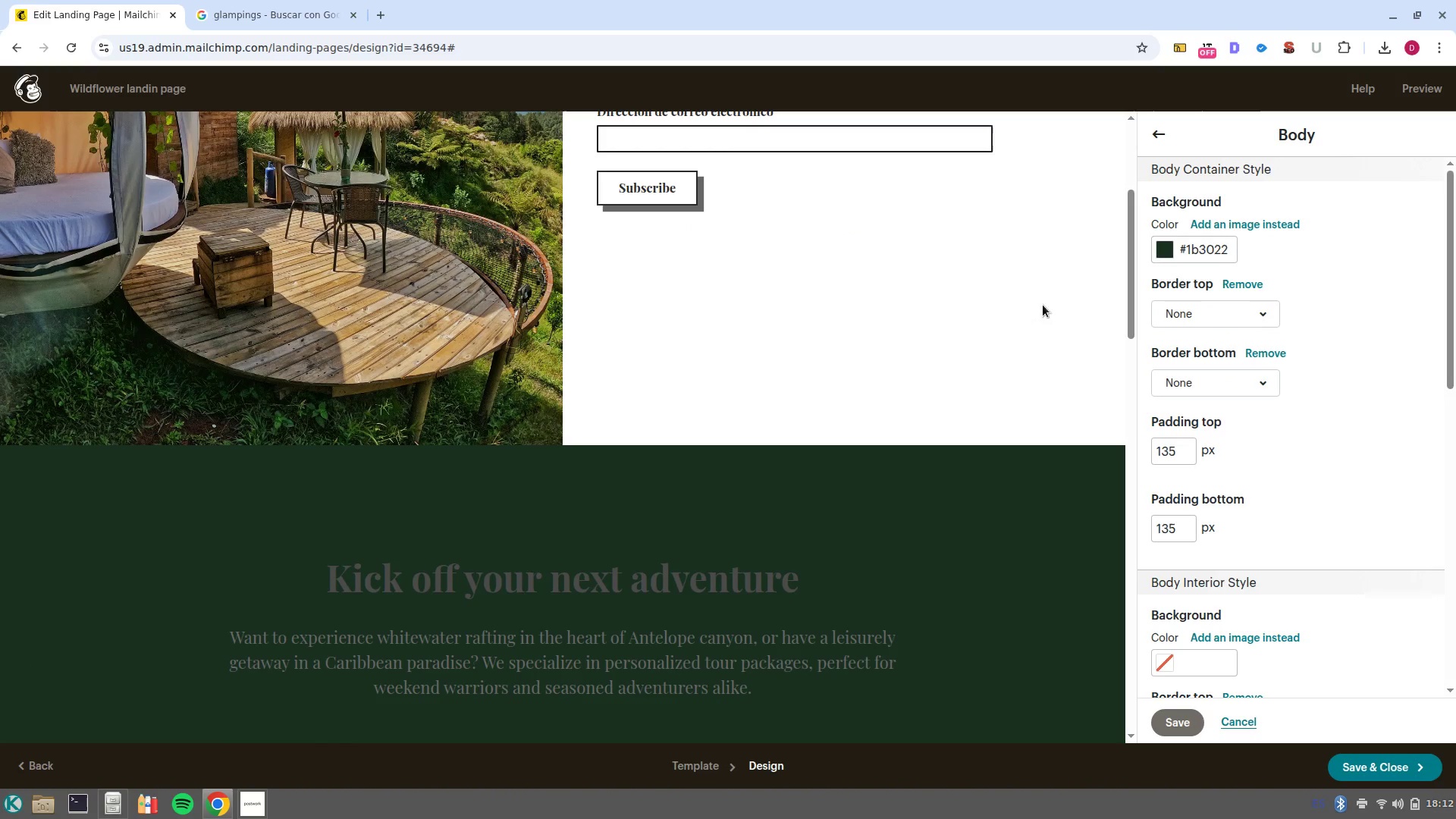 
scroll: coordinate [1036, 333], scroll_direction: up, amount: 5.0
 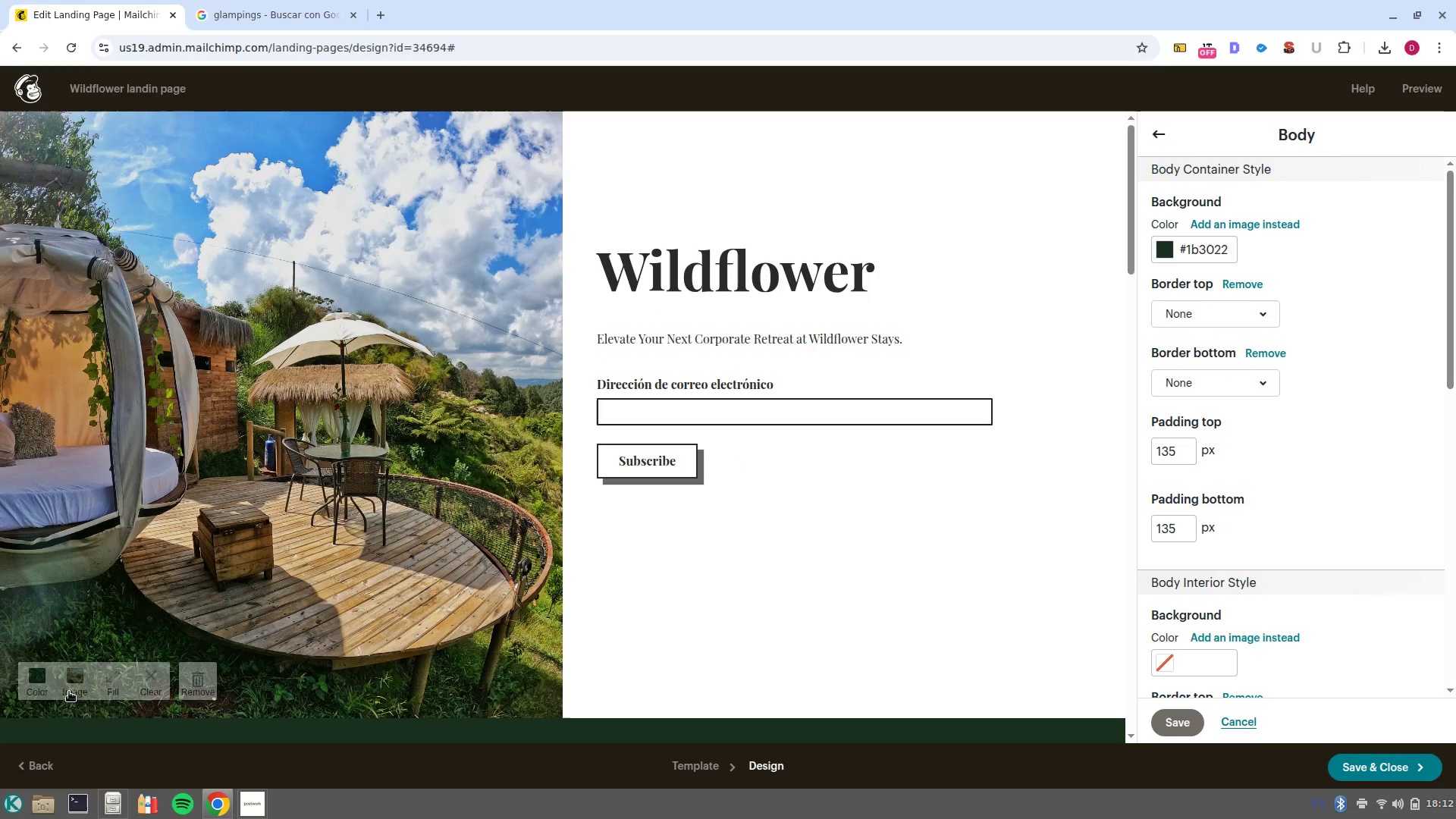 
left_click([682, 581])
 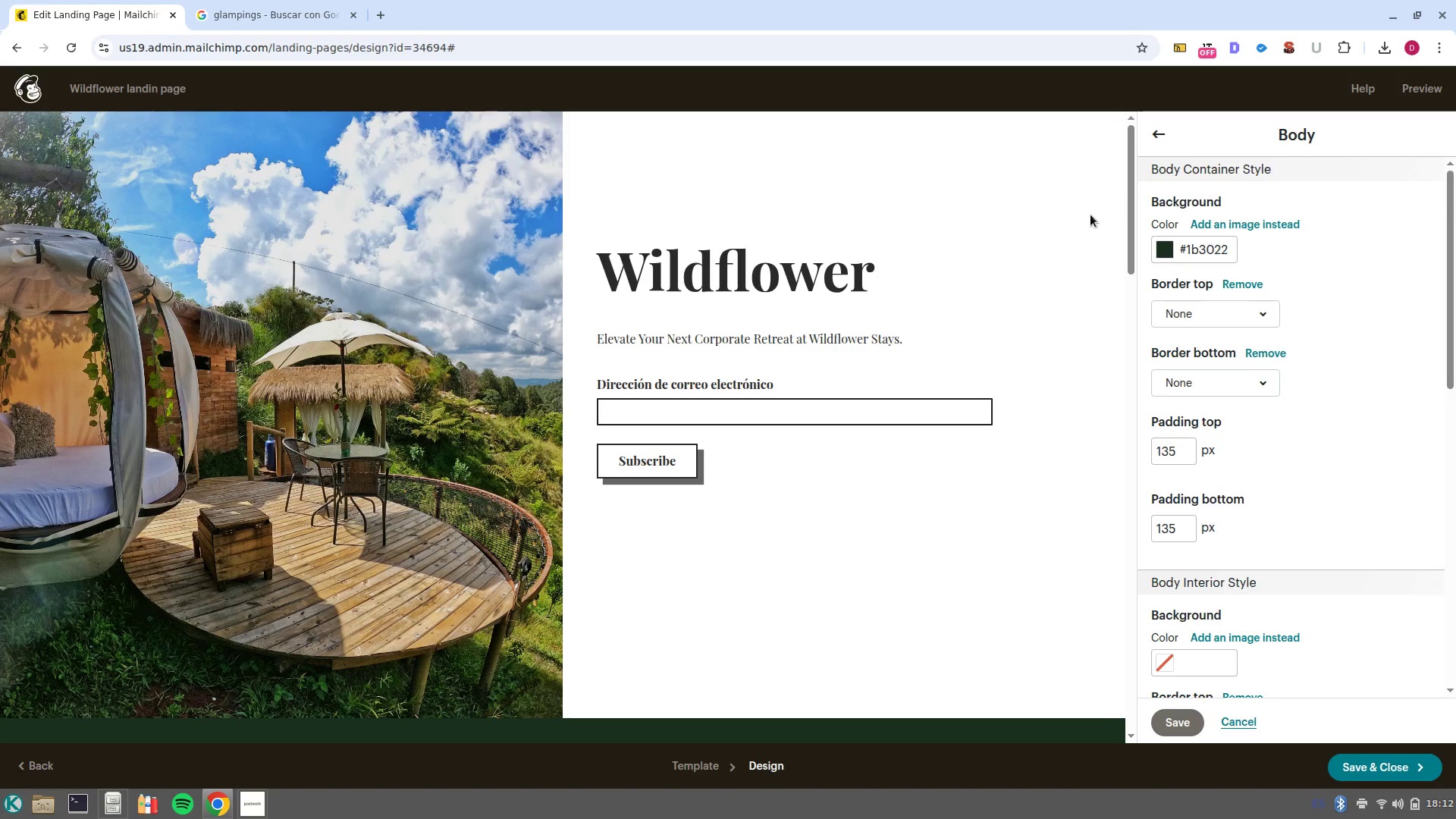 
scroll: coordinate [1240, 588], scroll_direction: none, amount: 0.0
 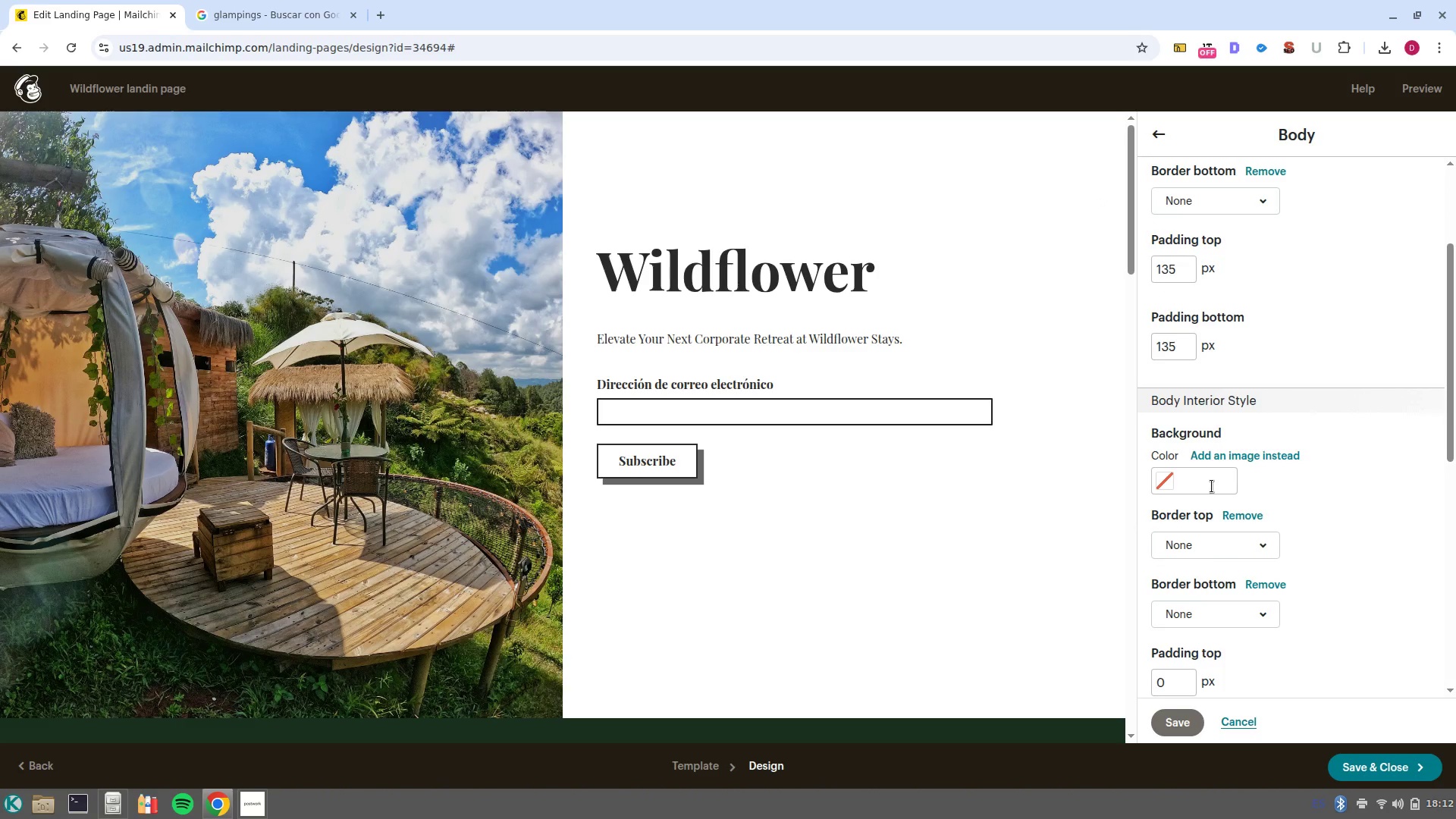 
left_click([1212, 486])
 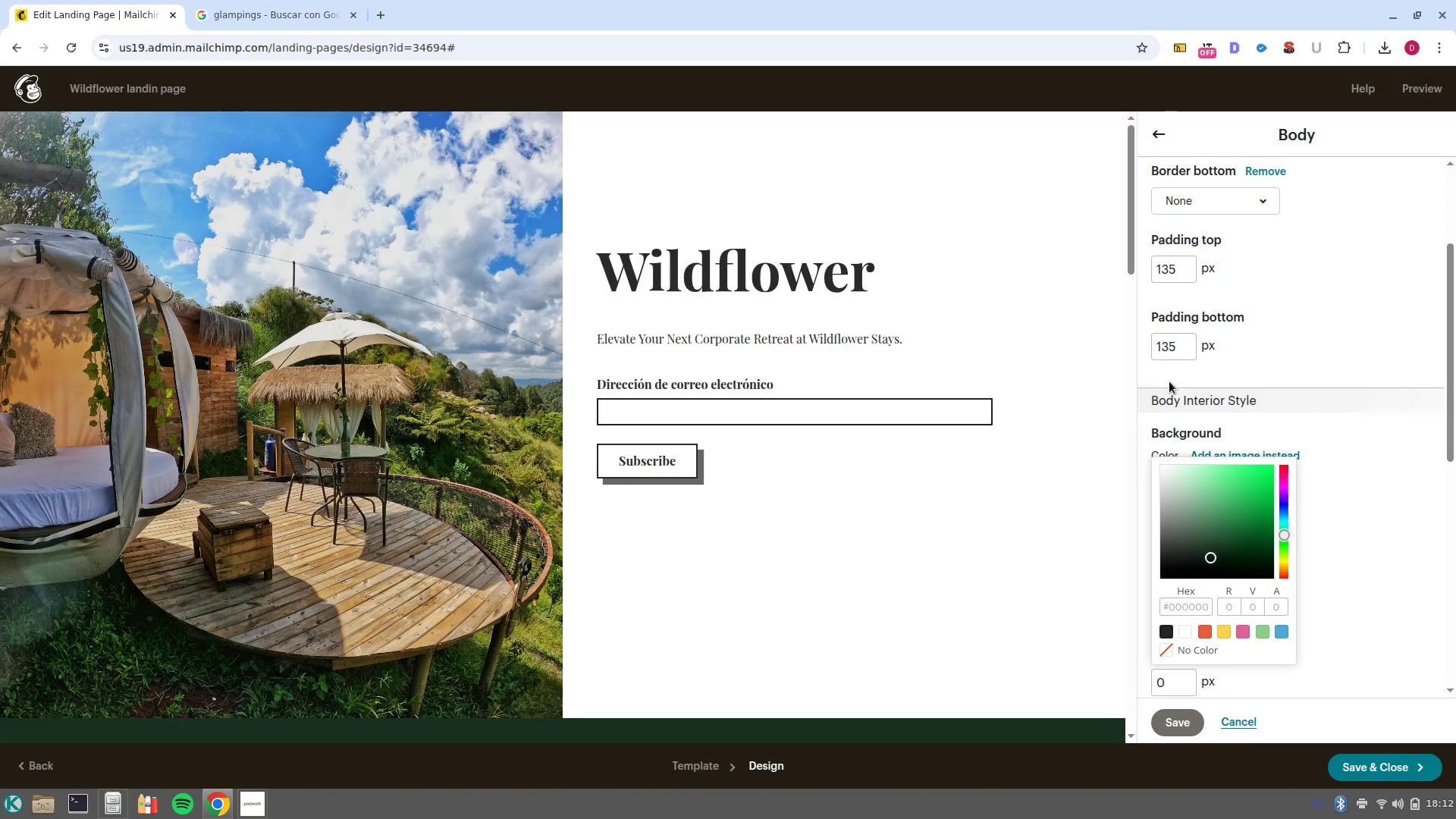 
scroll: coordinate [1264, 347], scroll_direction: up, amount: 6.0
 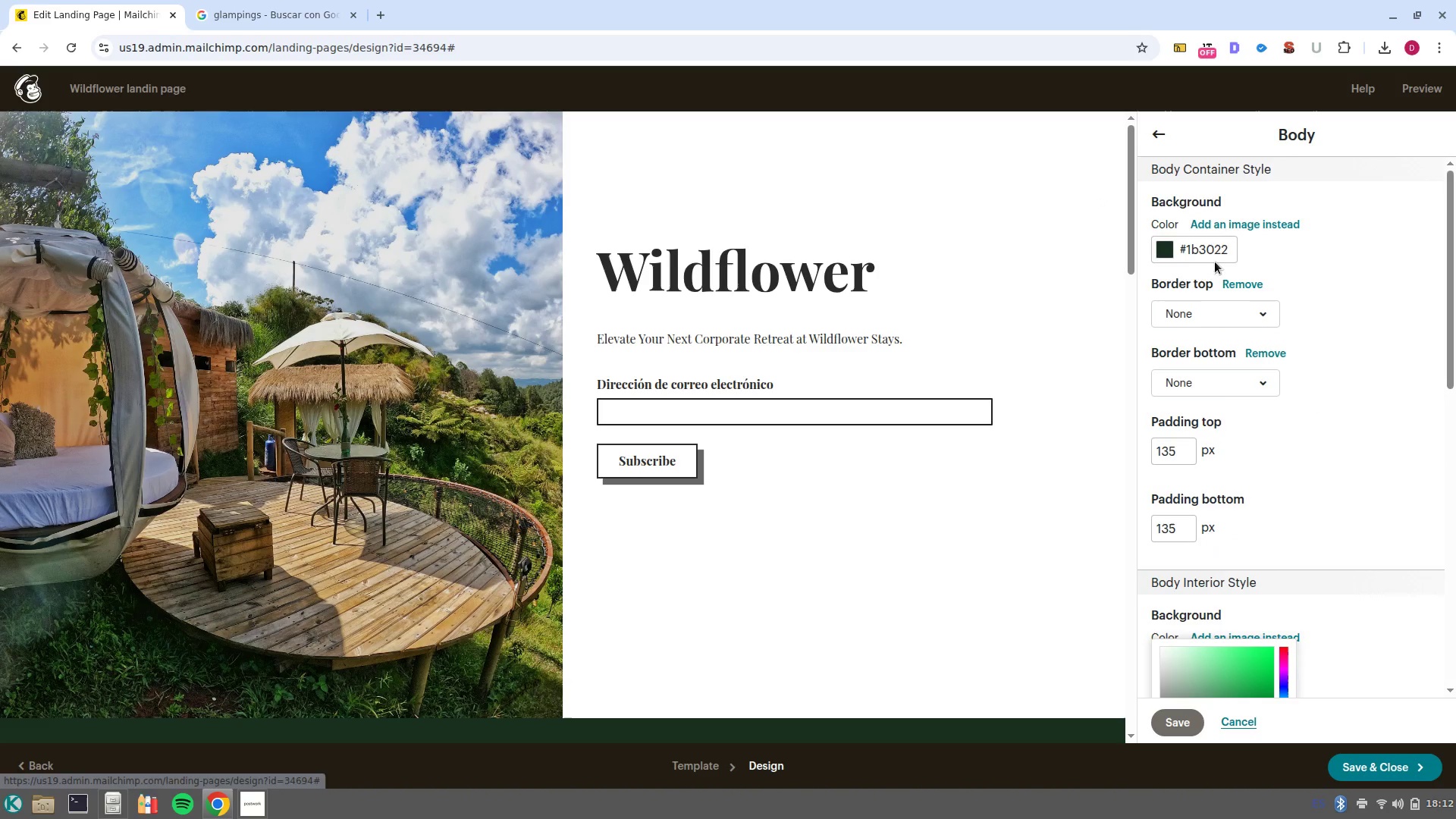 
left_click([1213, 251])
 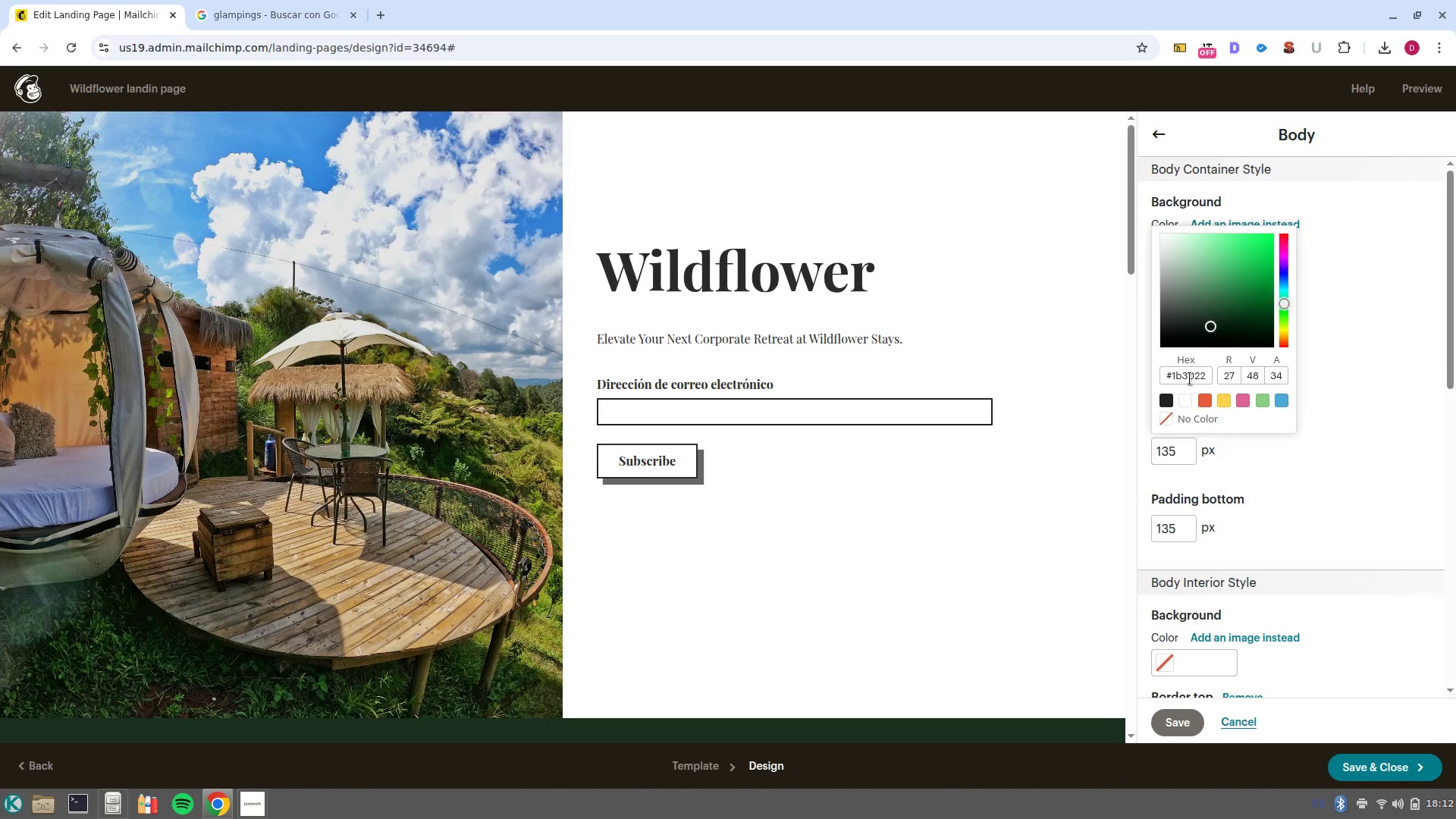 
double_click([1190, 378])
 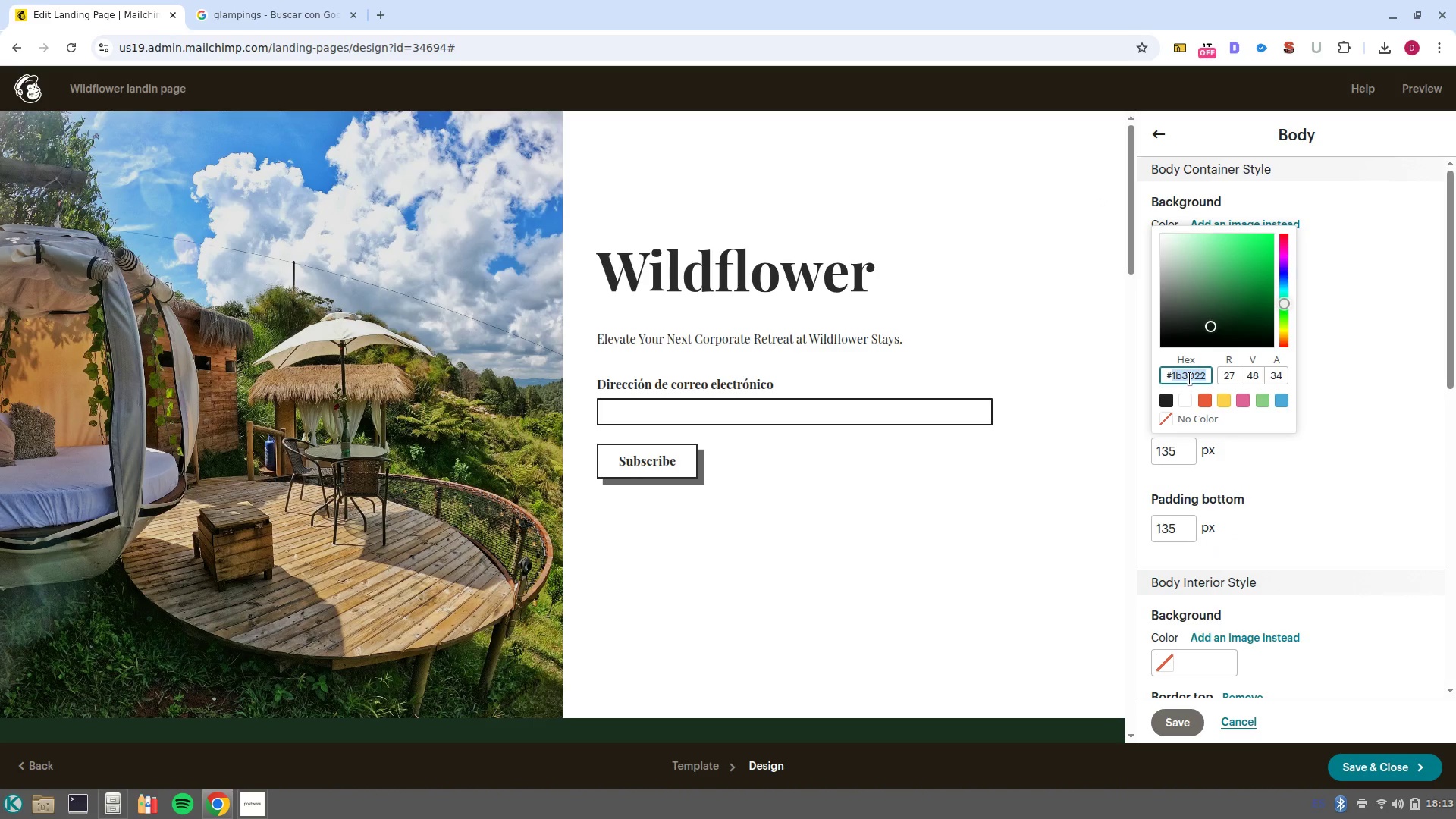 
triple_click([1190, 378])
 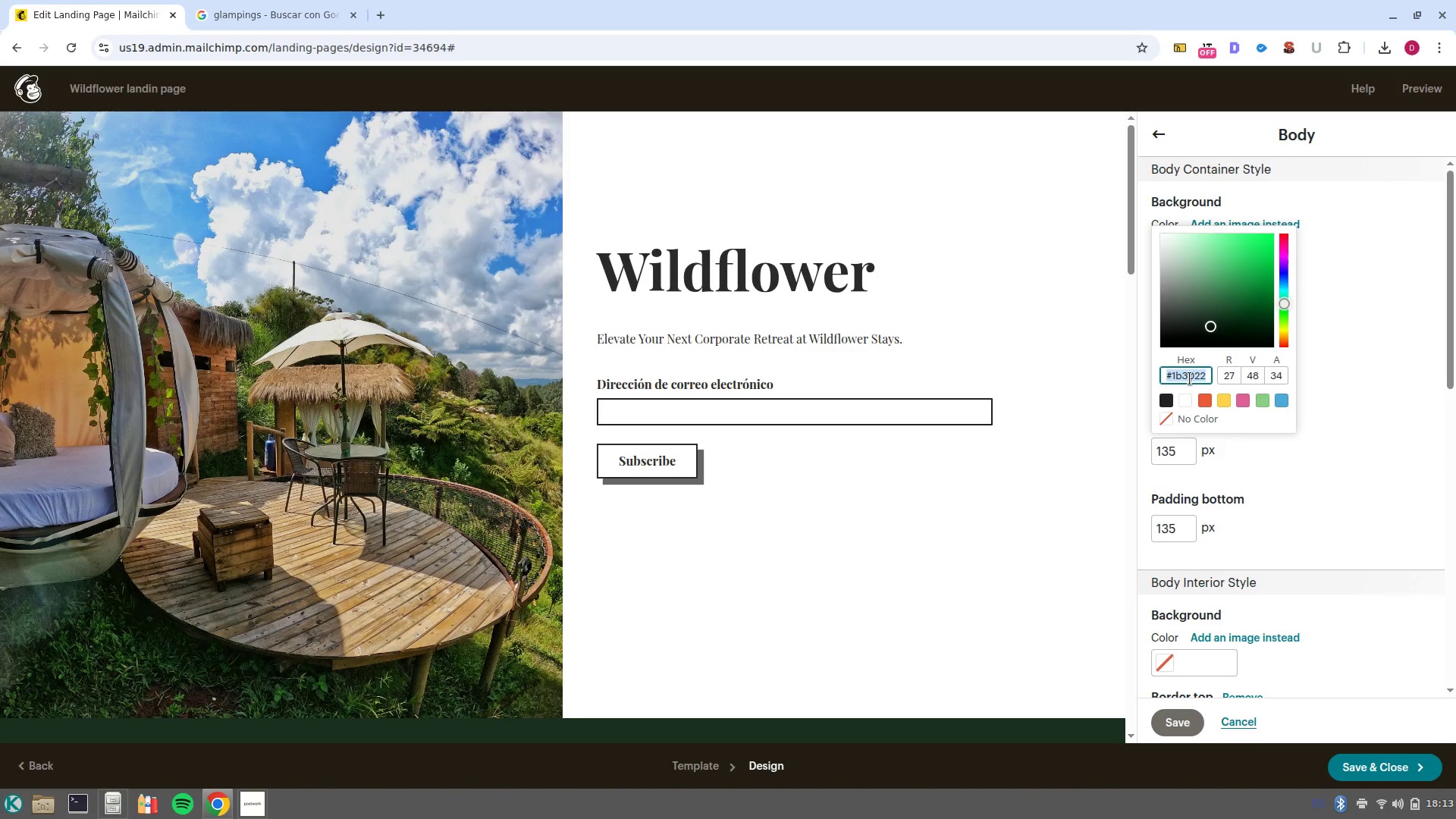 
left_click([1190, 378])
 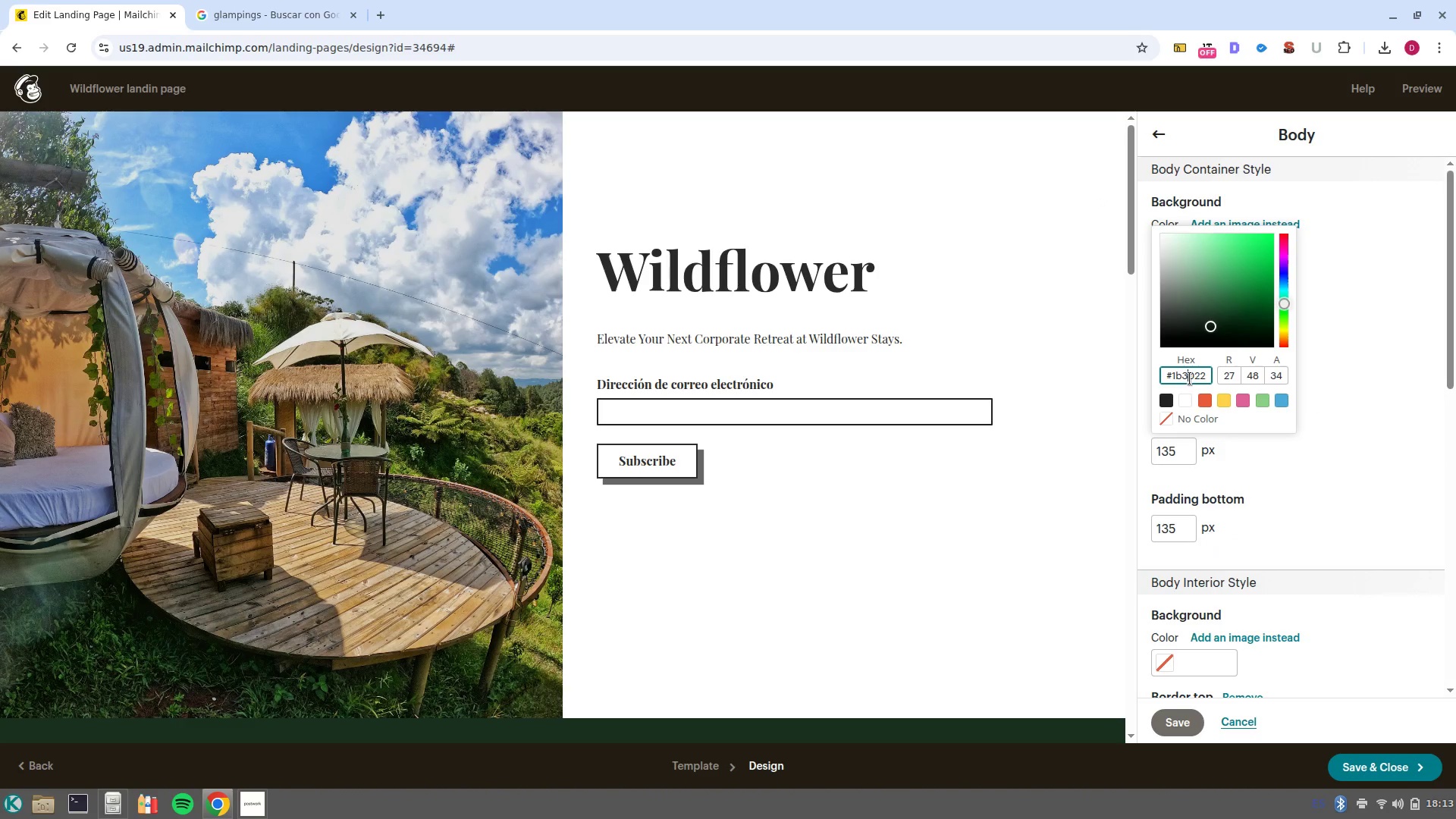 
left_click([1190, 378])
 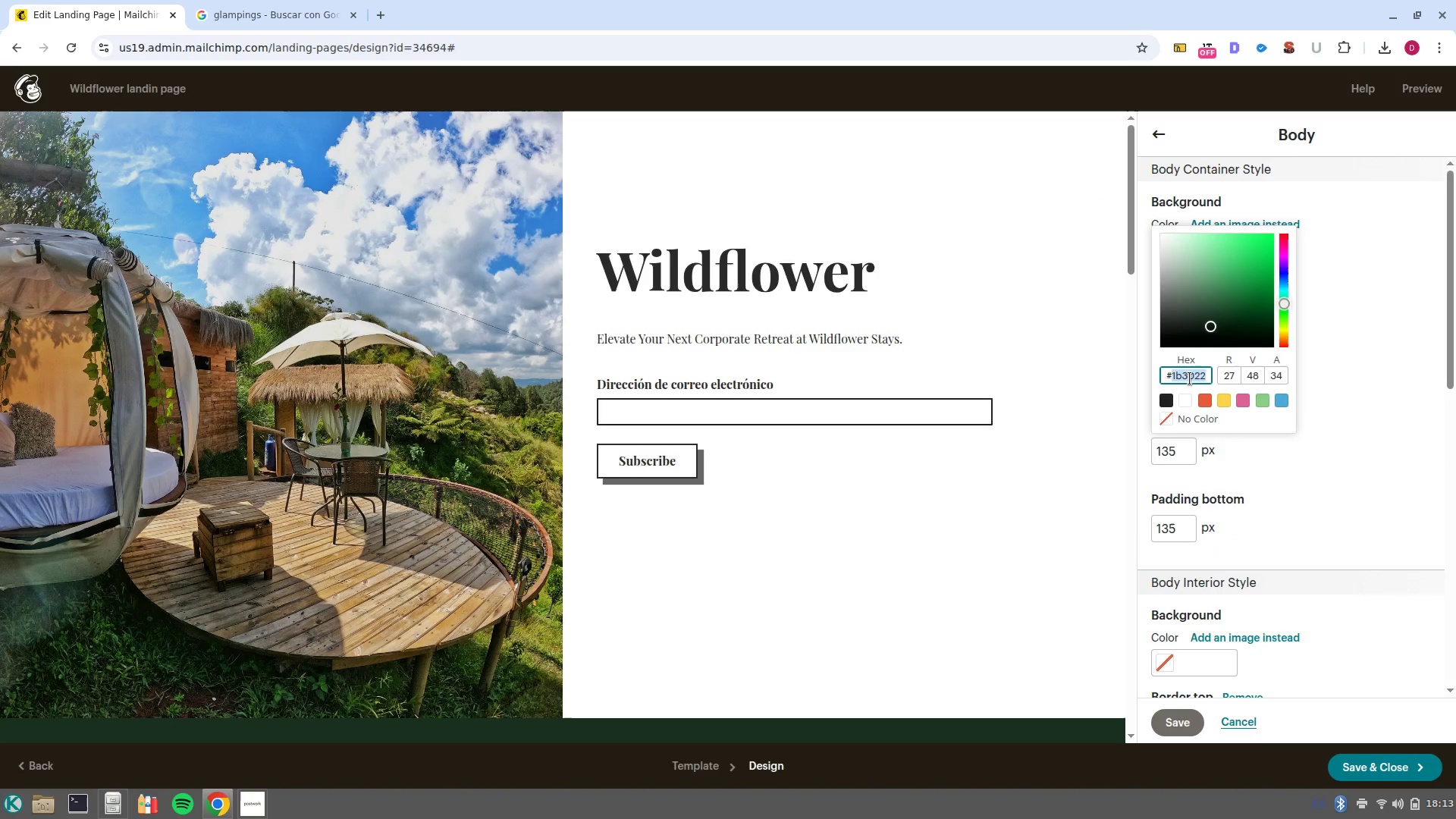 
key(Control+C)
 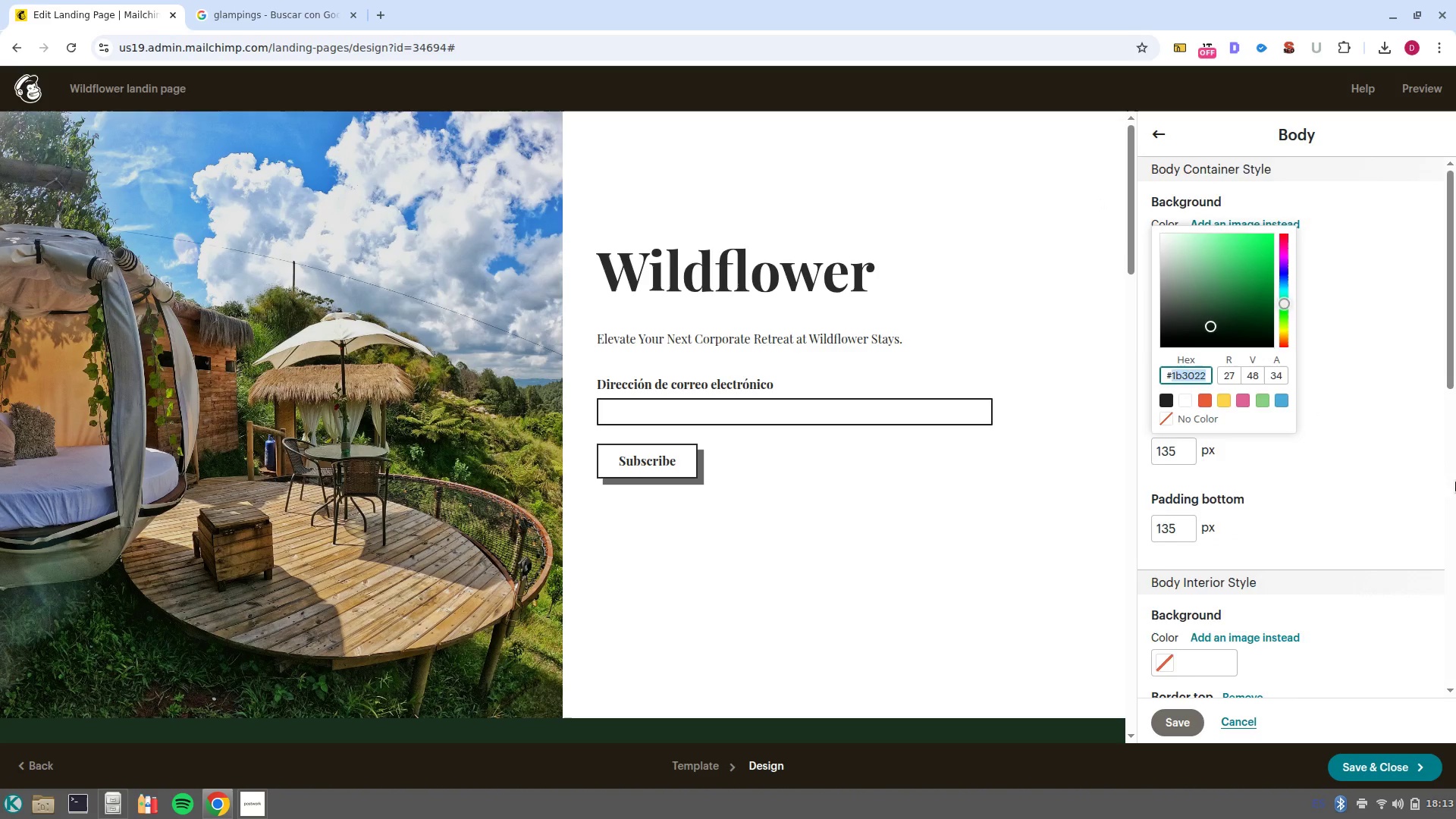 
left_click([1455, 482])
 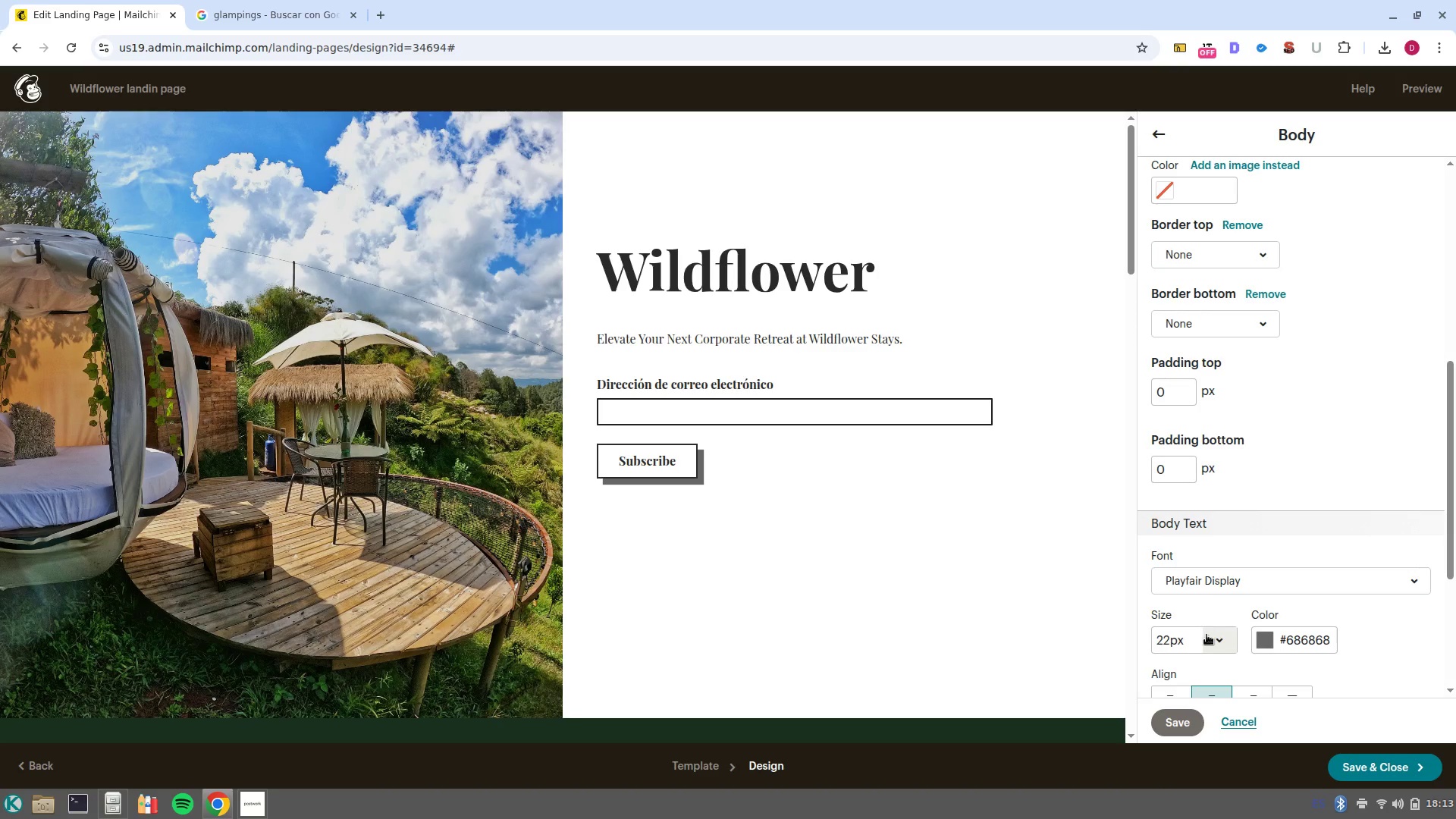 
scroll: coordinate [1250, 410], scroll_direction: up, amount: 3.0
 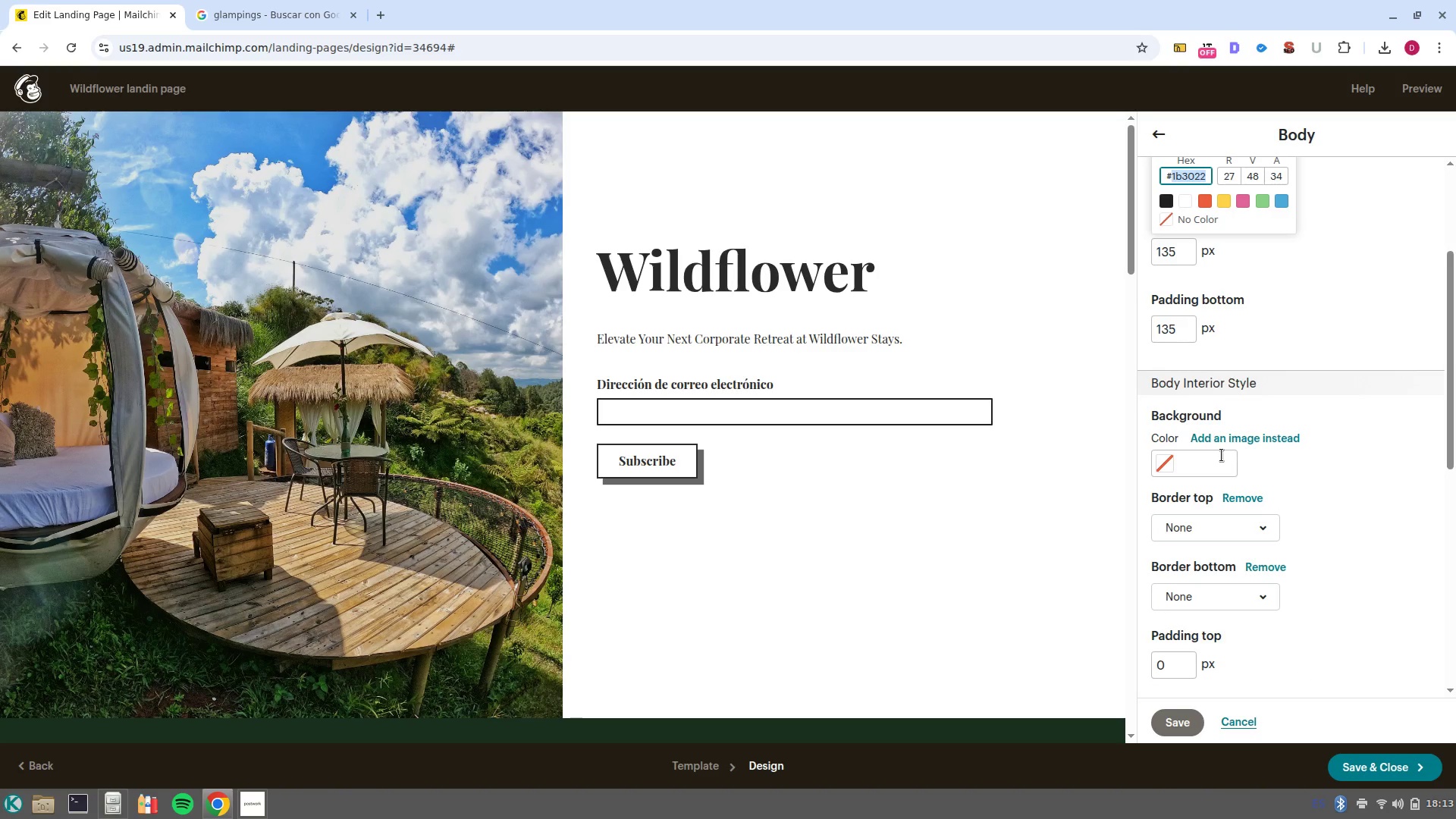 
left_click([1220, 456])
 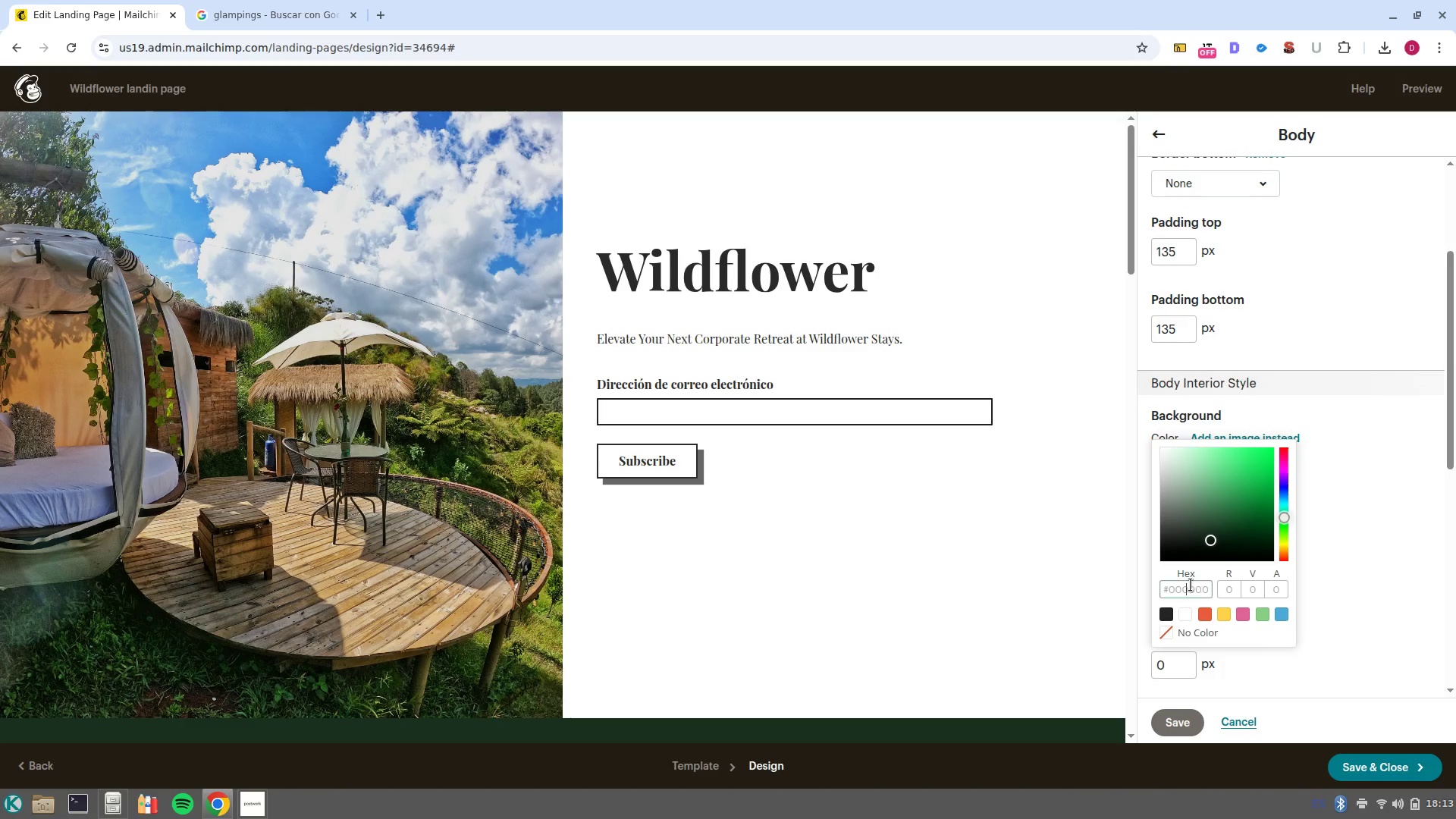 
key(Control+V)
 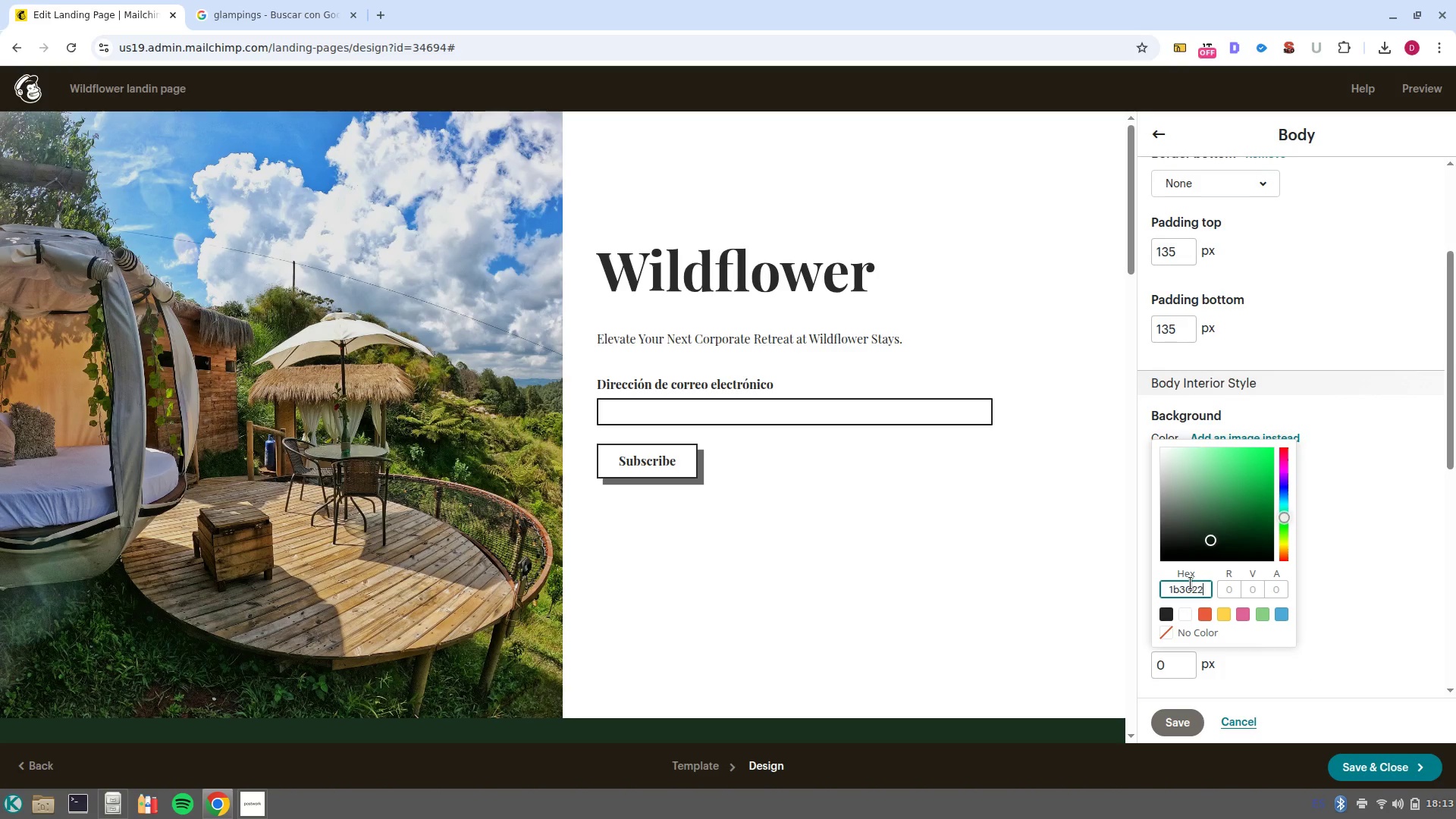 
key(NumpadEnter)
 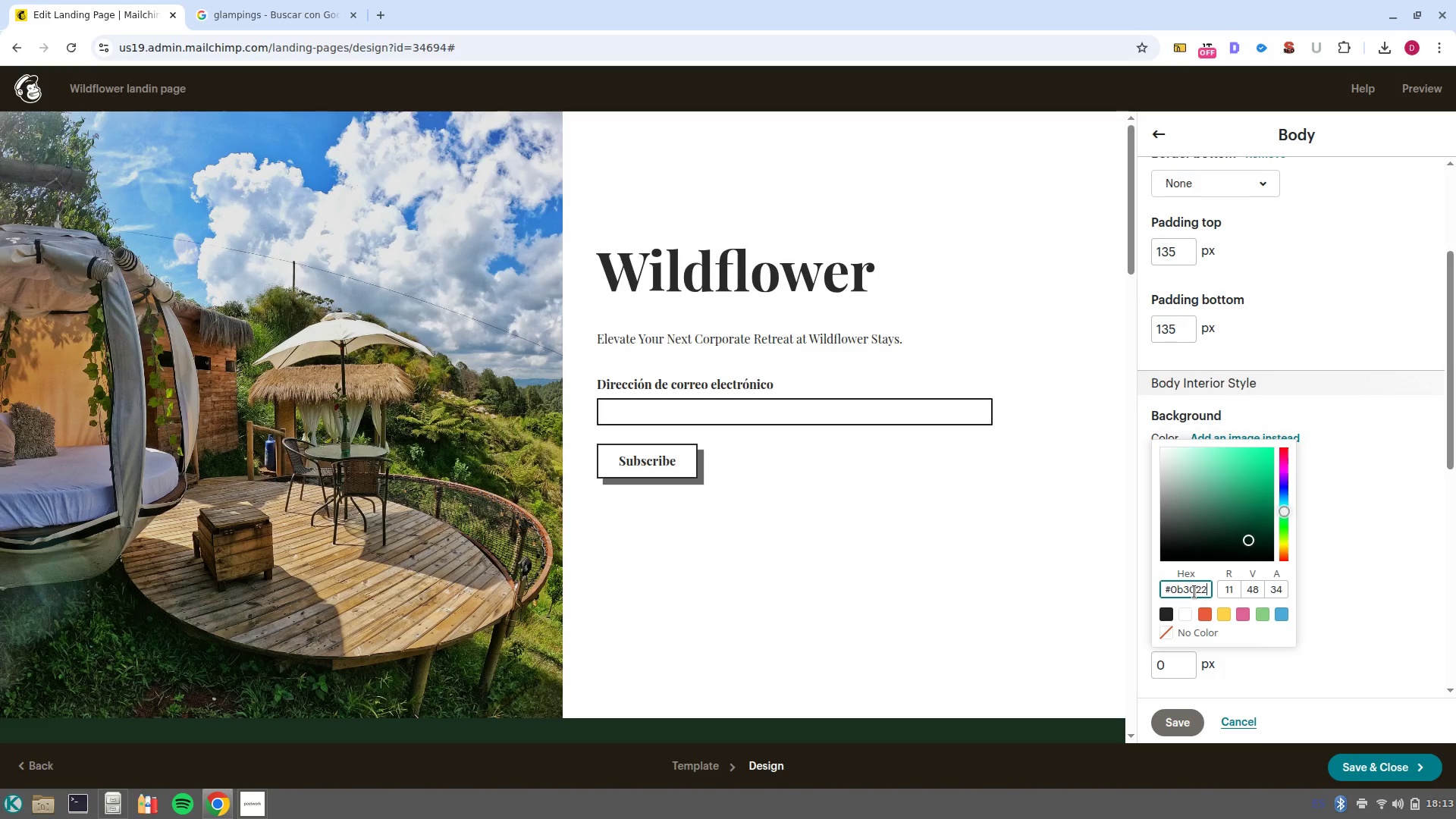 
double_click([1194, 592])
 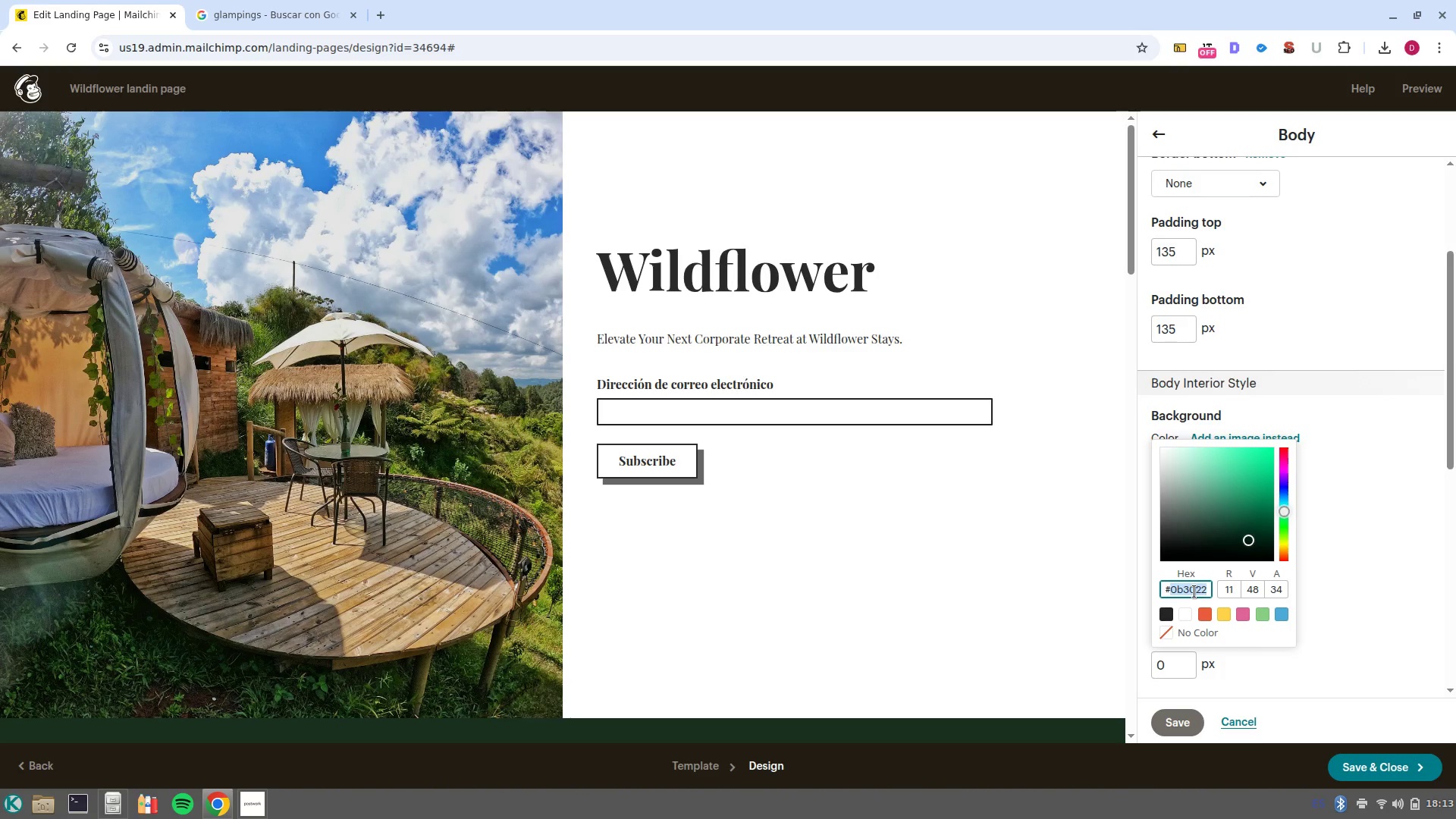 
key(Control+V)
 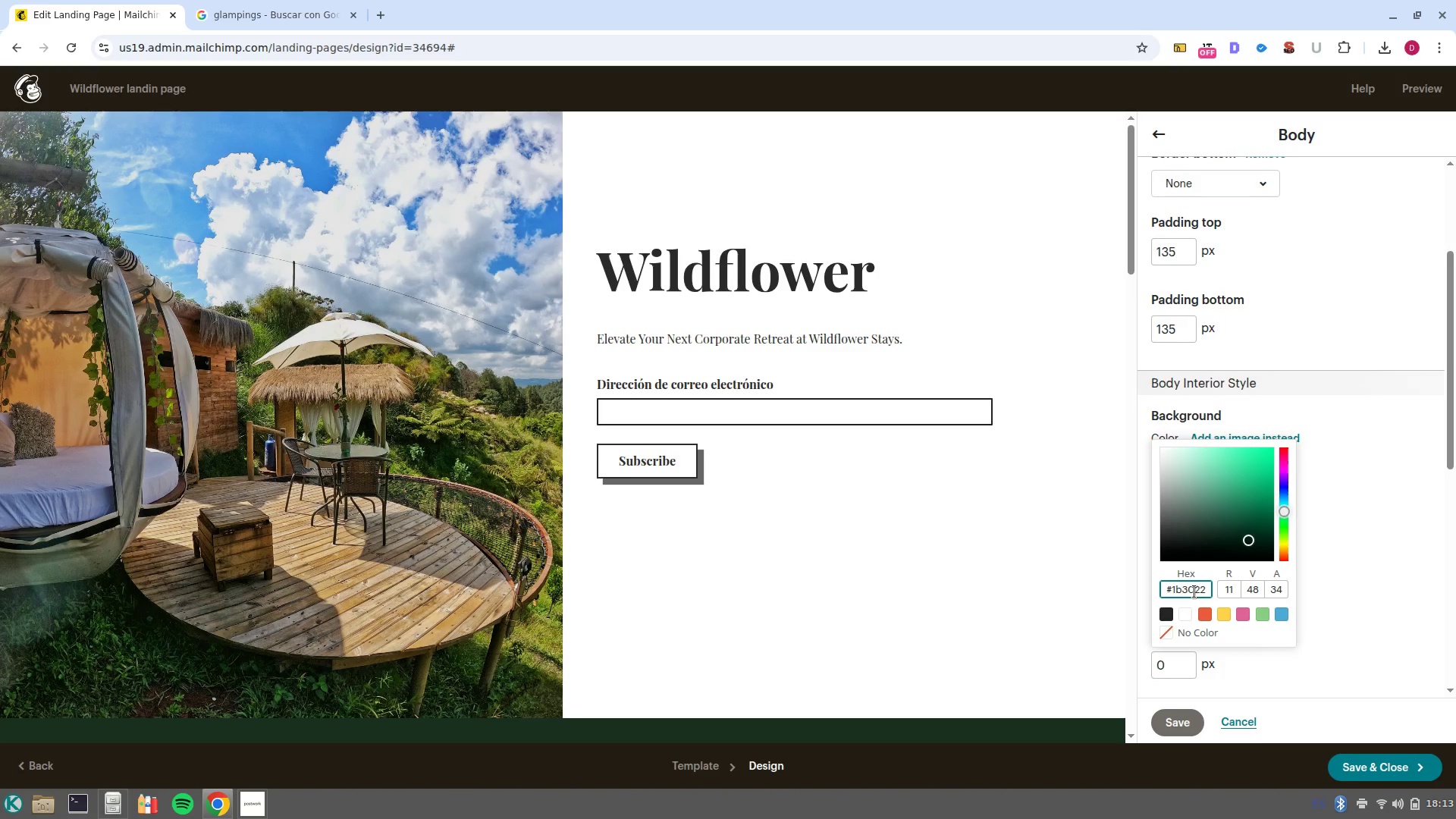 
key(NumpadEnter)
 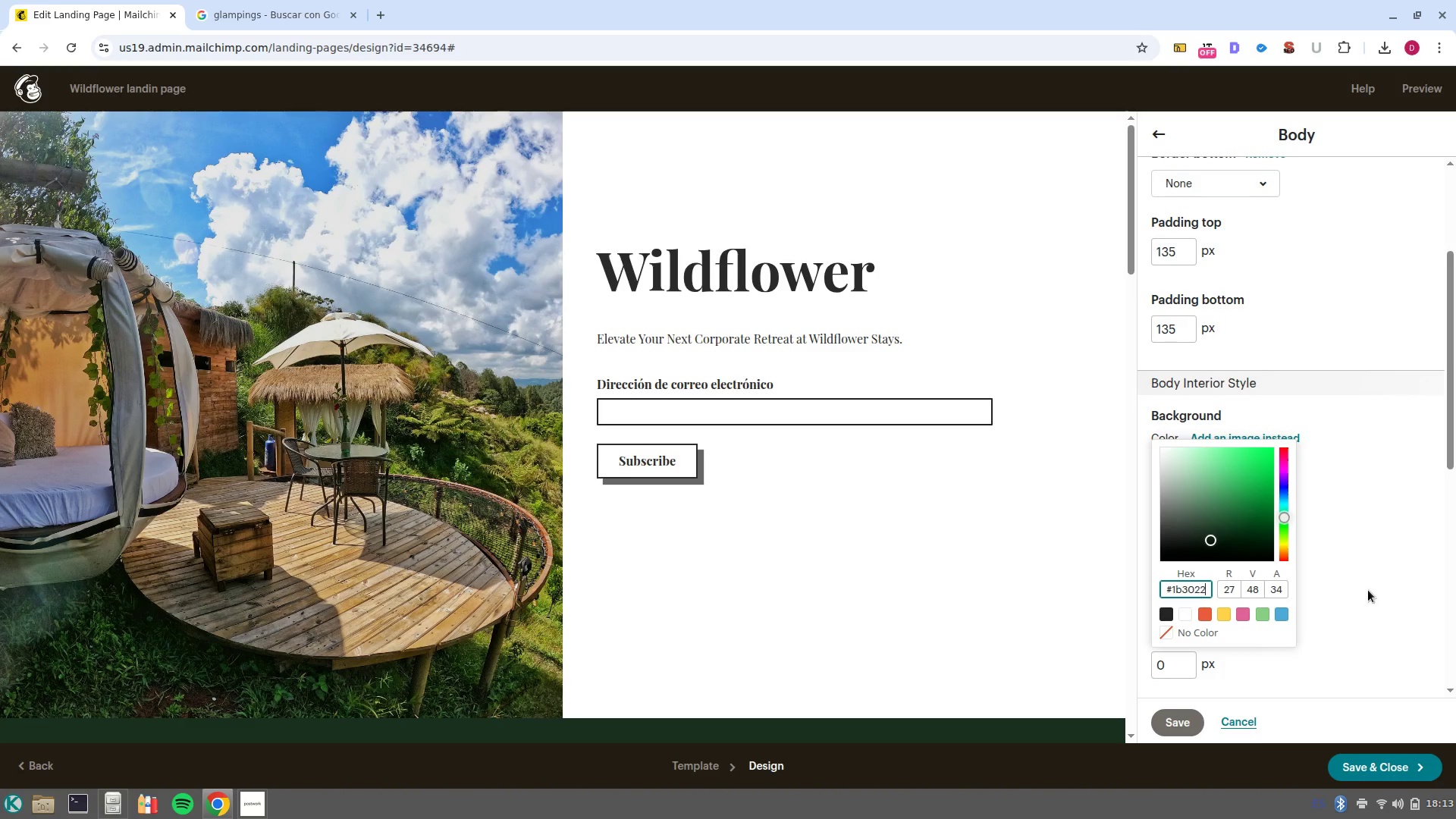 
left_click([1366, 592])
 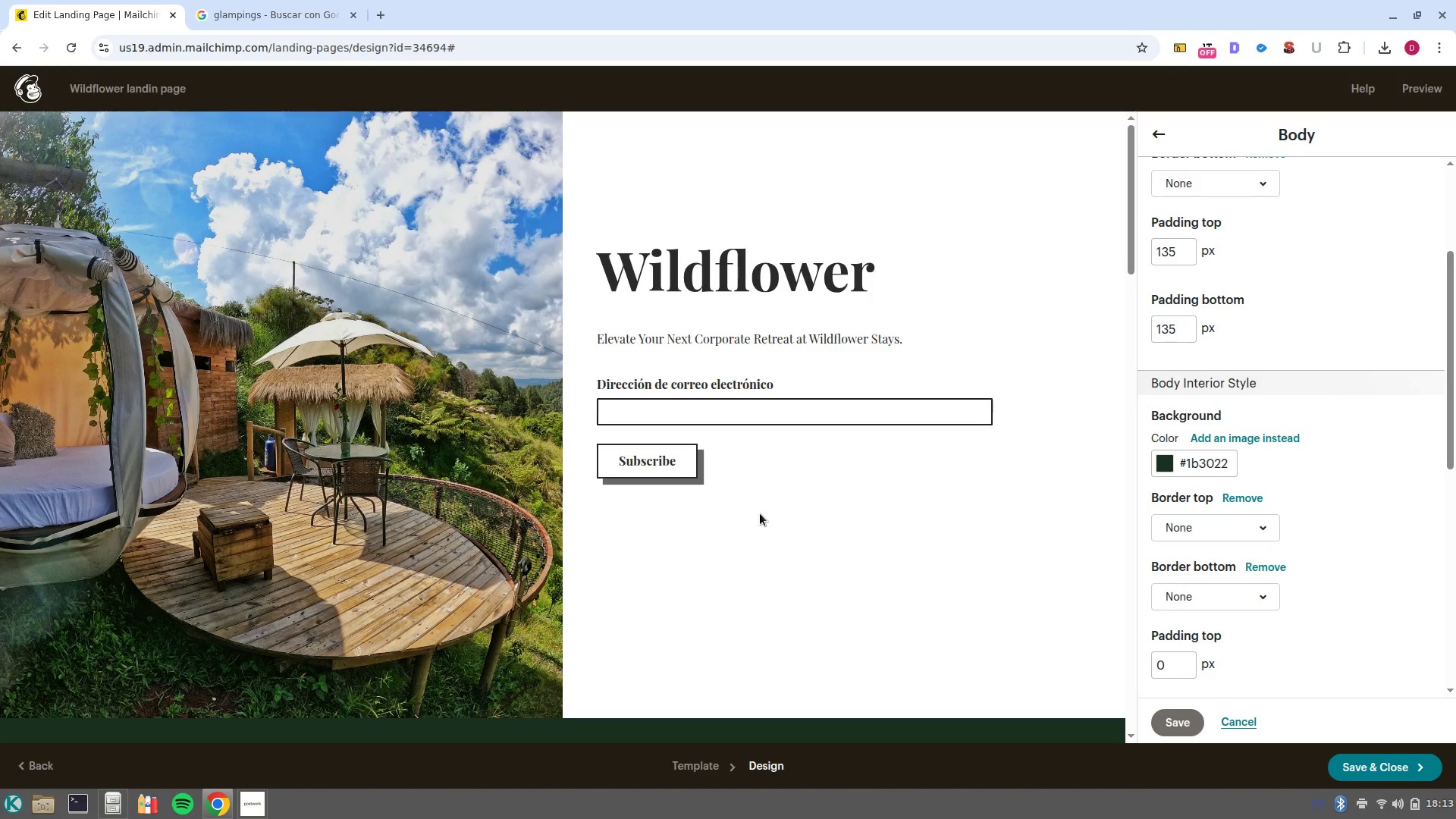 
scroll: coordinate [1395, 485], scroll_direction: up, amount: 7.0
 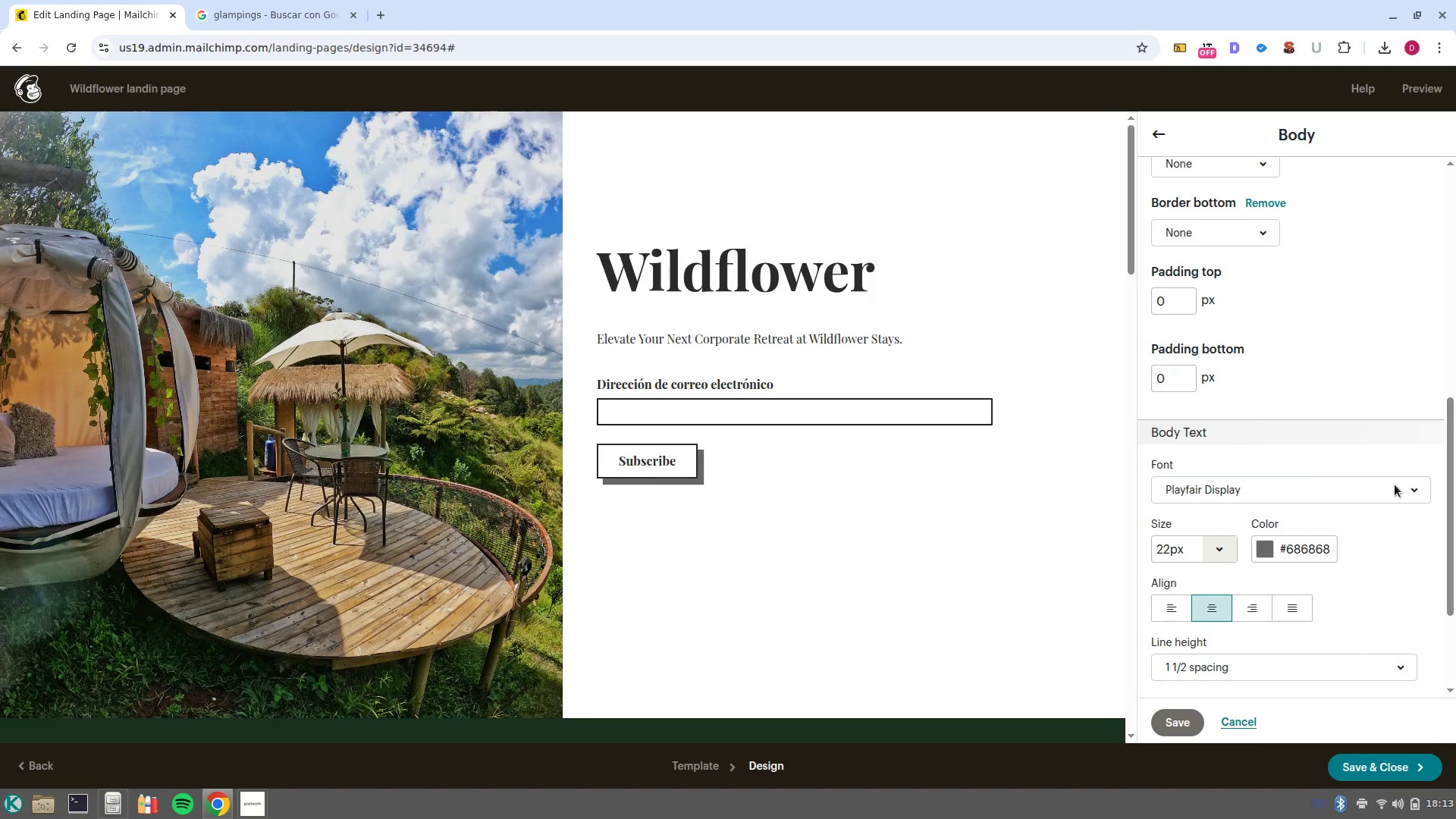 
scroll: coordinate [1395, 485], scroll_direction: down, amount: 1.0
 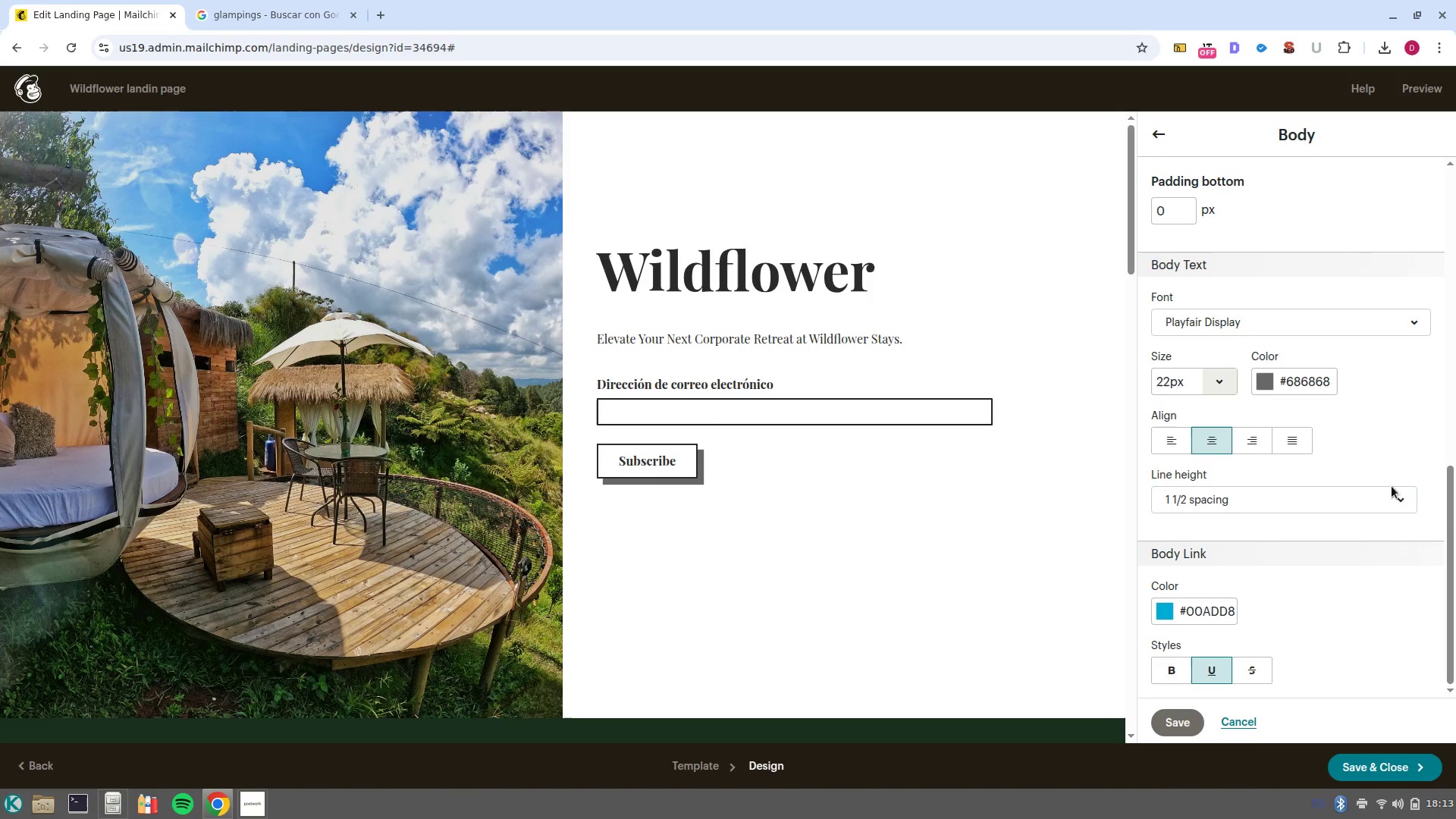 
left_click([877, 532])
 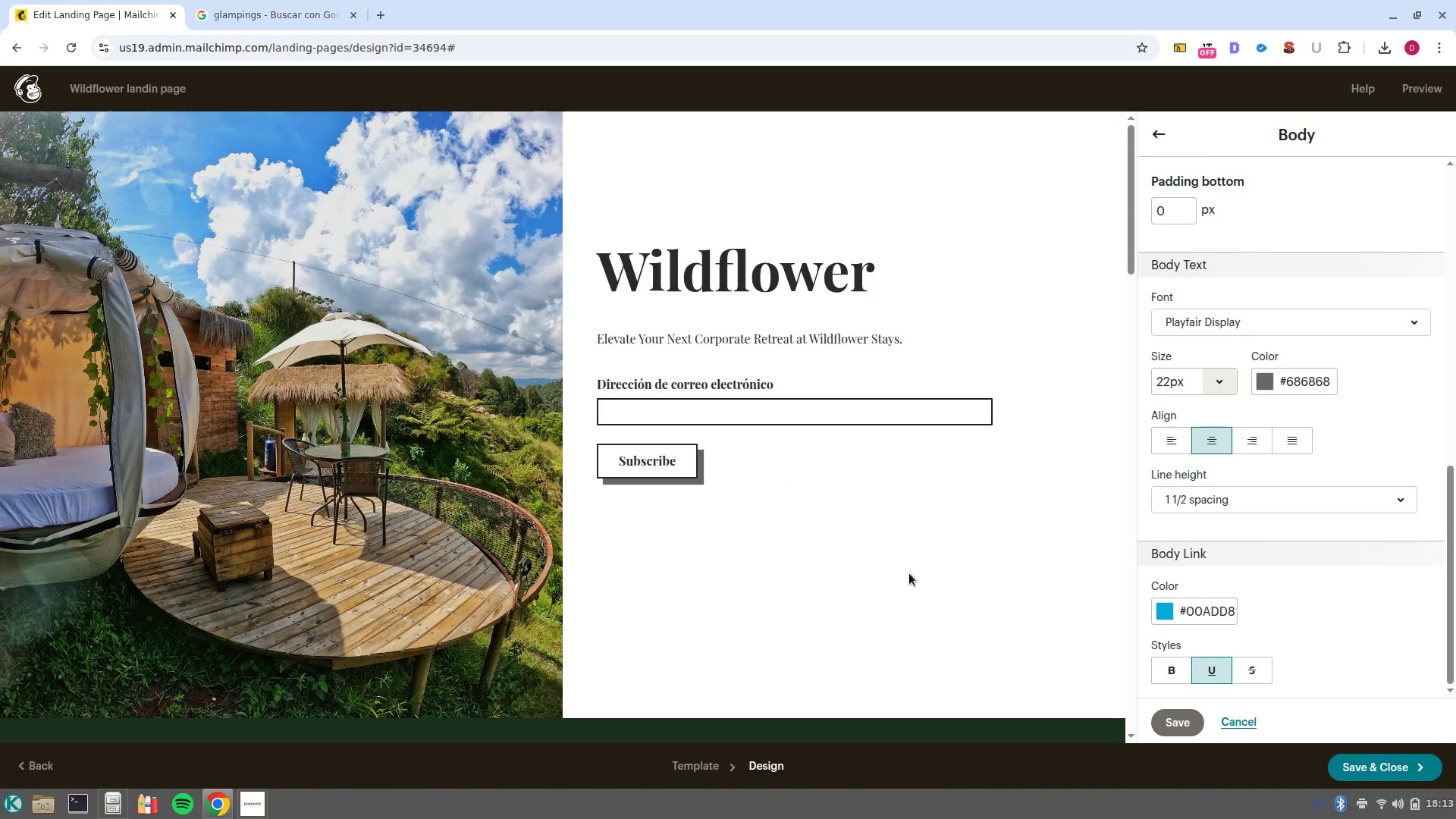 
left_click([909, 573])
 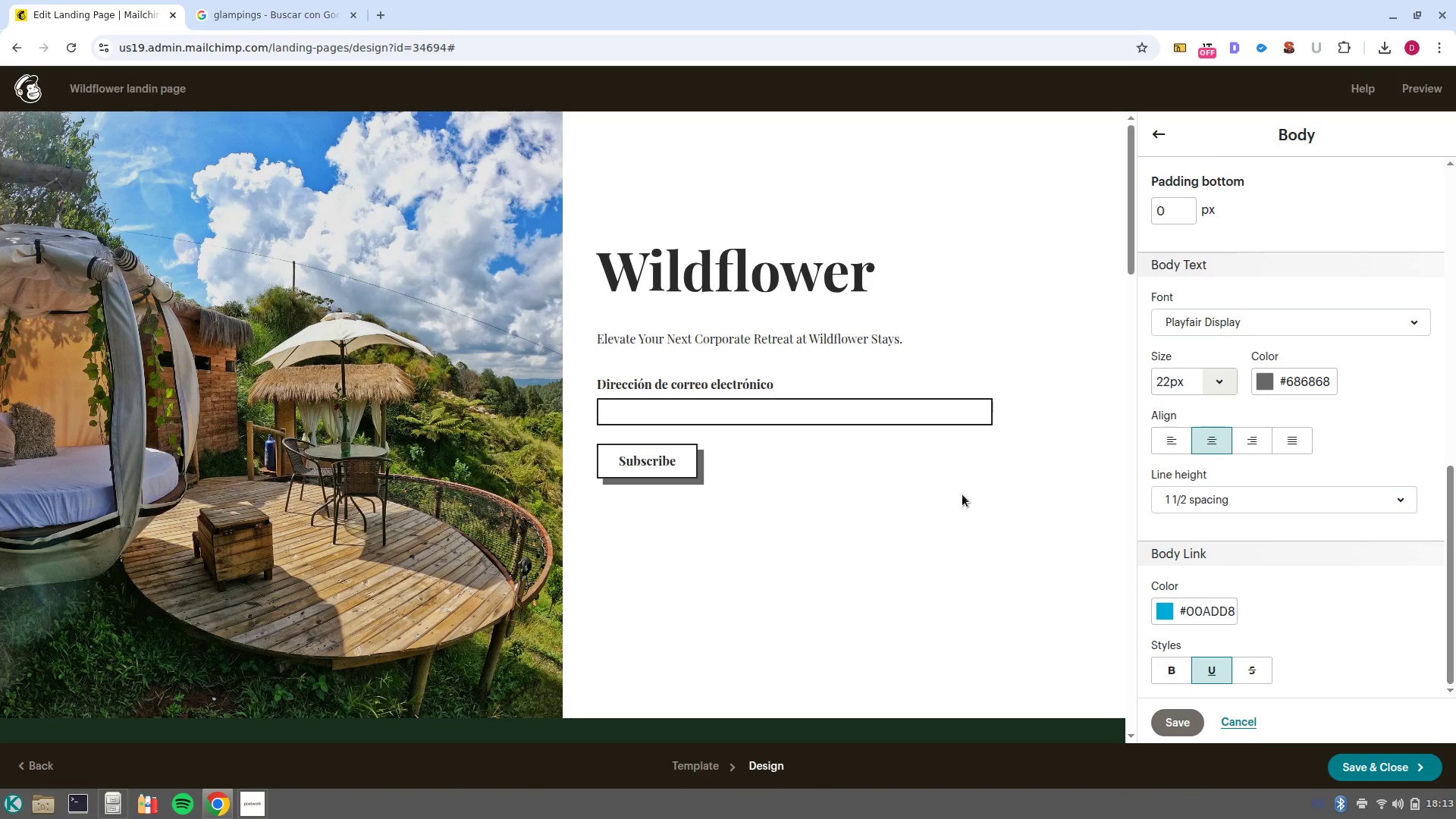 
scroll: coordinate [1116, 448], scroll_direction: up, amount: 5.0
 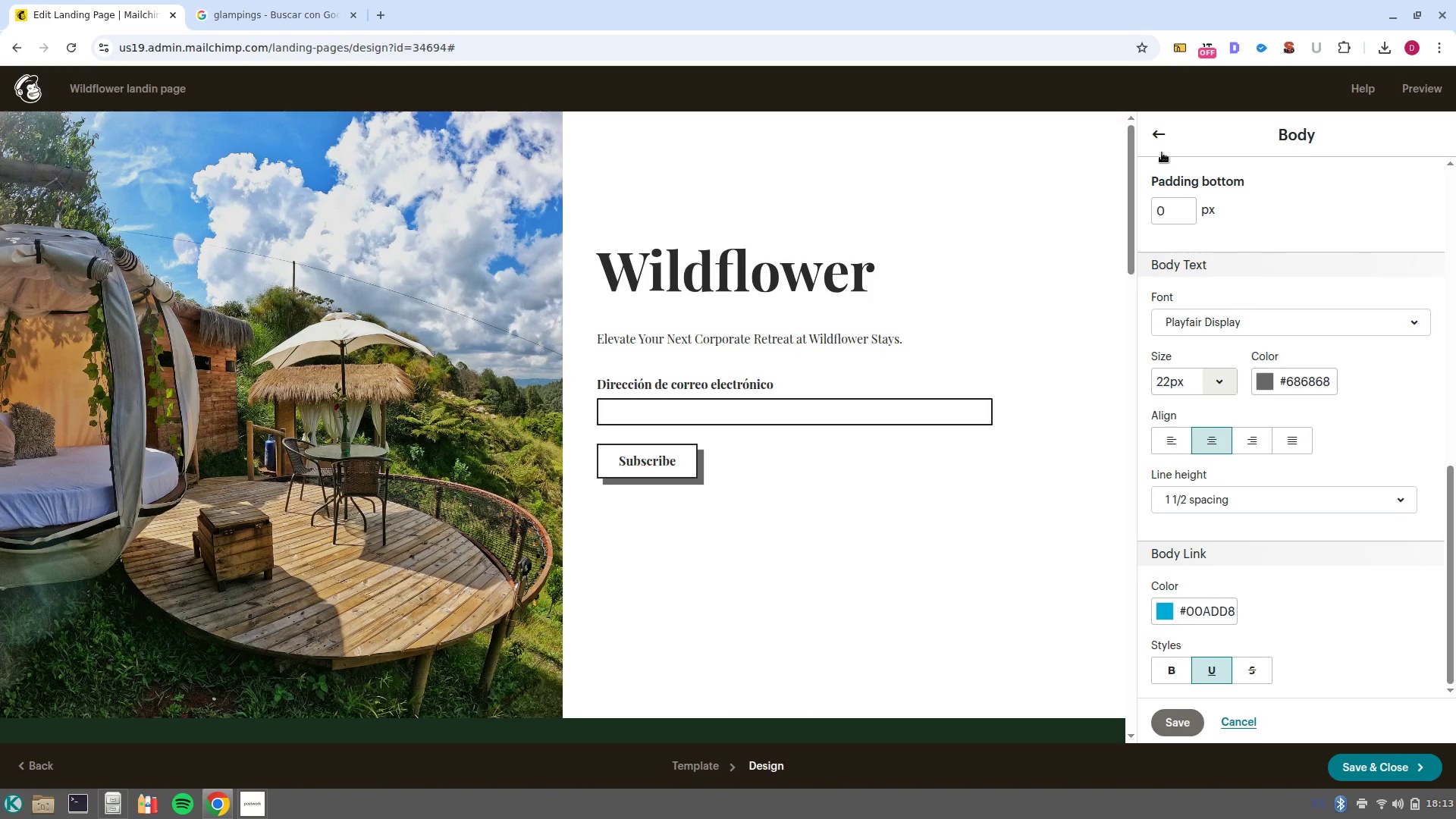 
left_click([1162, 151])
 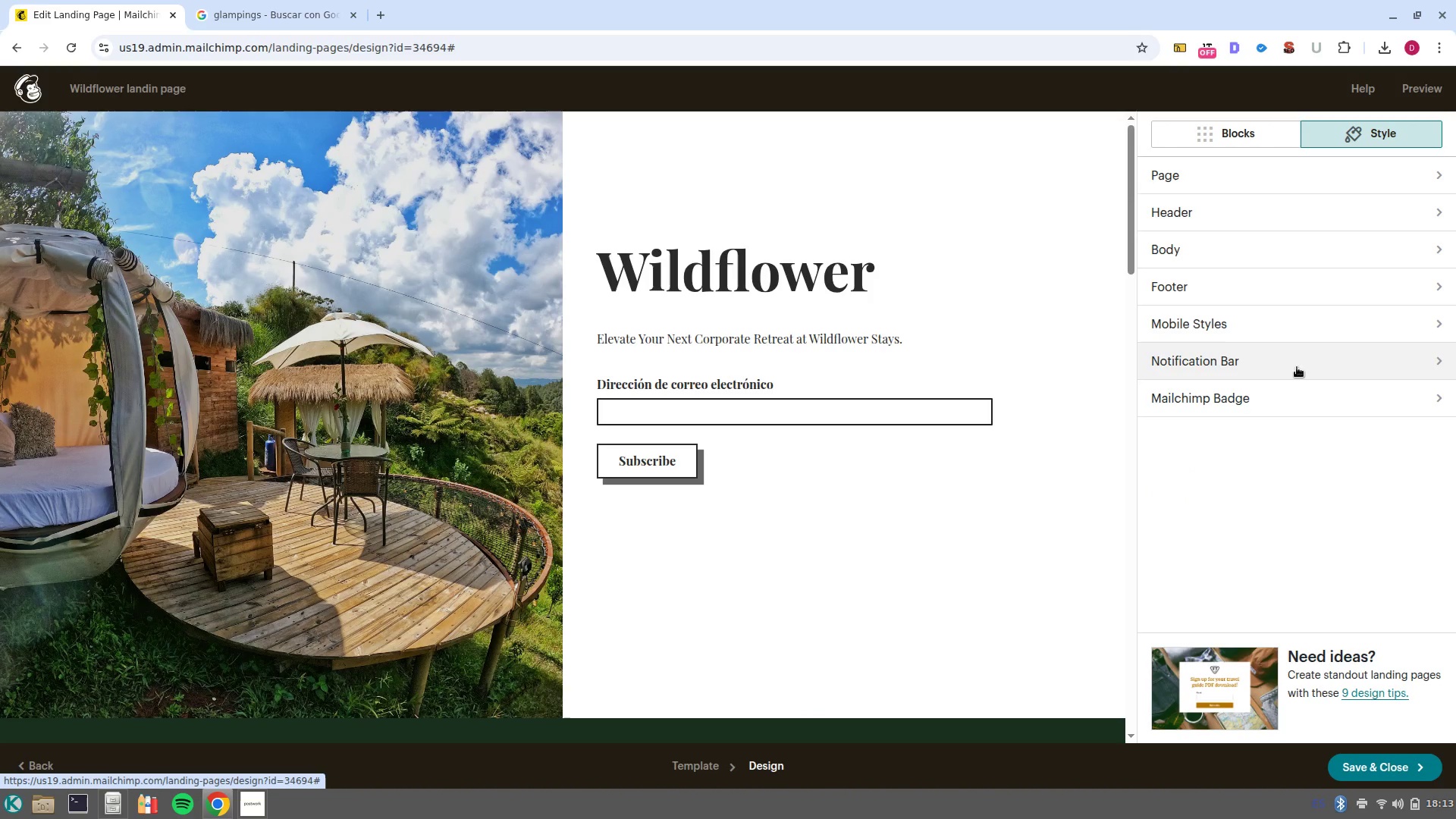 
left_click([1200, 172])
 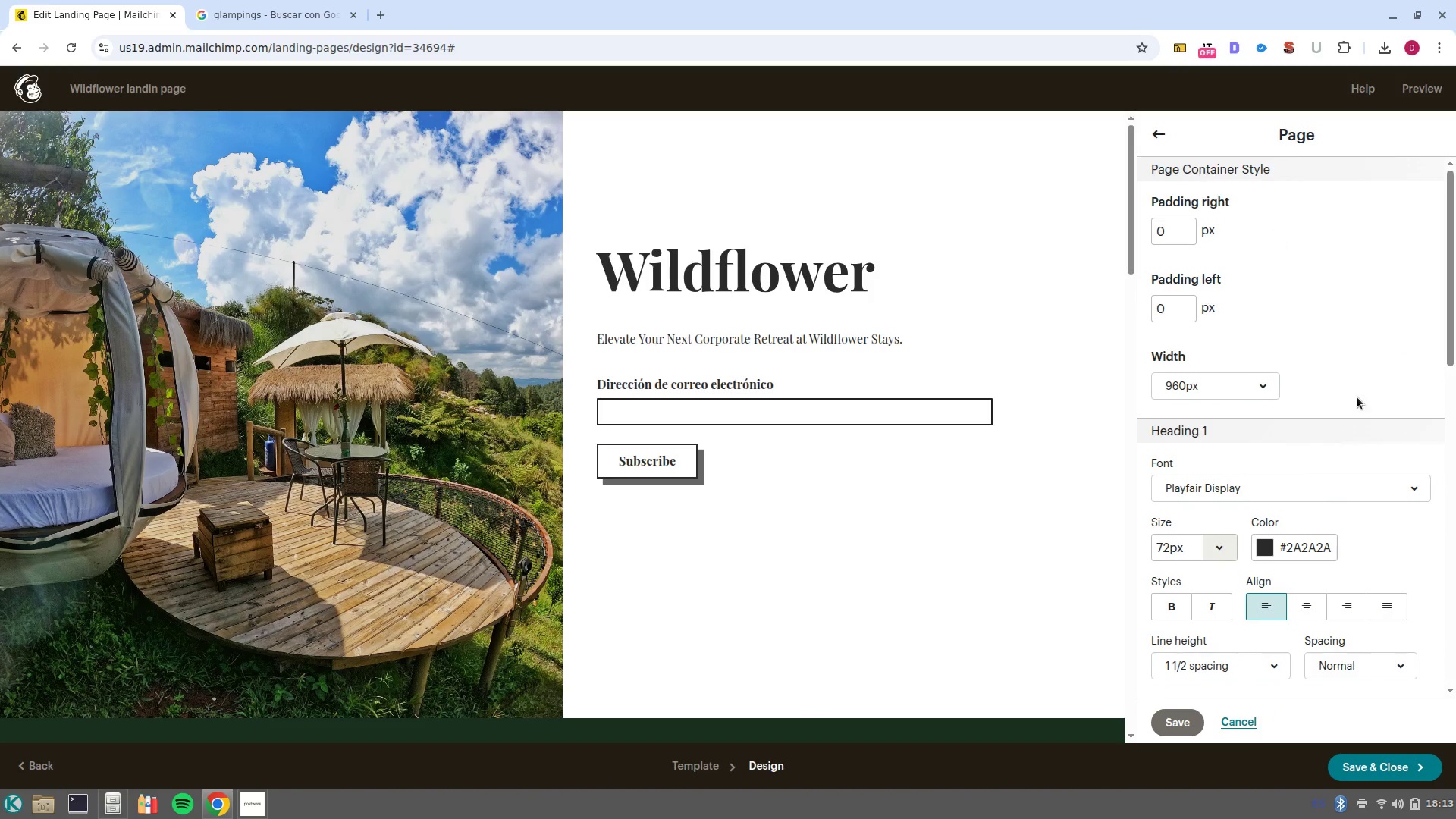 
scroll: coordinate [1353, 437], scroll_direction: down, amount: 3.0
 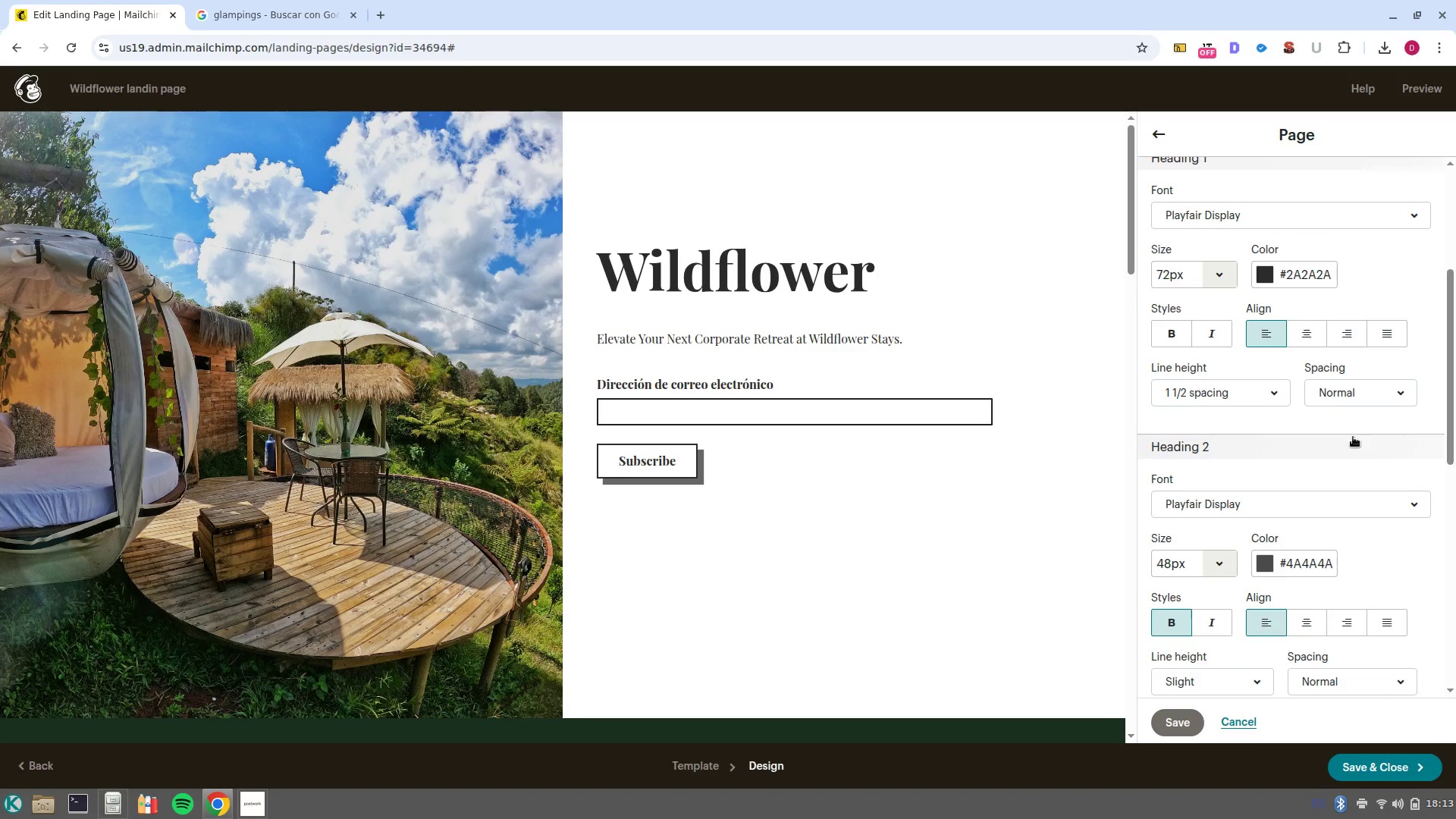 
scroll: coordinate [1354, 433], scroll_direction: up, amount: 1.0
 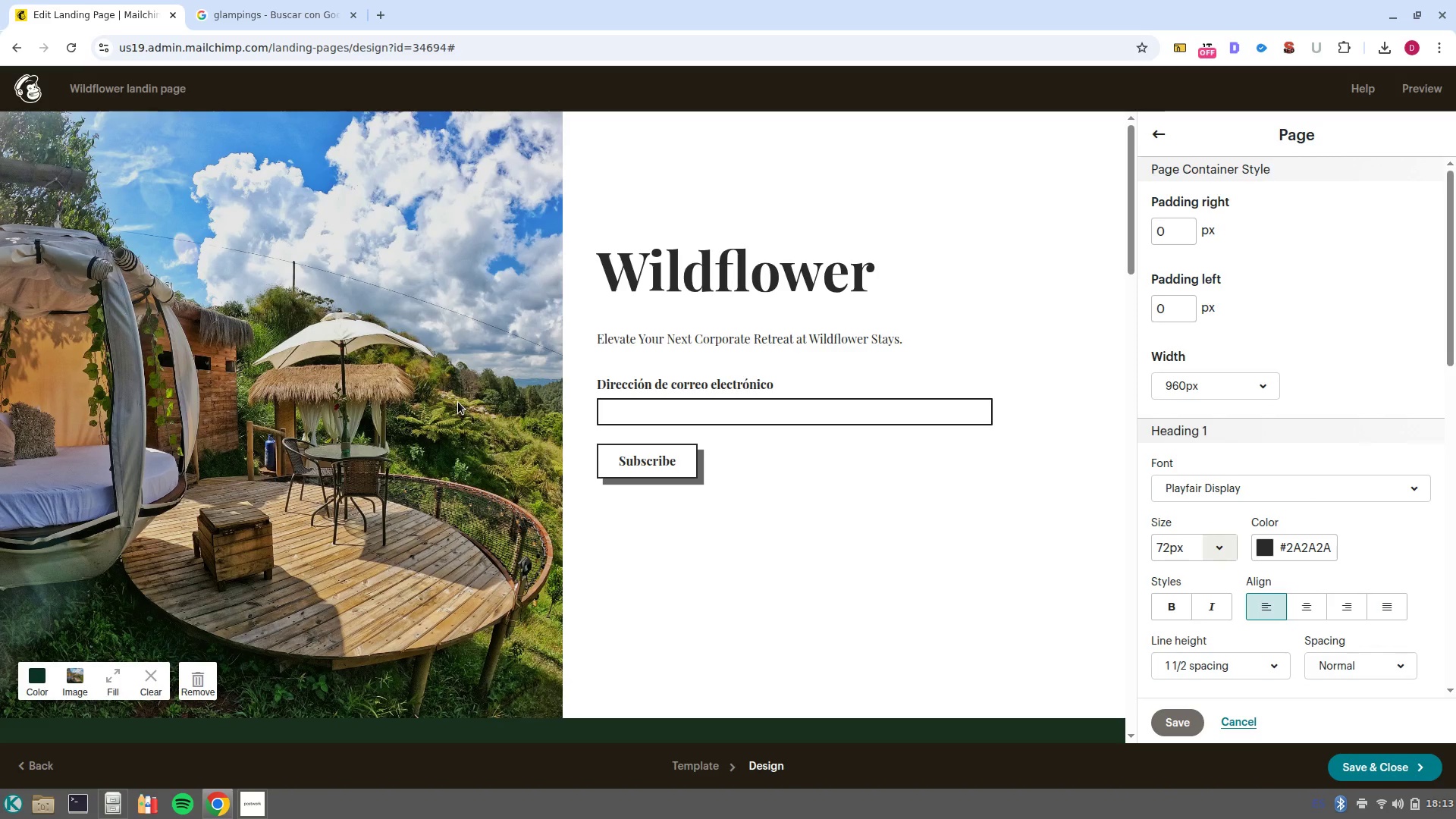 
wait(12.41)
 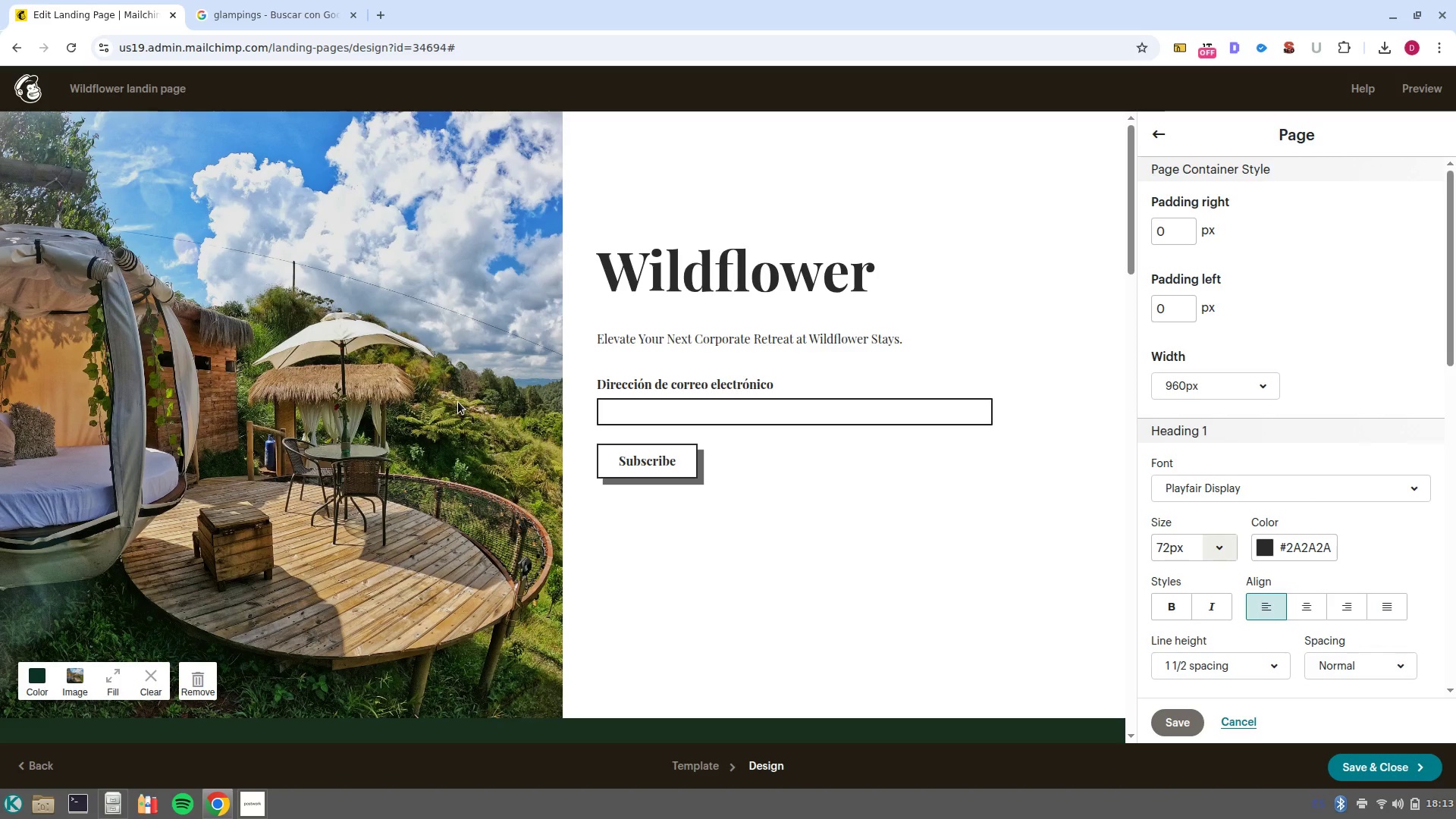 
left_click([721, 342])
 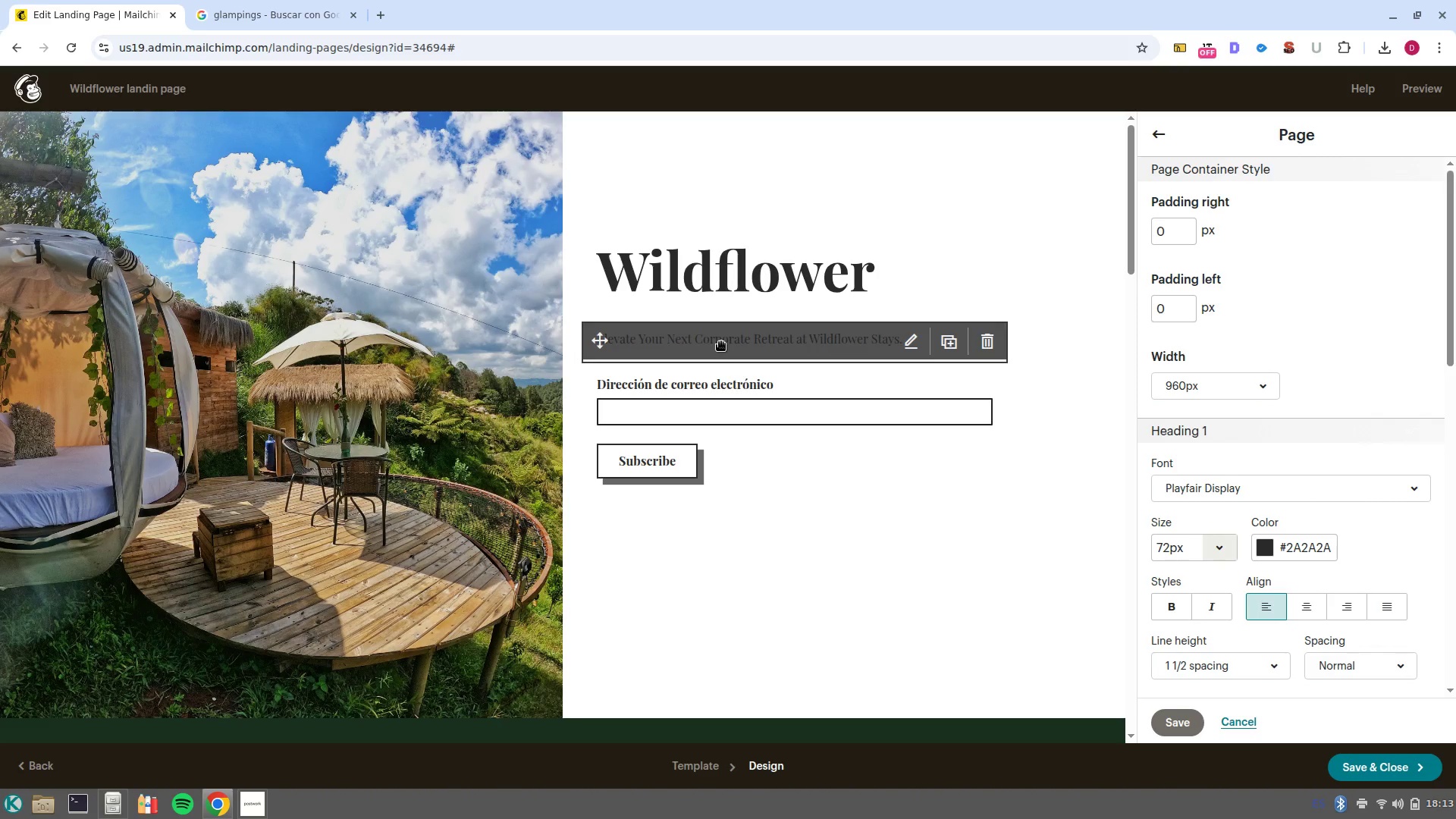 
mouse_move([783, 331])
 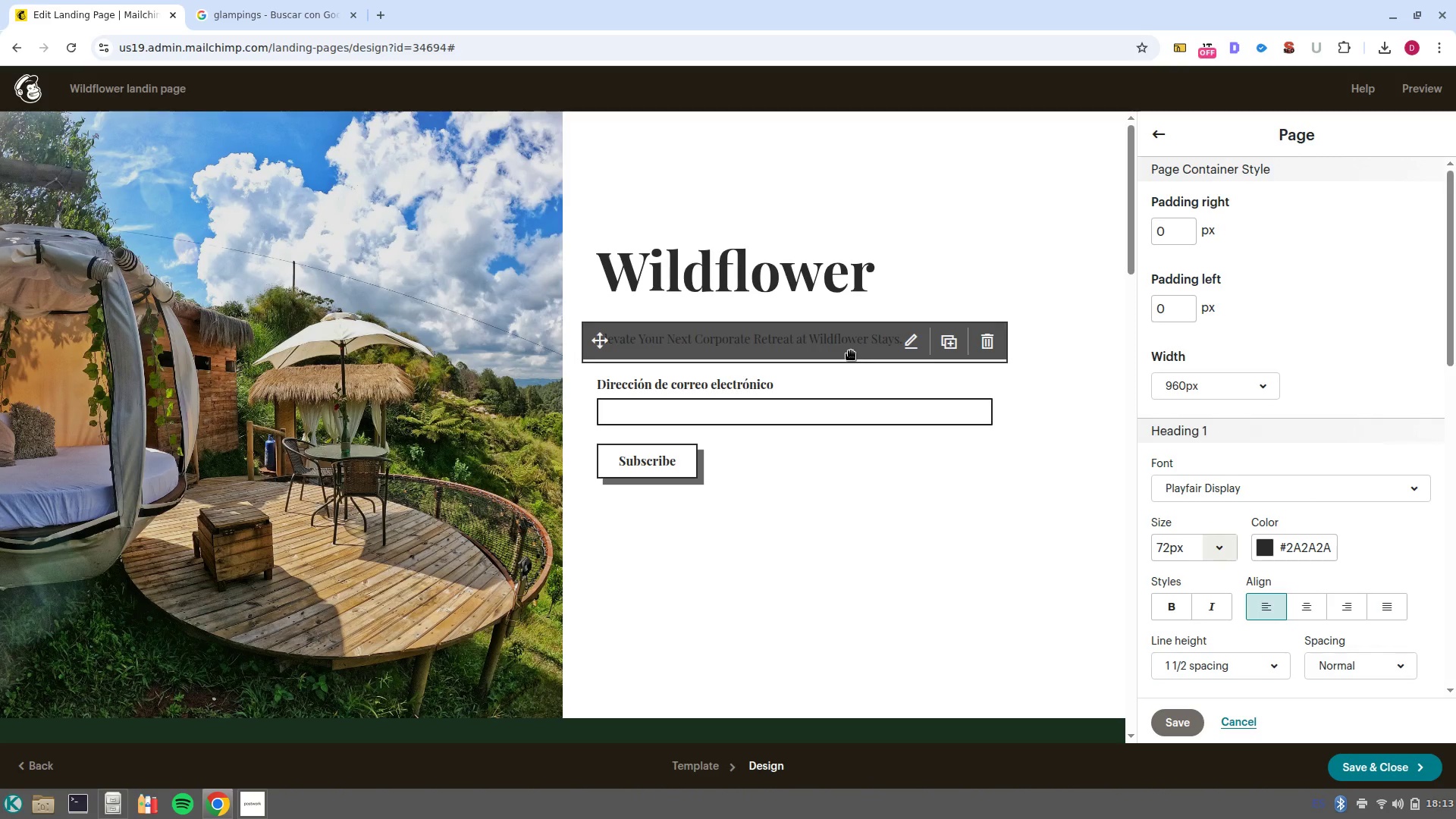 
left_click([850, 351])
 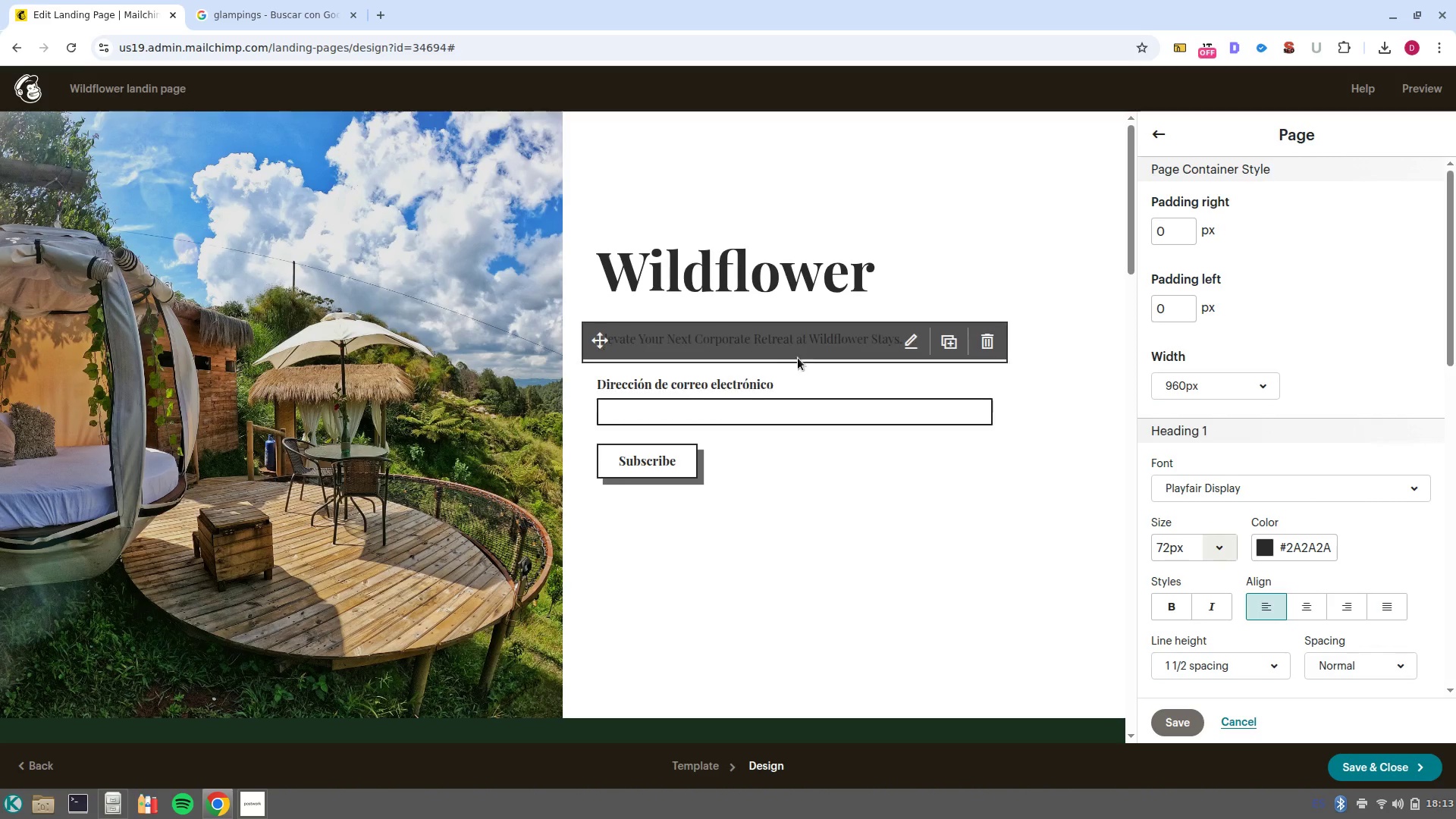 
left_click([789, 345])
 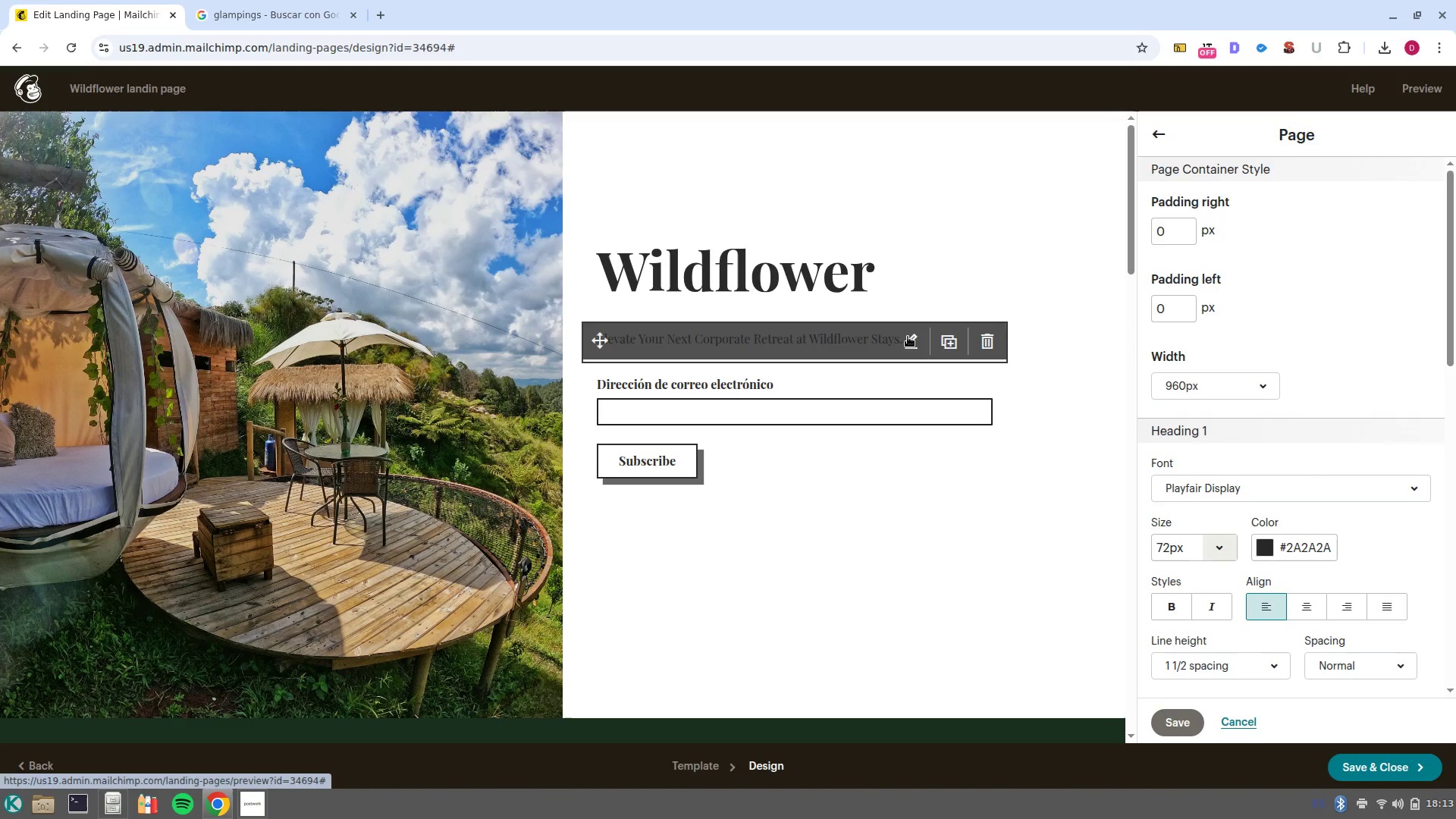 
left_click([908, 337])
 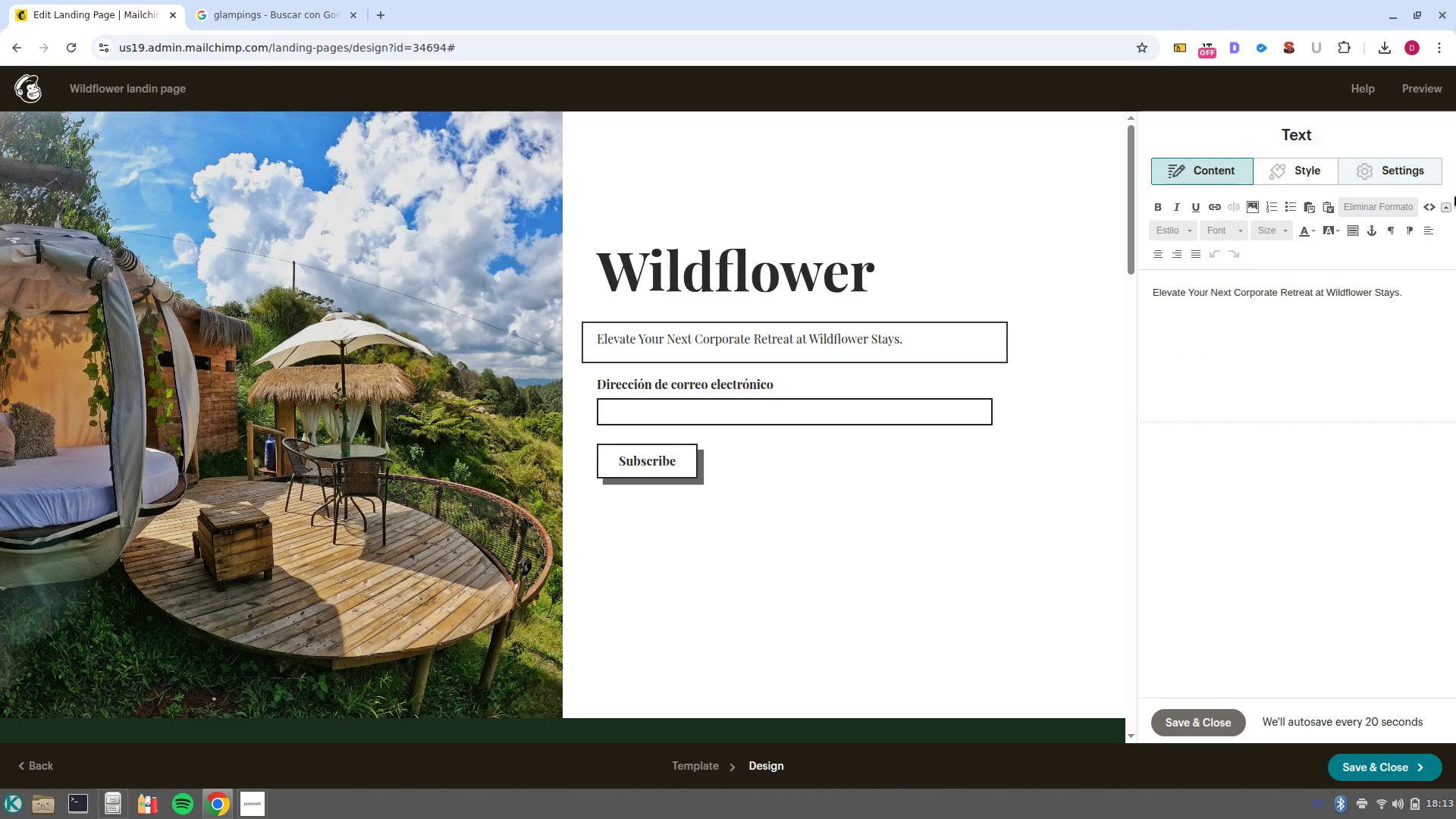 
left_click([1425, 210])
 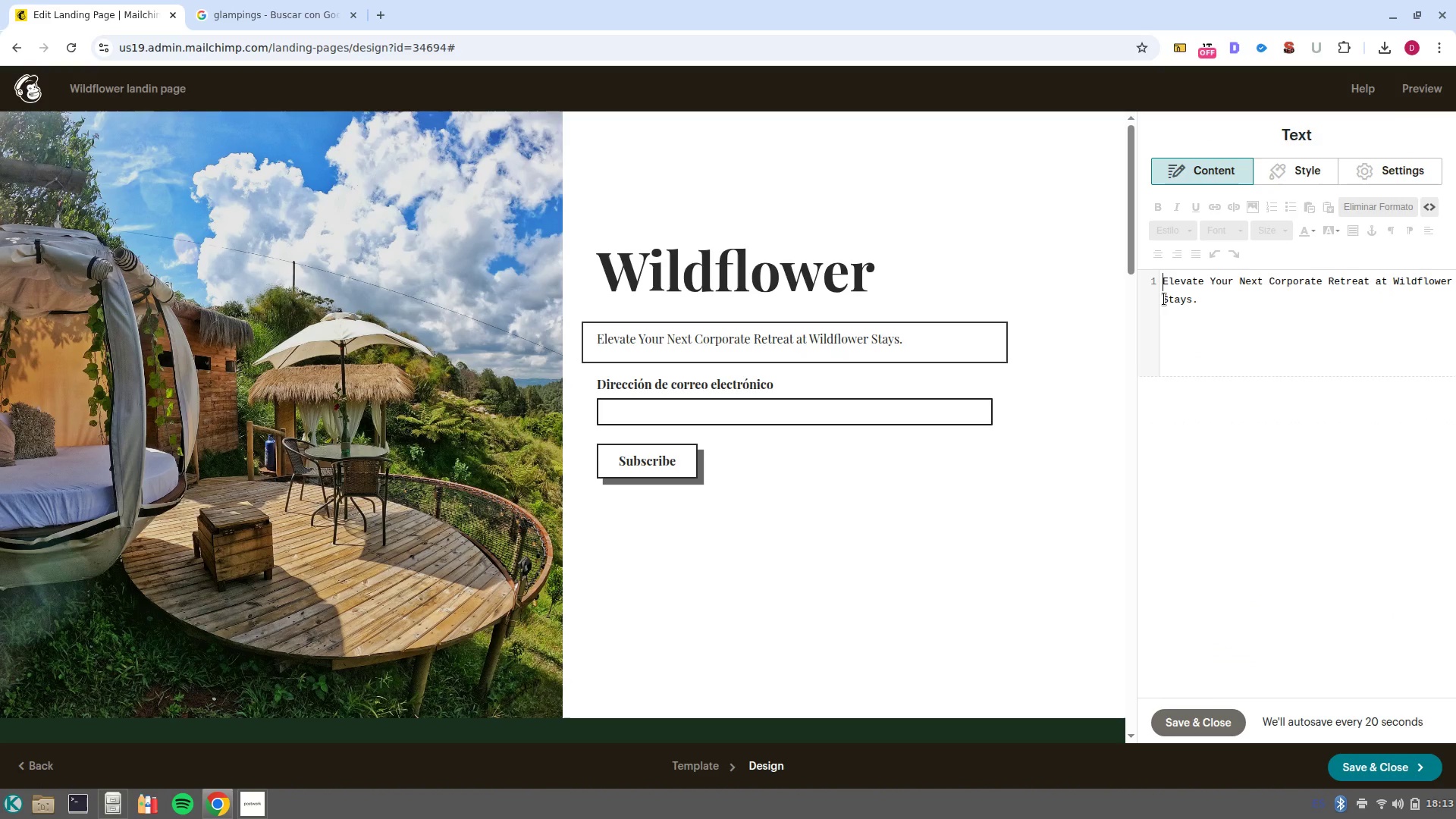 
key(Shift+Unknown)
 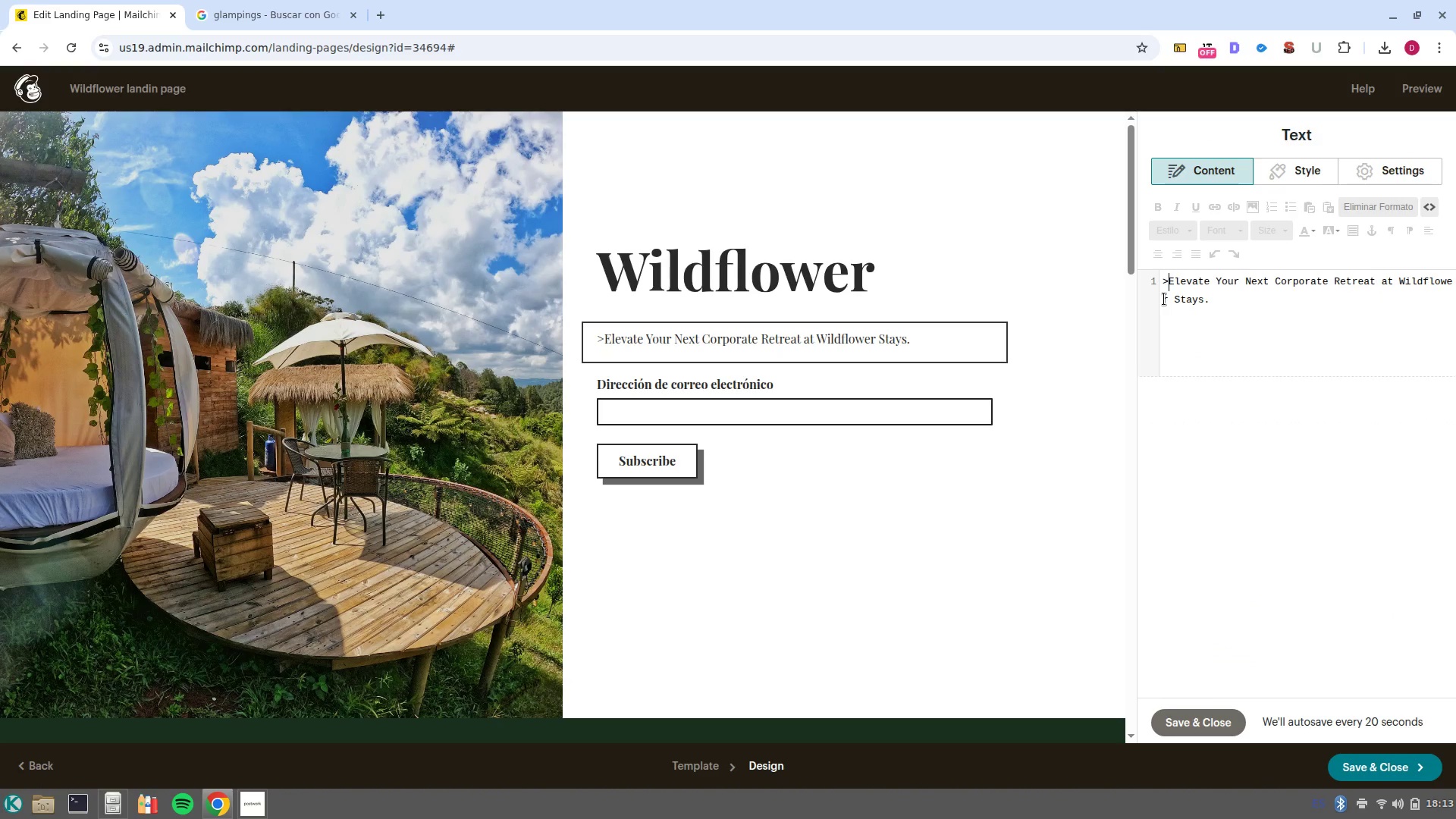 
key(Backspace)
 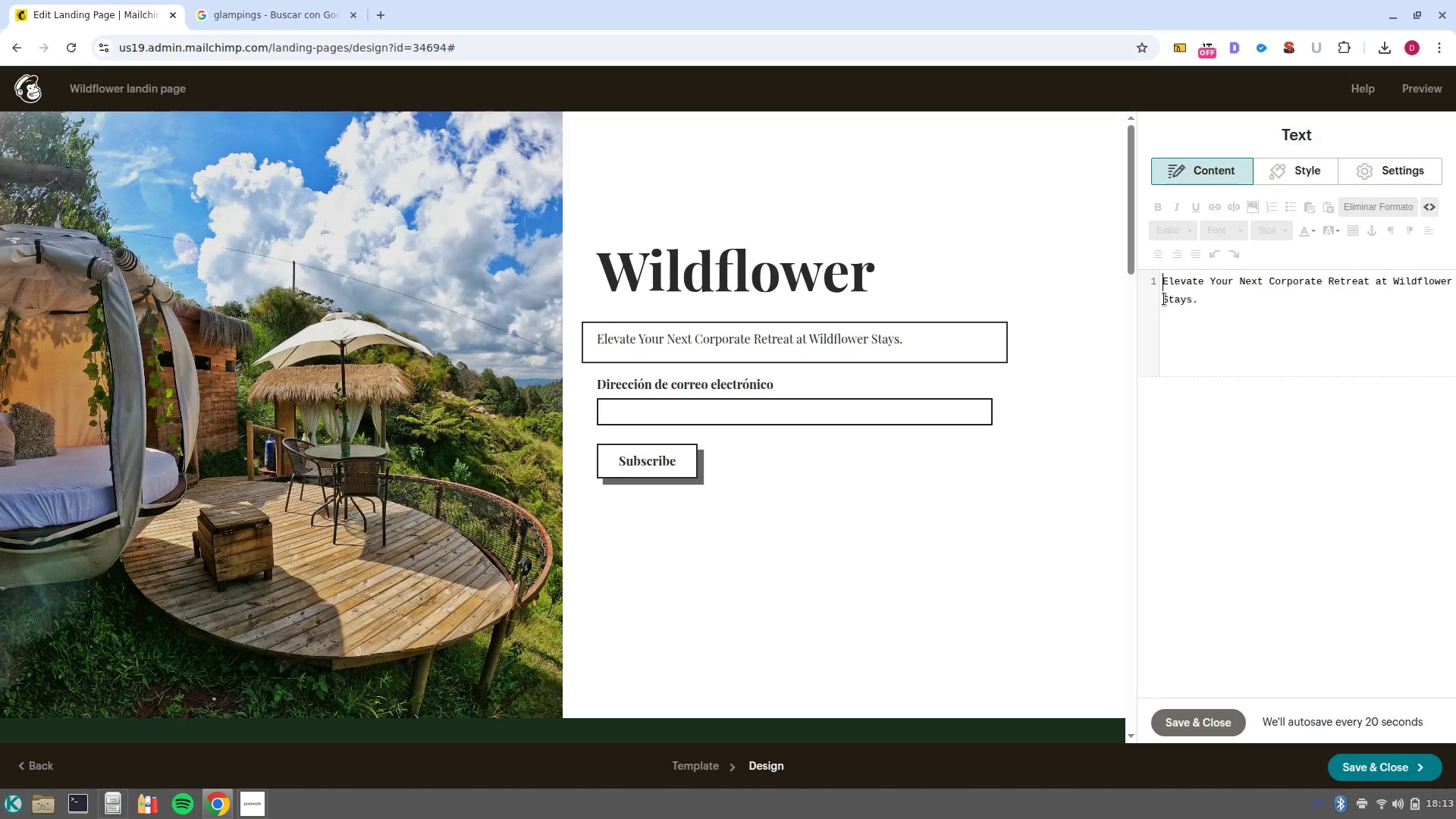 
key(Shift+Unknown)
 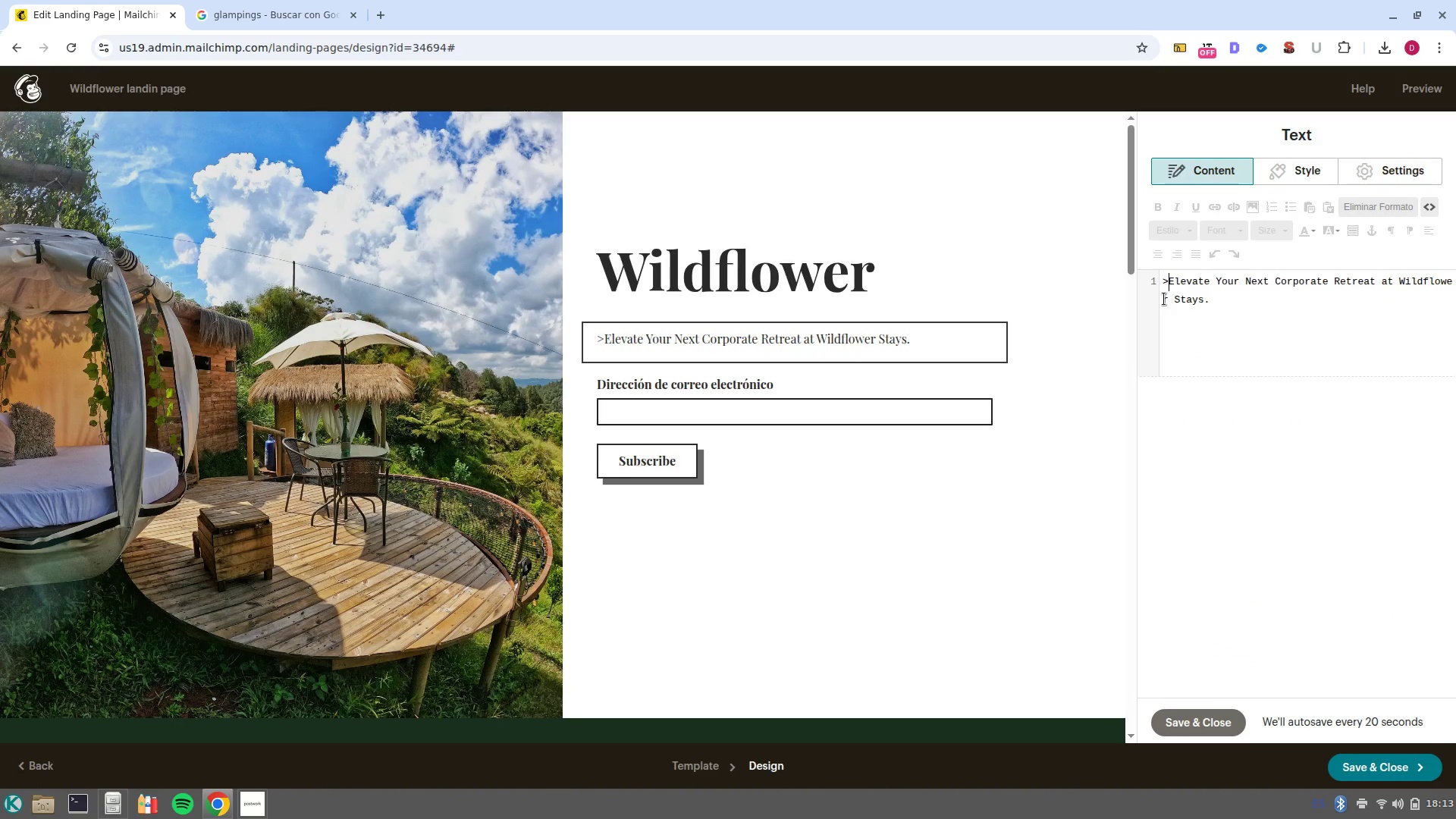 
key(Backspace)
 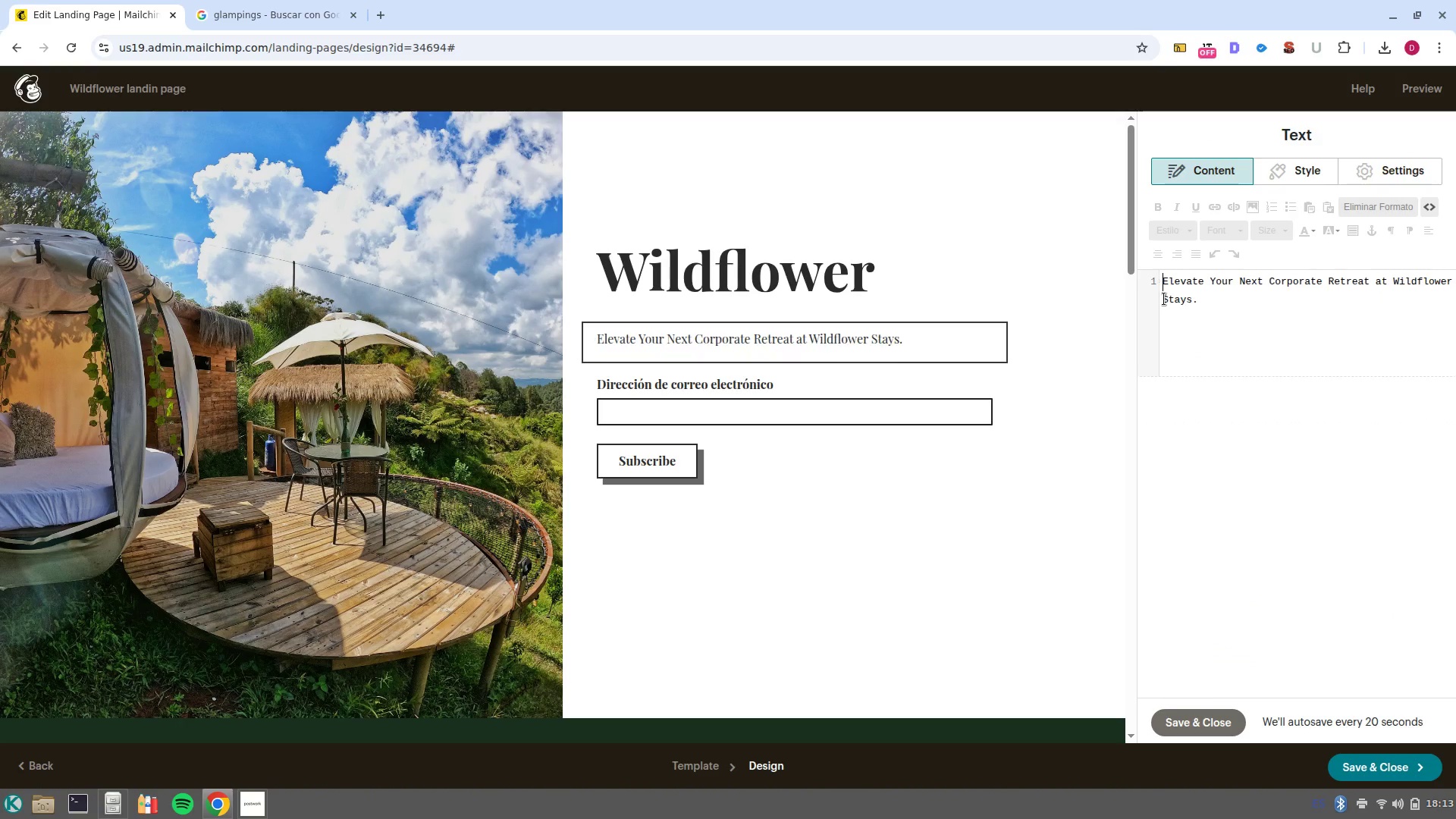 
key(Unknown)
 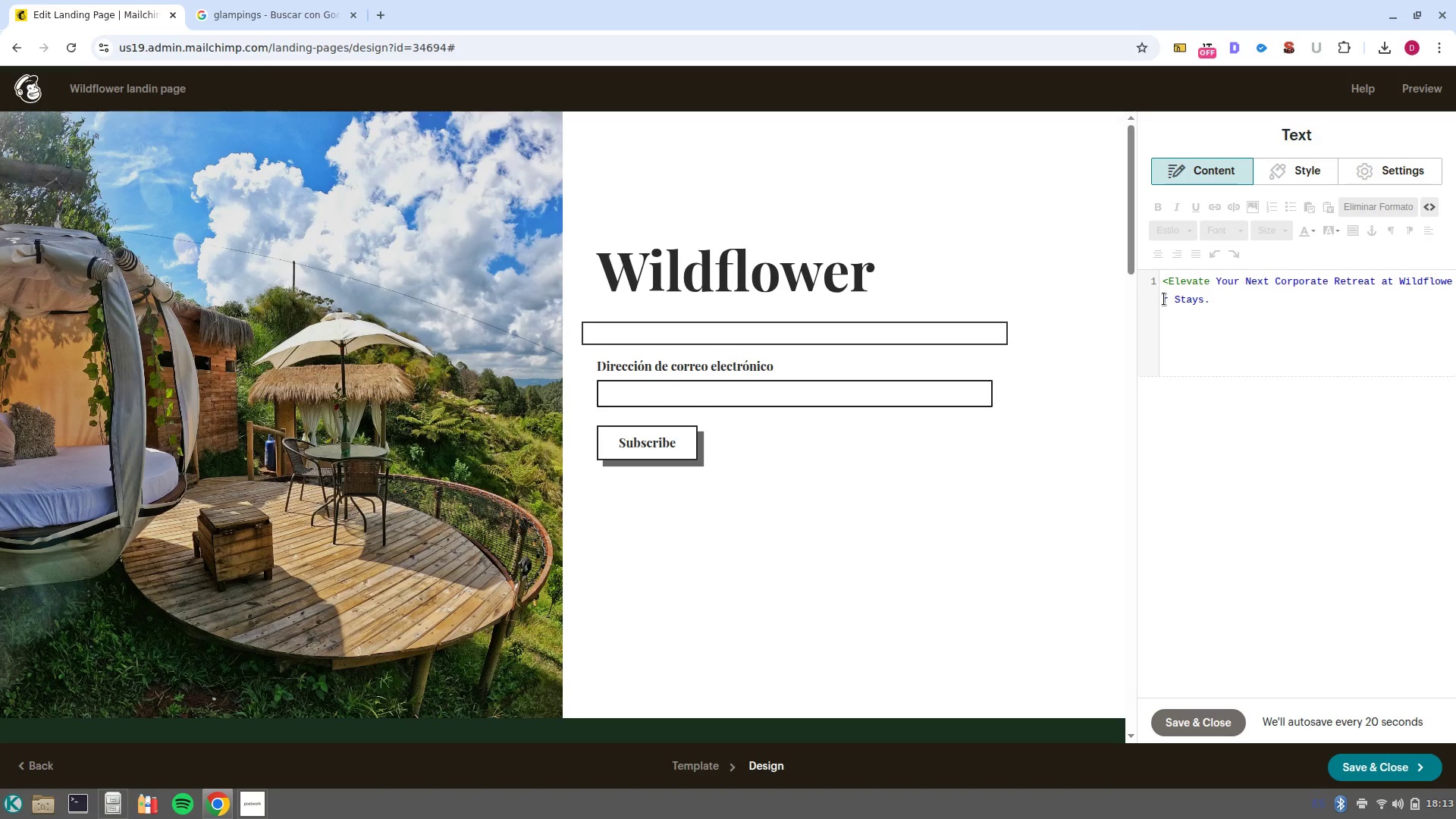 
type(h2)
 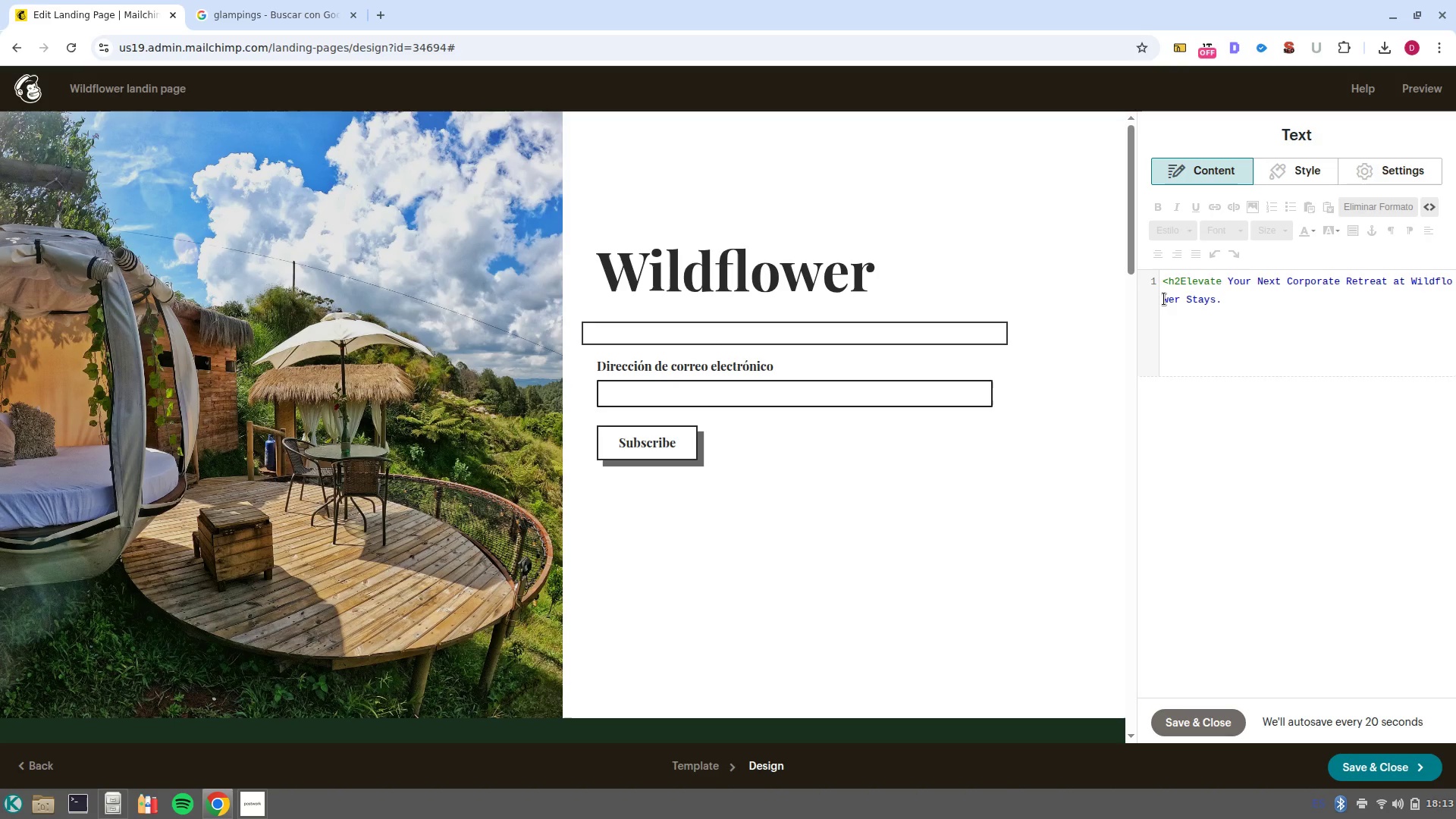 
key(Shift+Unknown)
 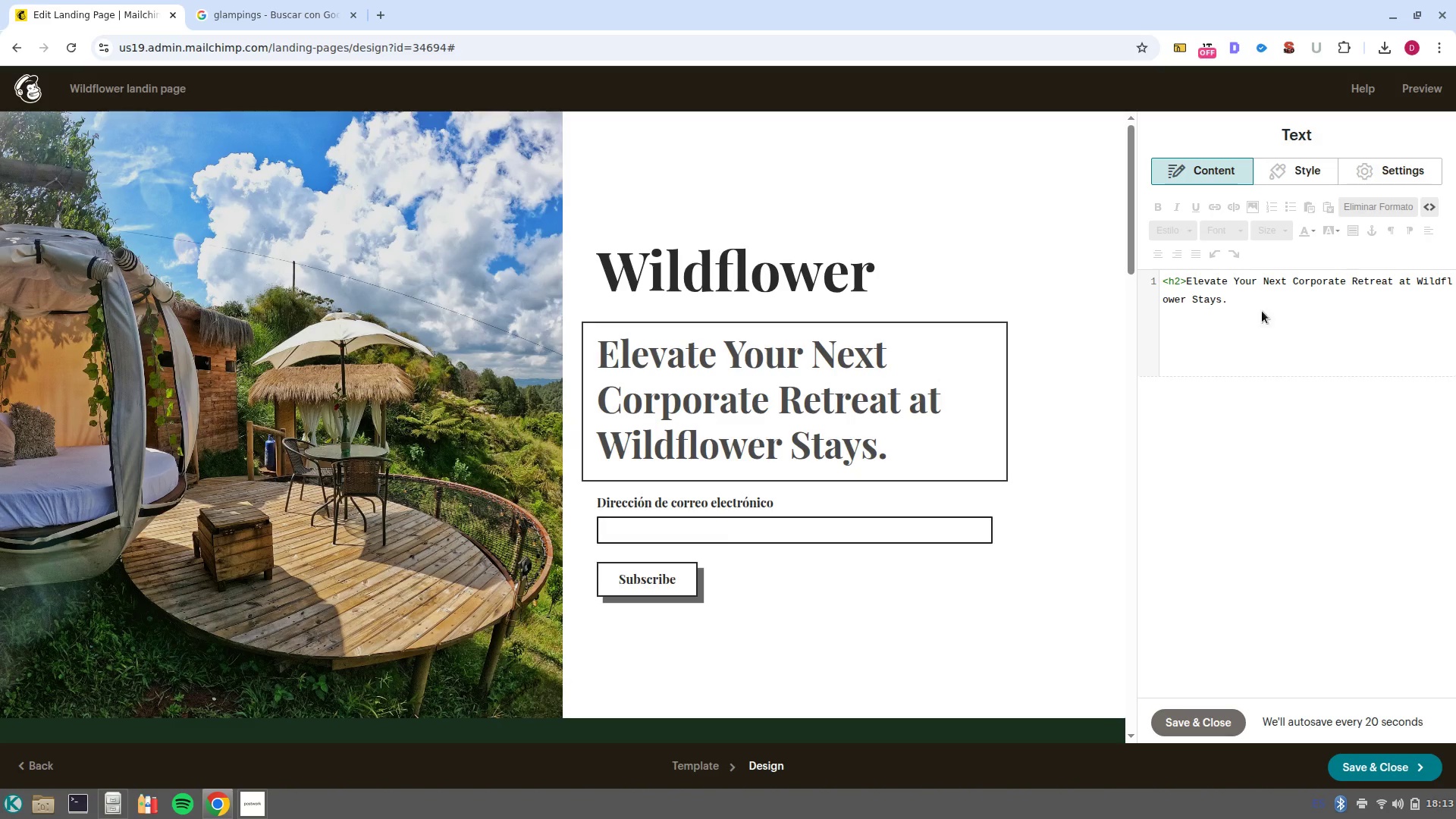 
left_click([1255, 300])
 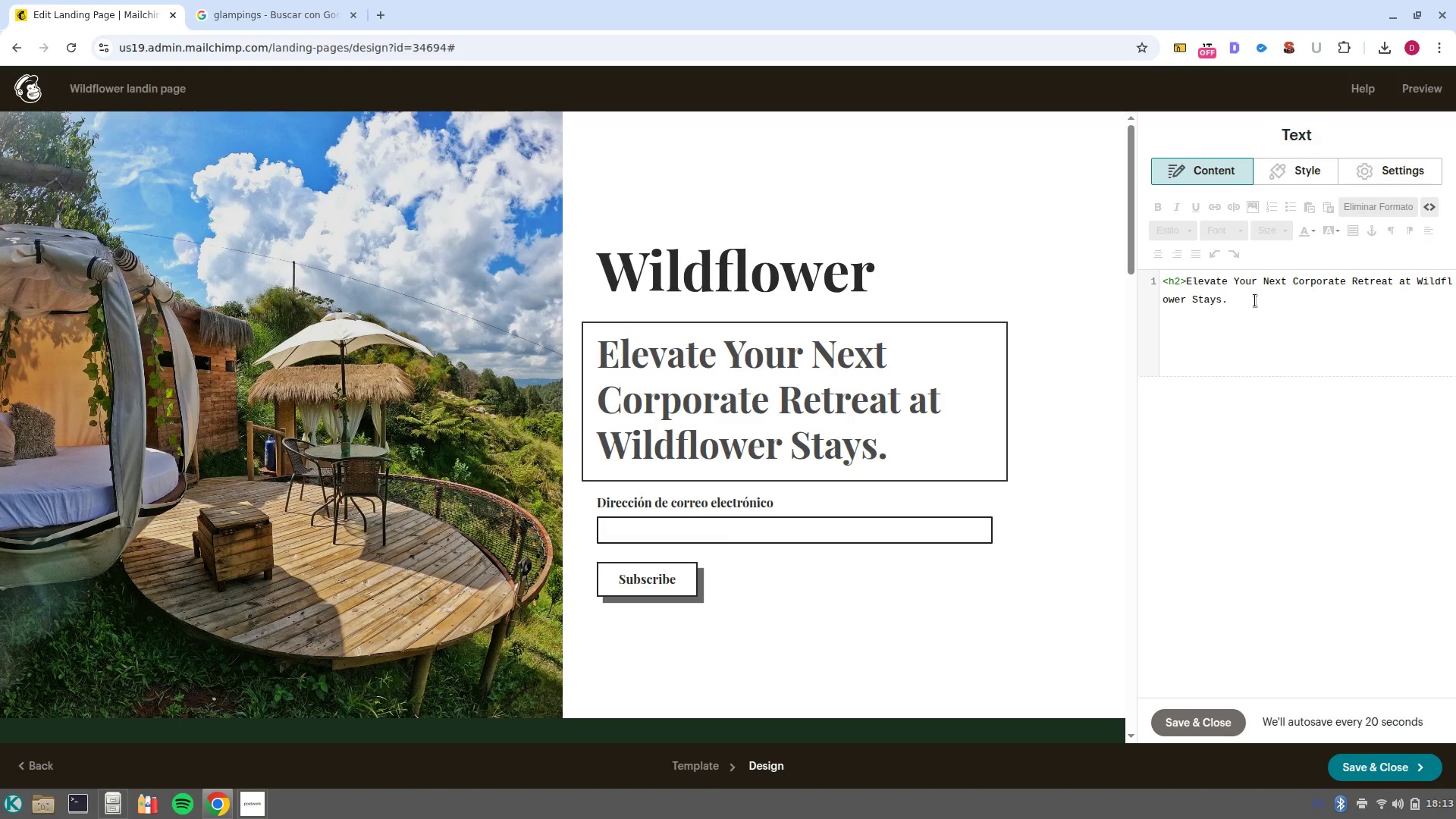 
key(Shift+Unknown)
 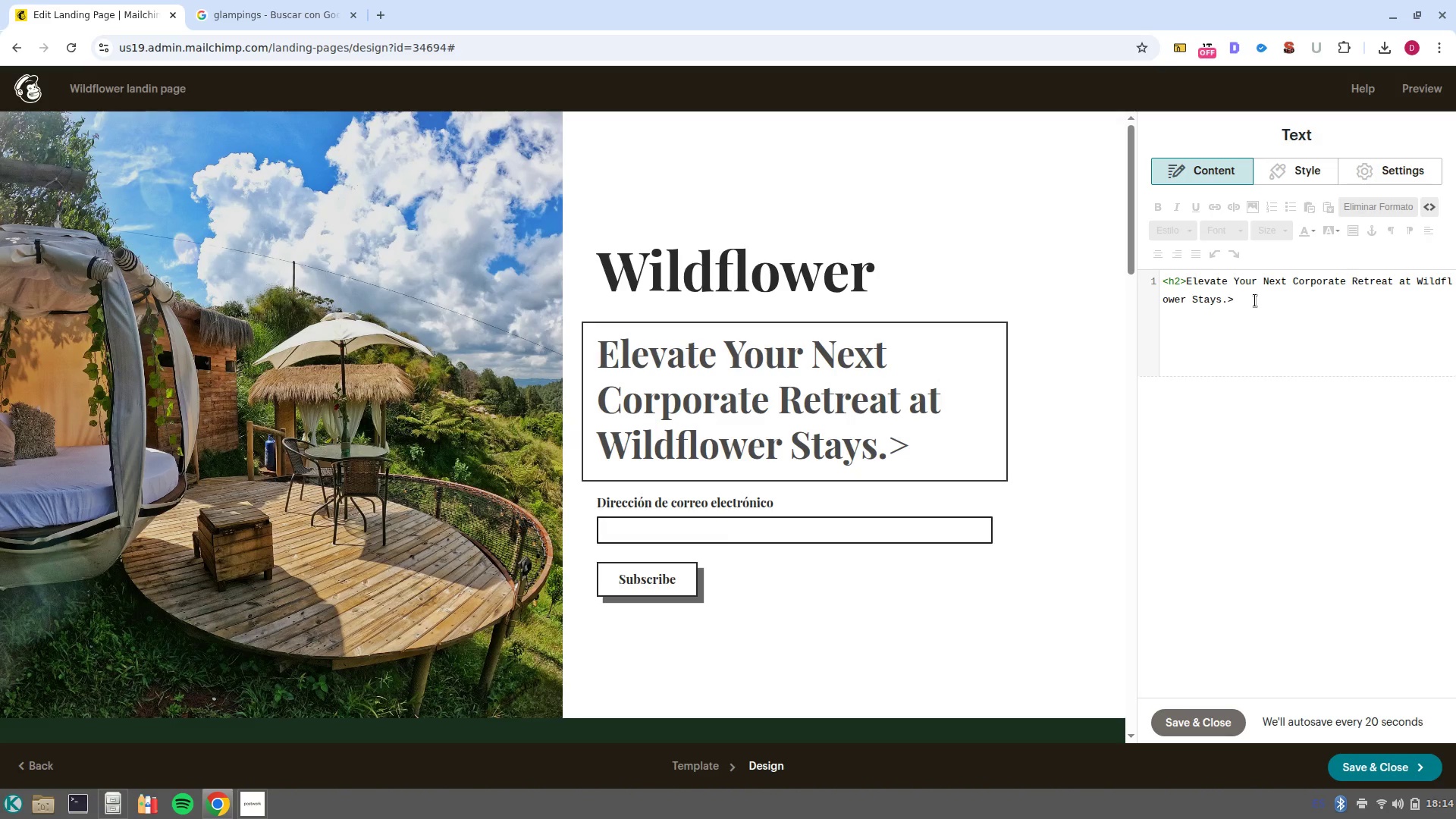 
key(ArrowLeft)
 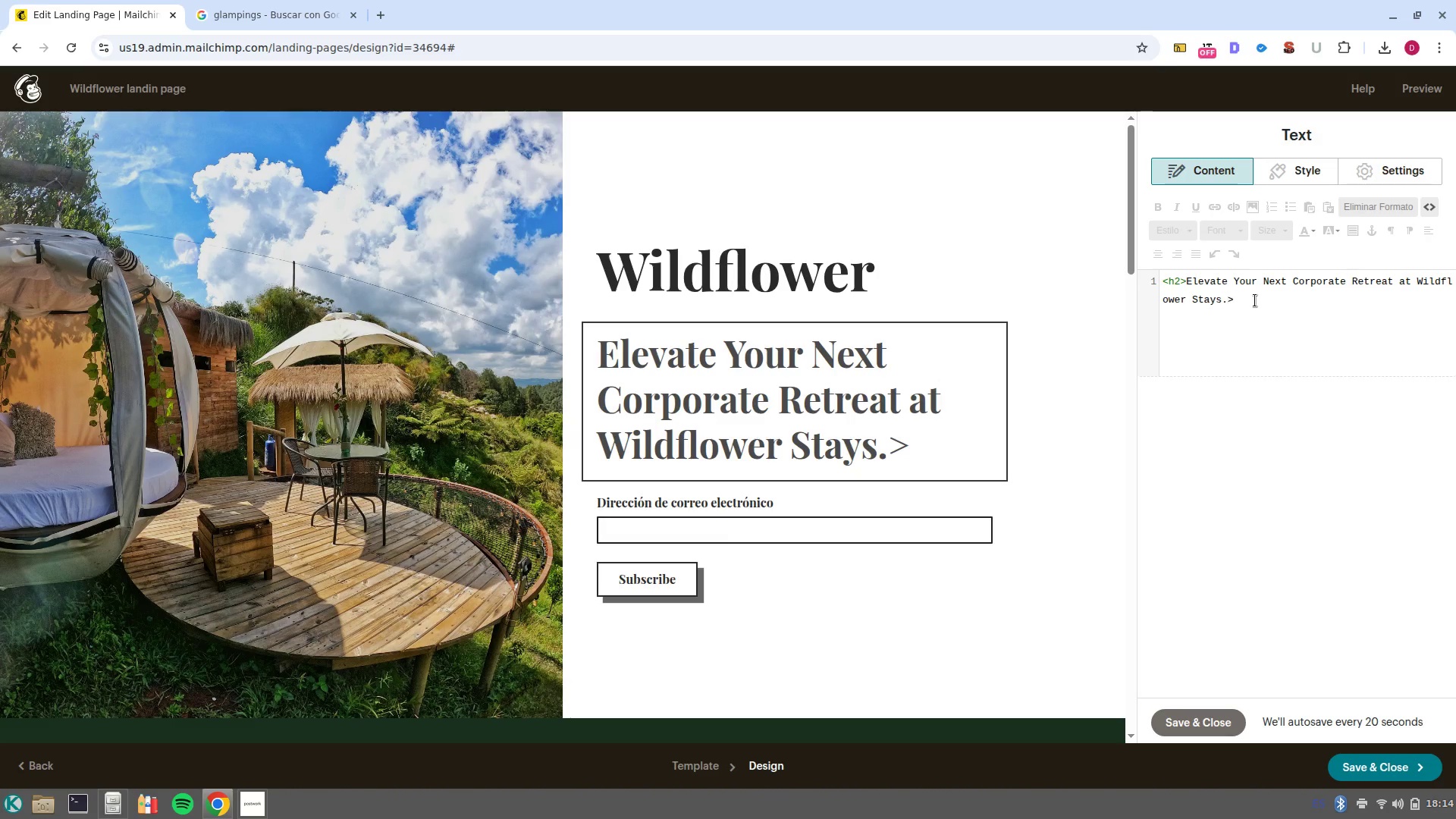 
type(h2)
 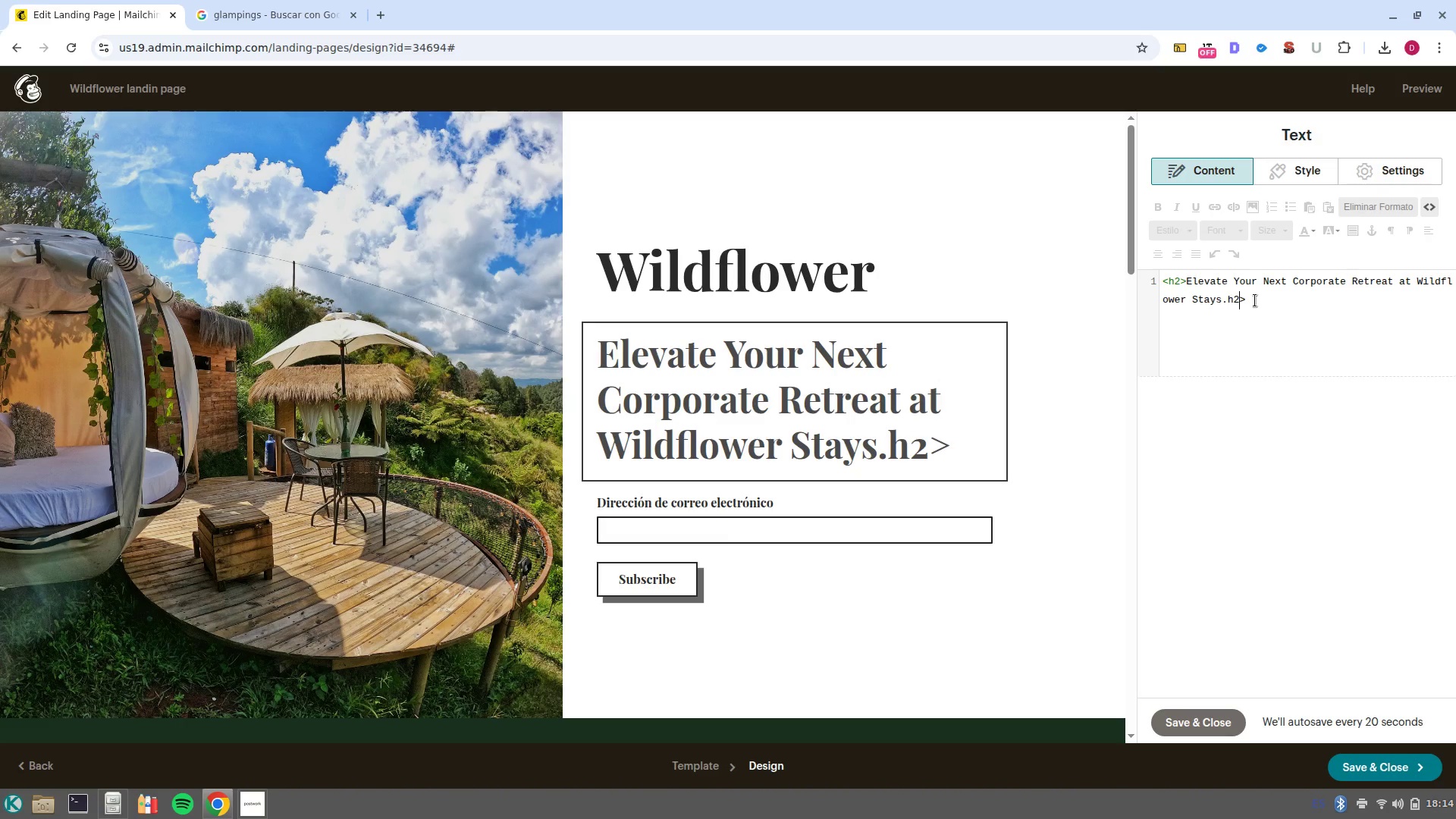 
key(ArrowLeft)
 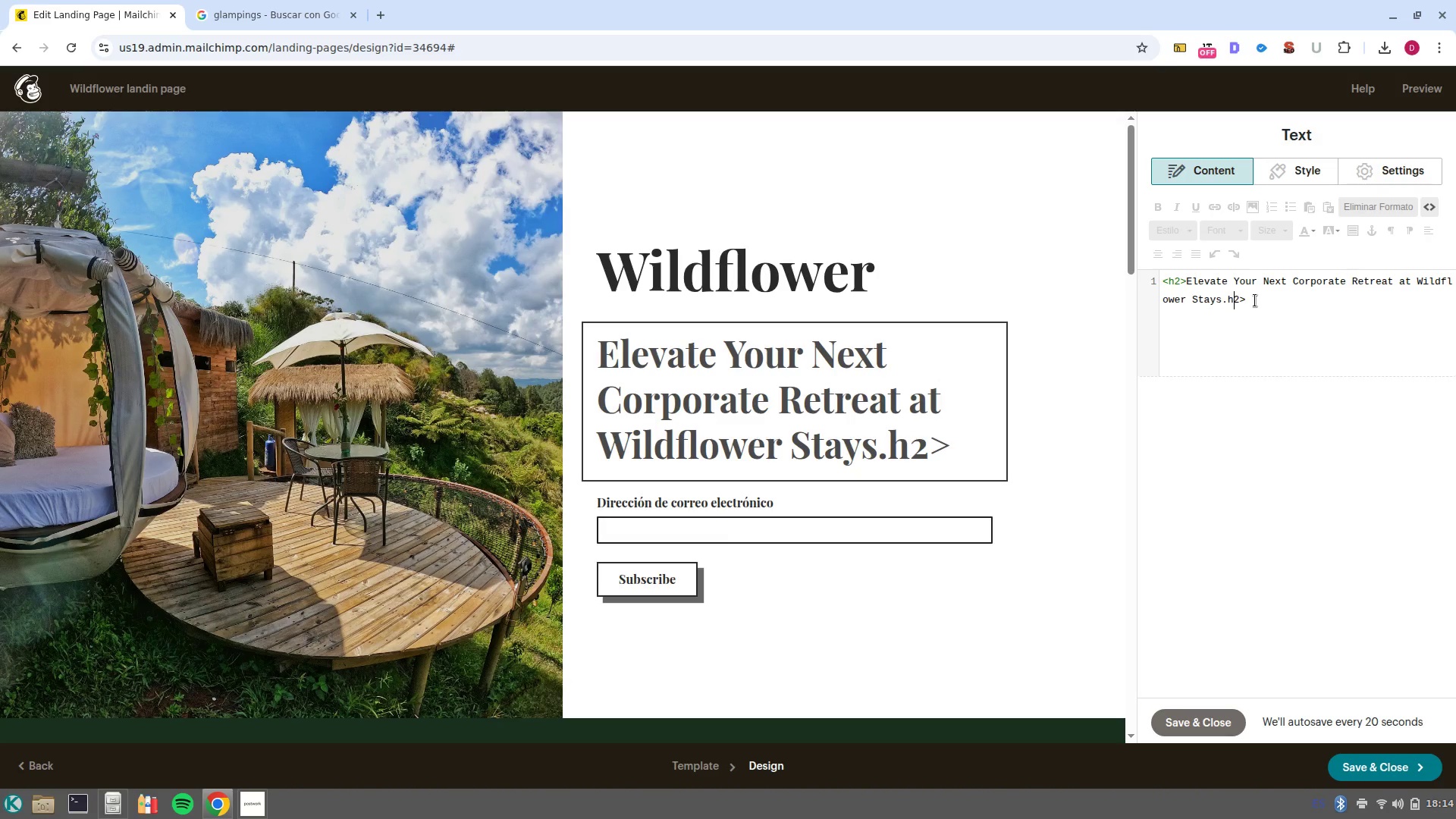 
key(ArrowLeft)
 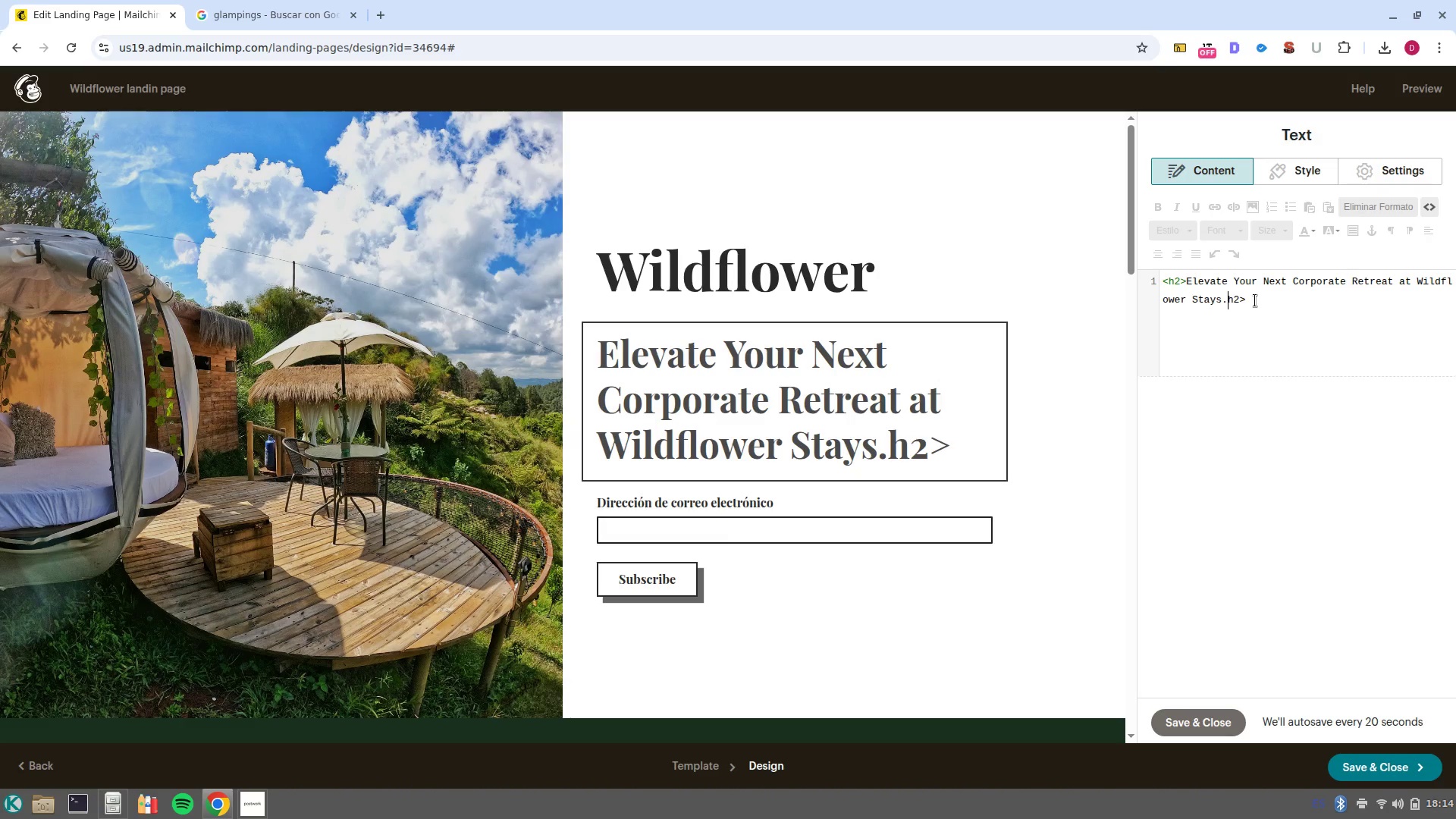 
key(Shift+Unknown)
 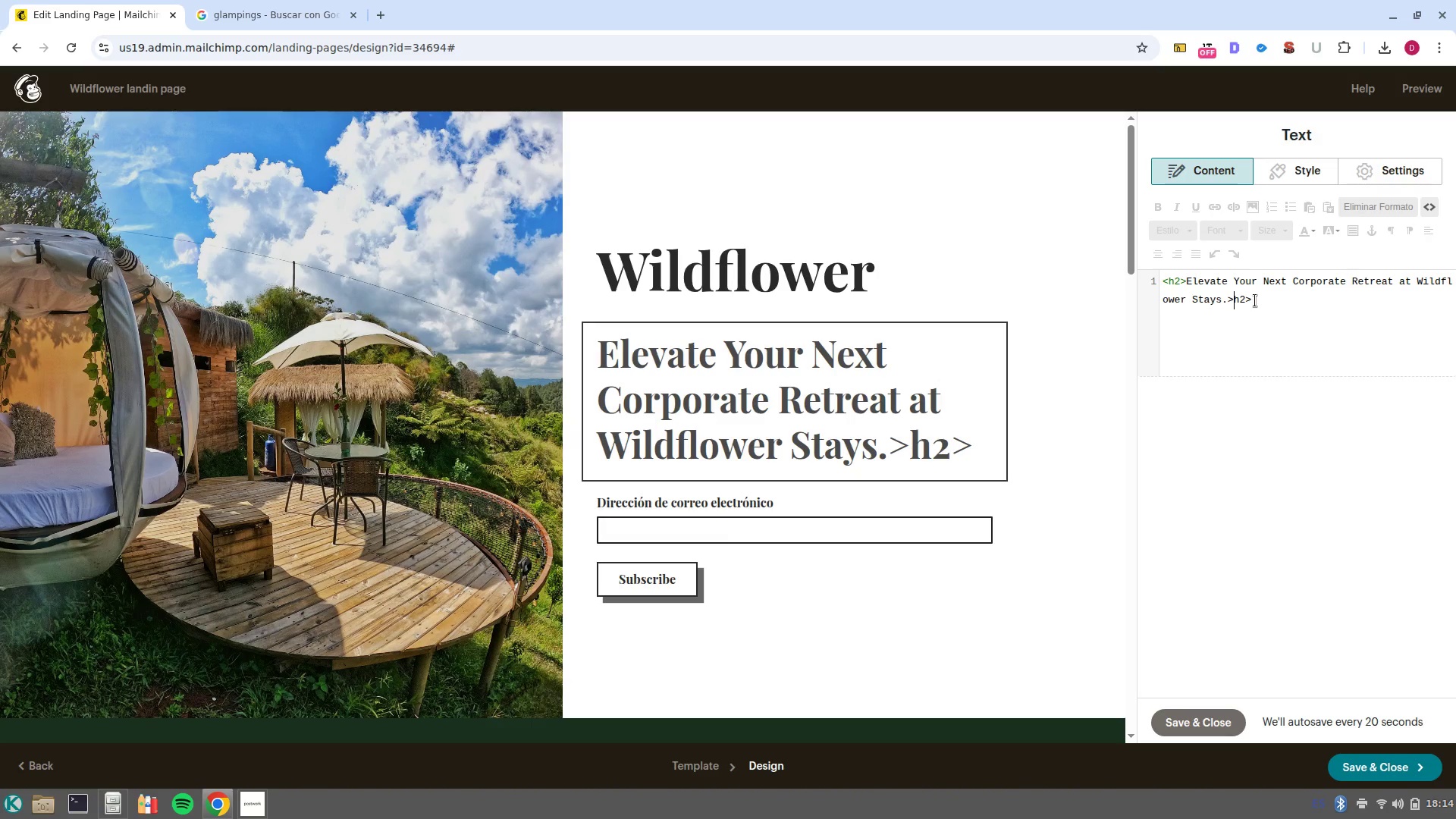 
key(Backspace)
 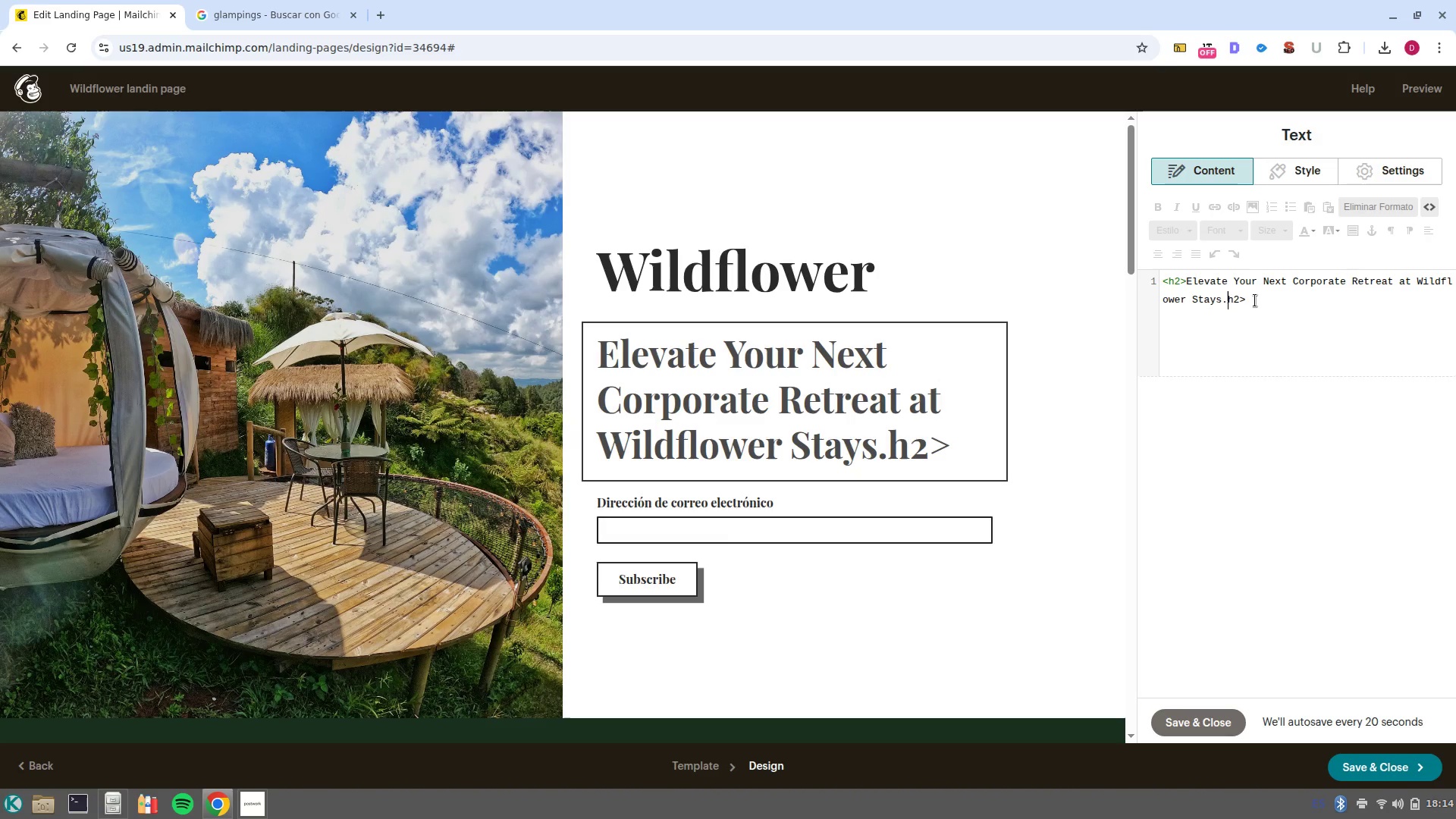 
key(Shift+ShiftLeft)
 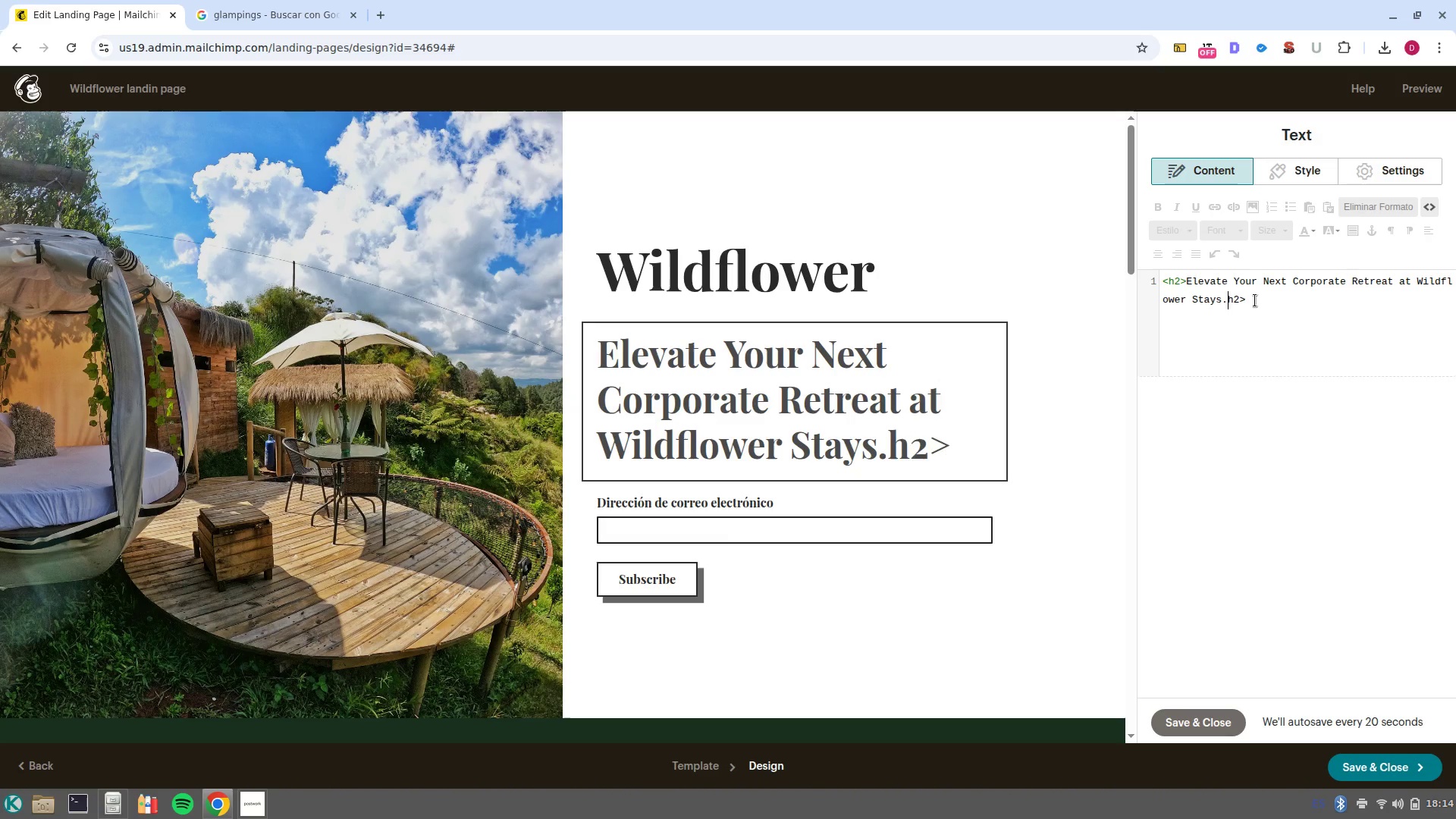 
key(Unknown)
 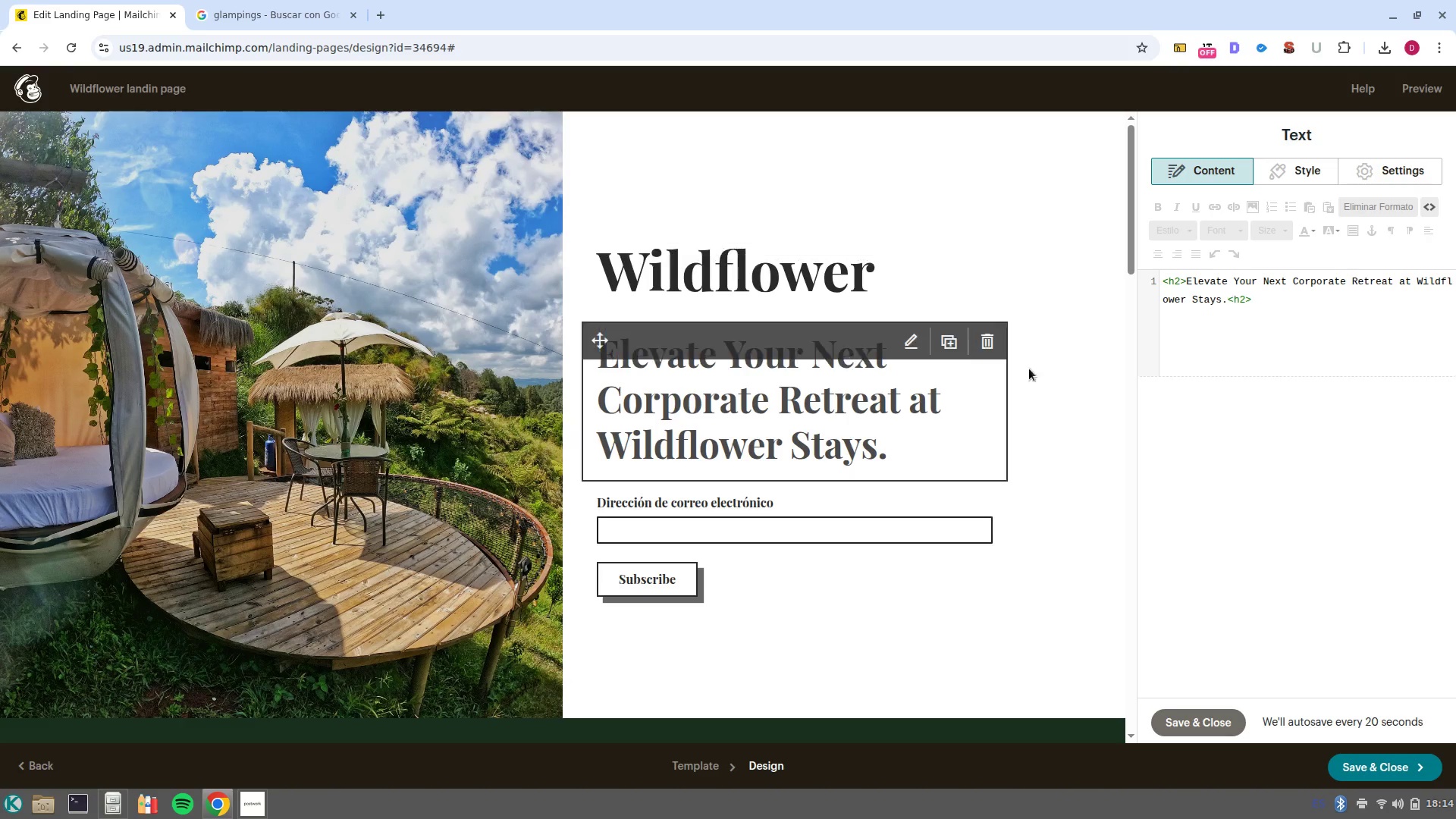 
wait(5.17)
 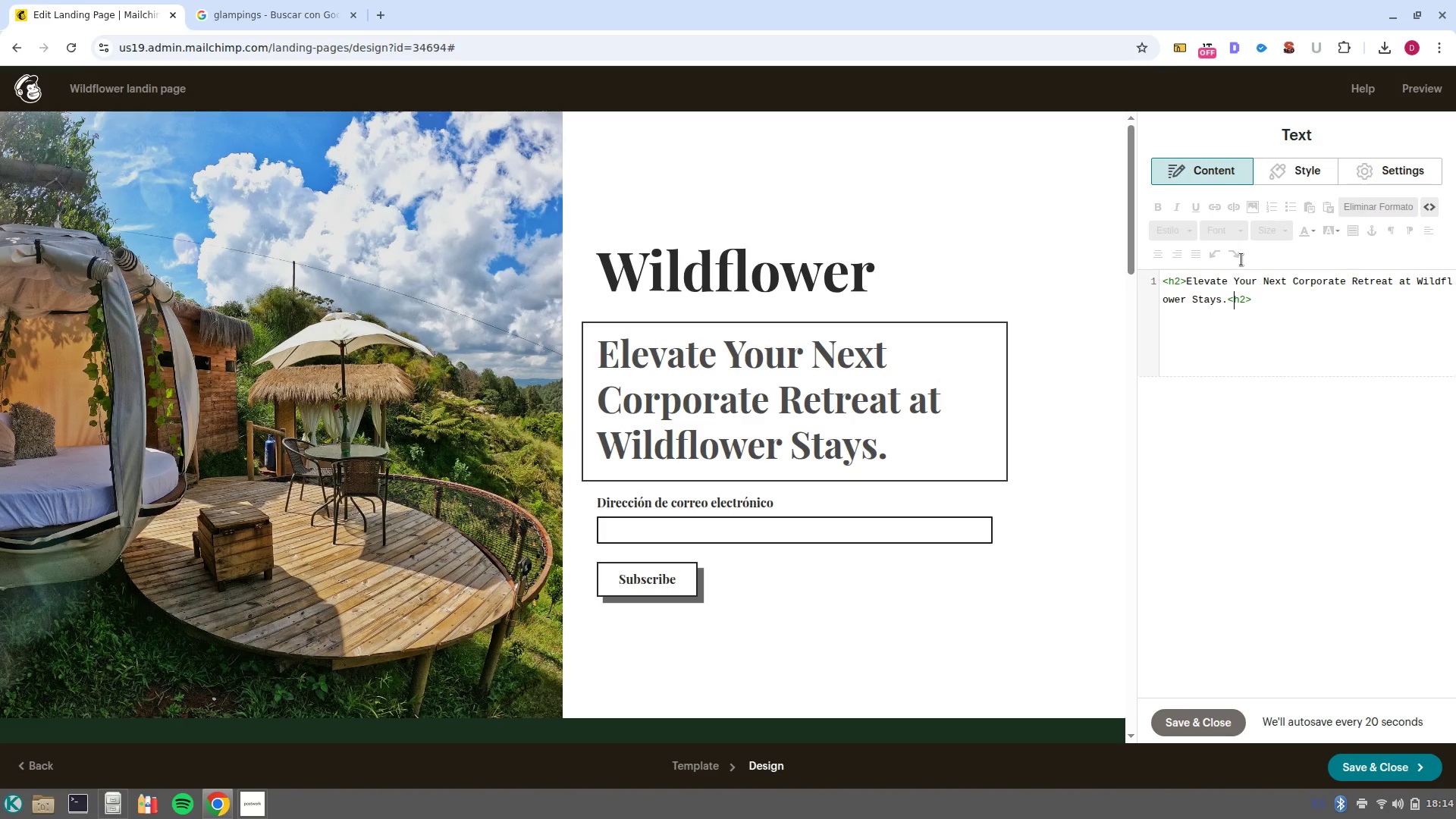 
left_click([1290, 300])
 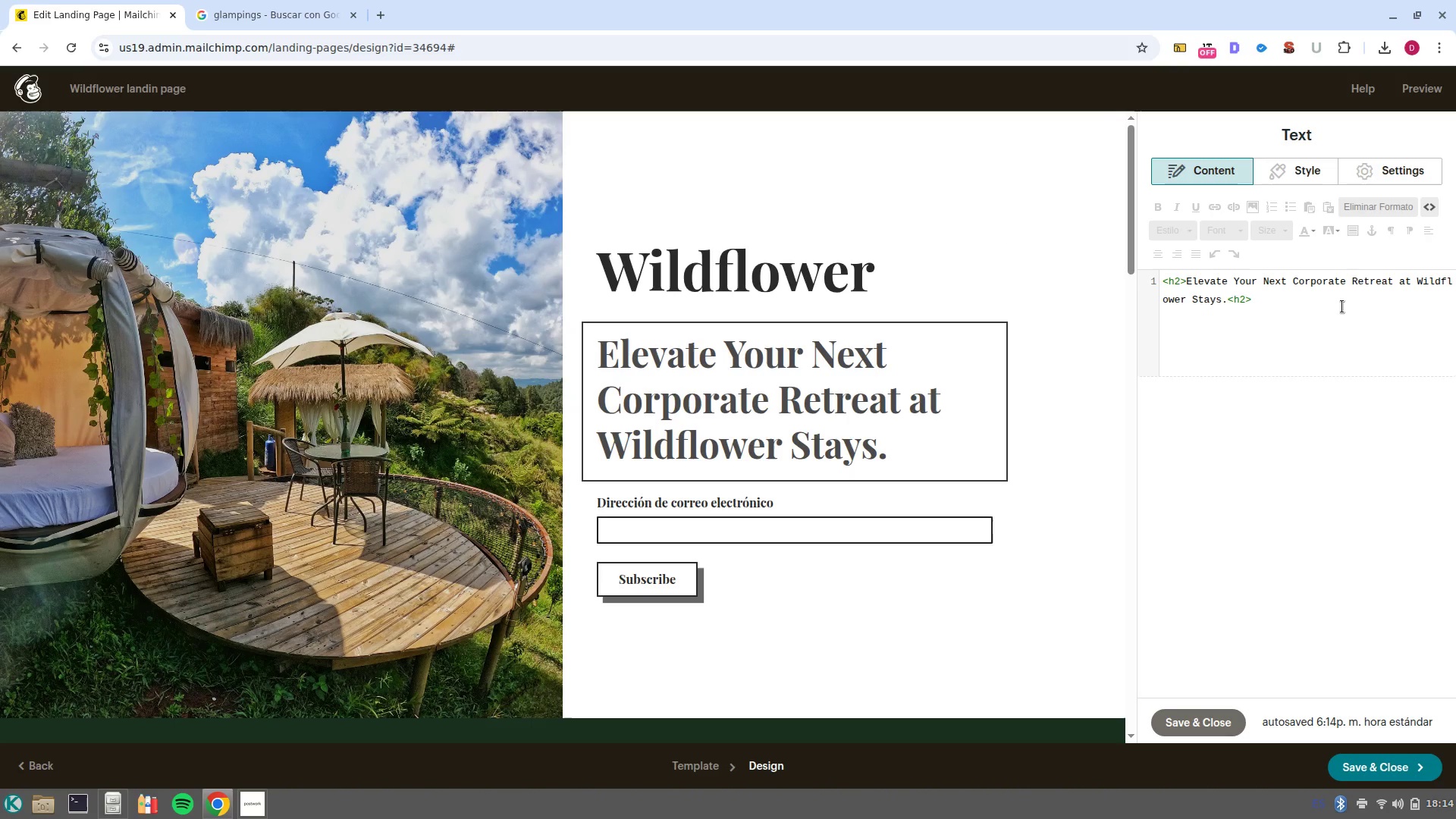 
left_click([1342, 306])
 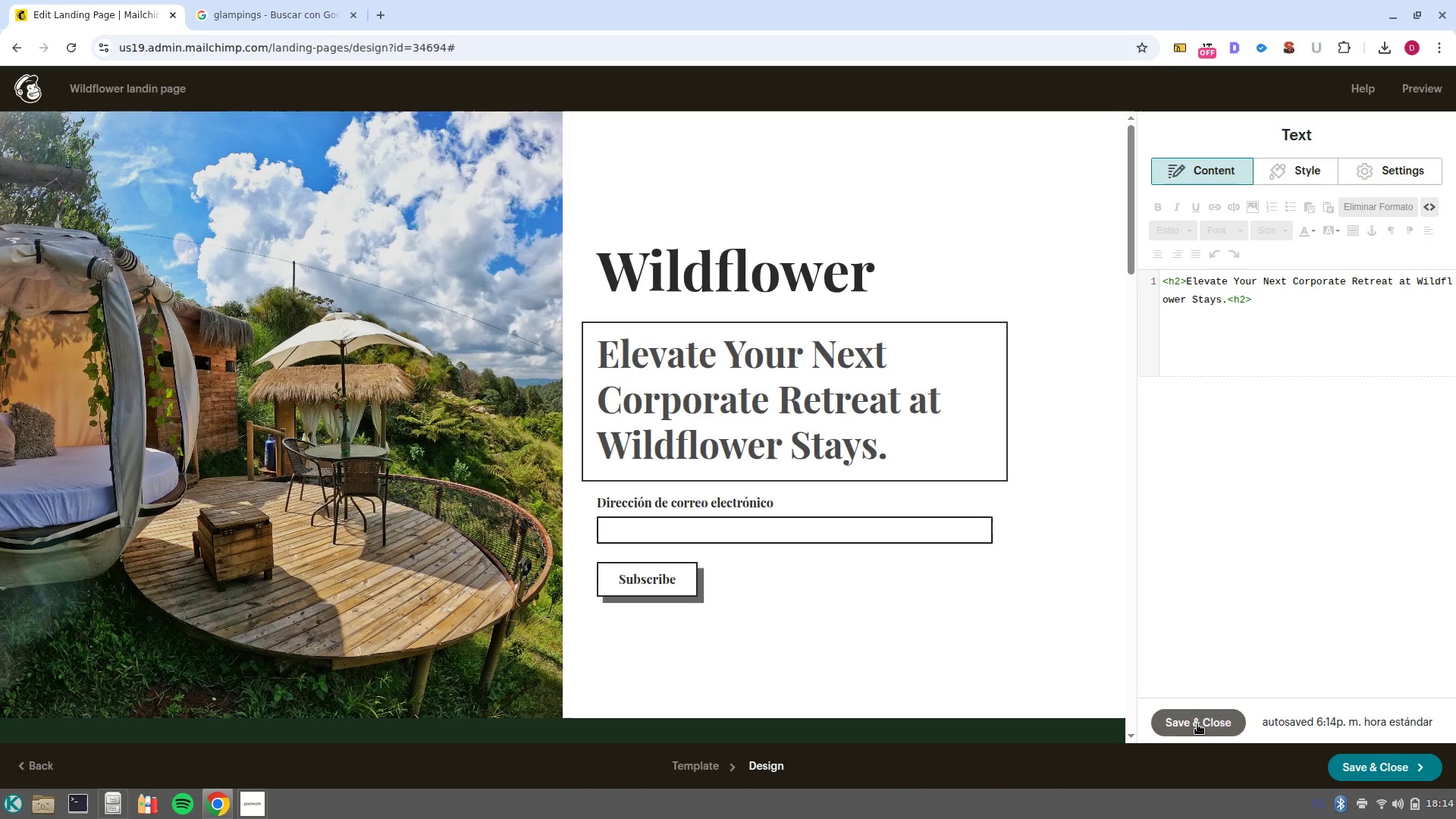 
left_click([1200, 724])
 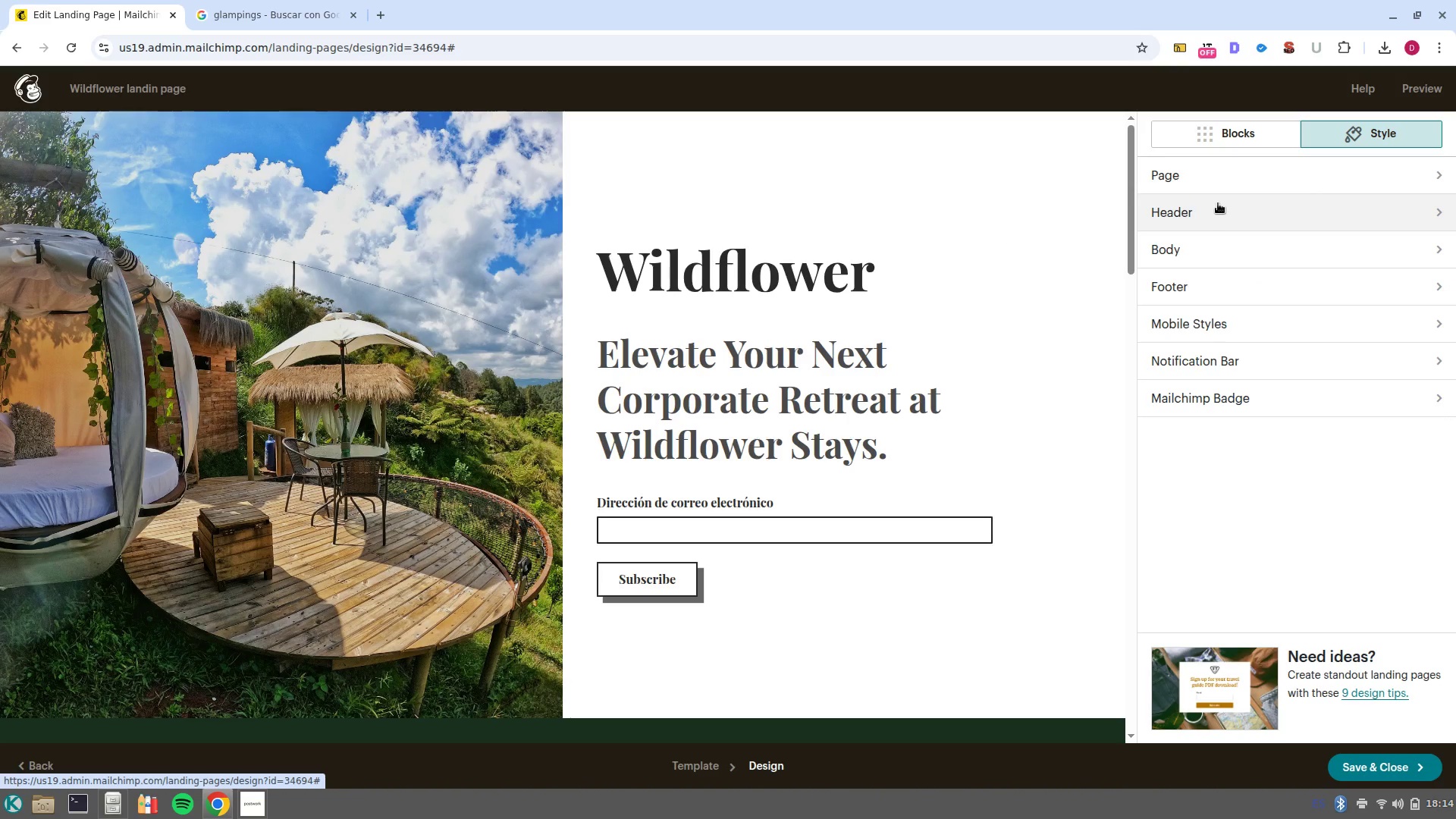 
left_click([1229, 214])
 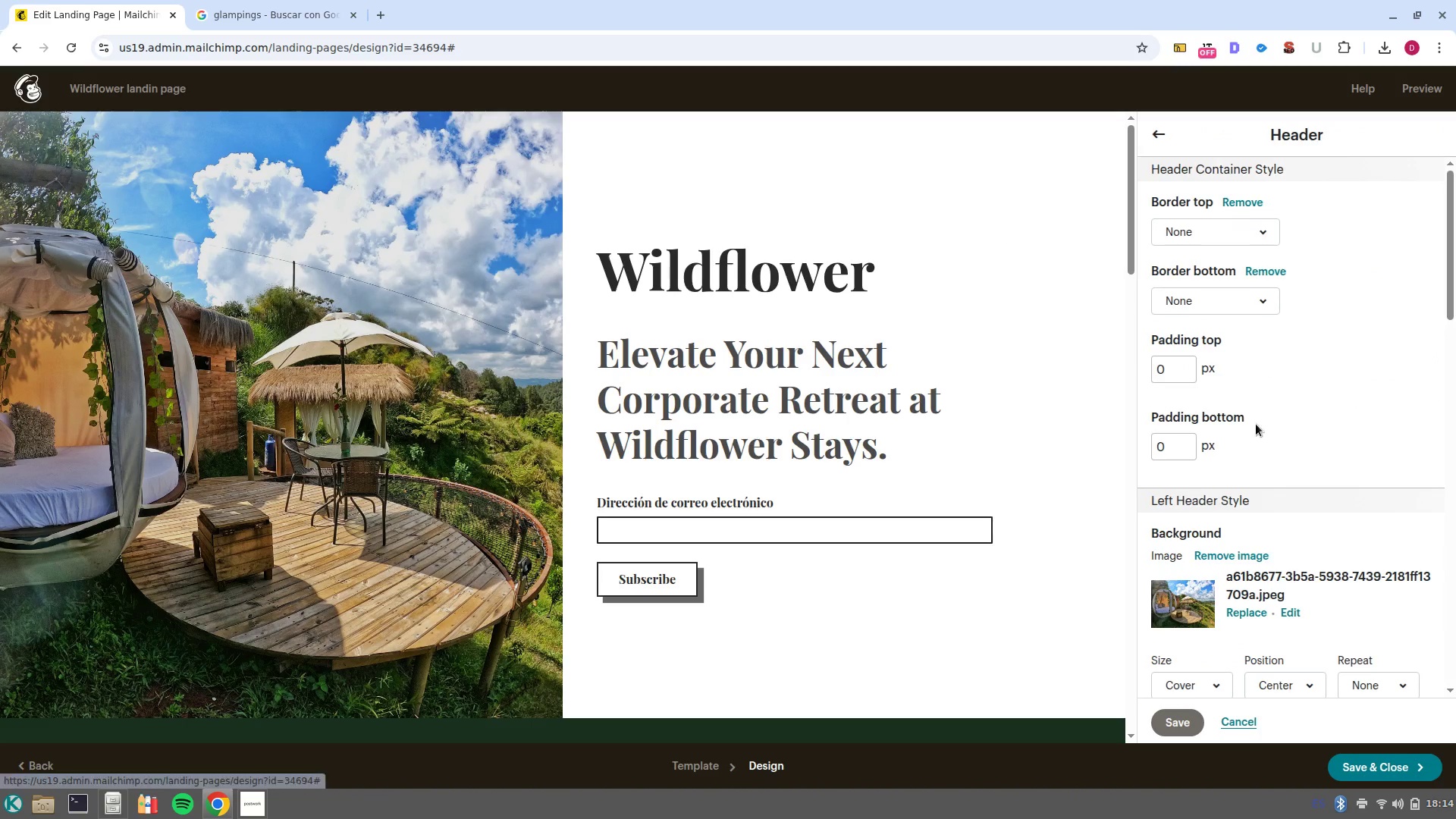 
scroll: coordinate [1291, 430], scroll_direction: up, amount: 6.0
 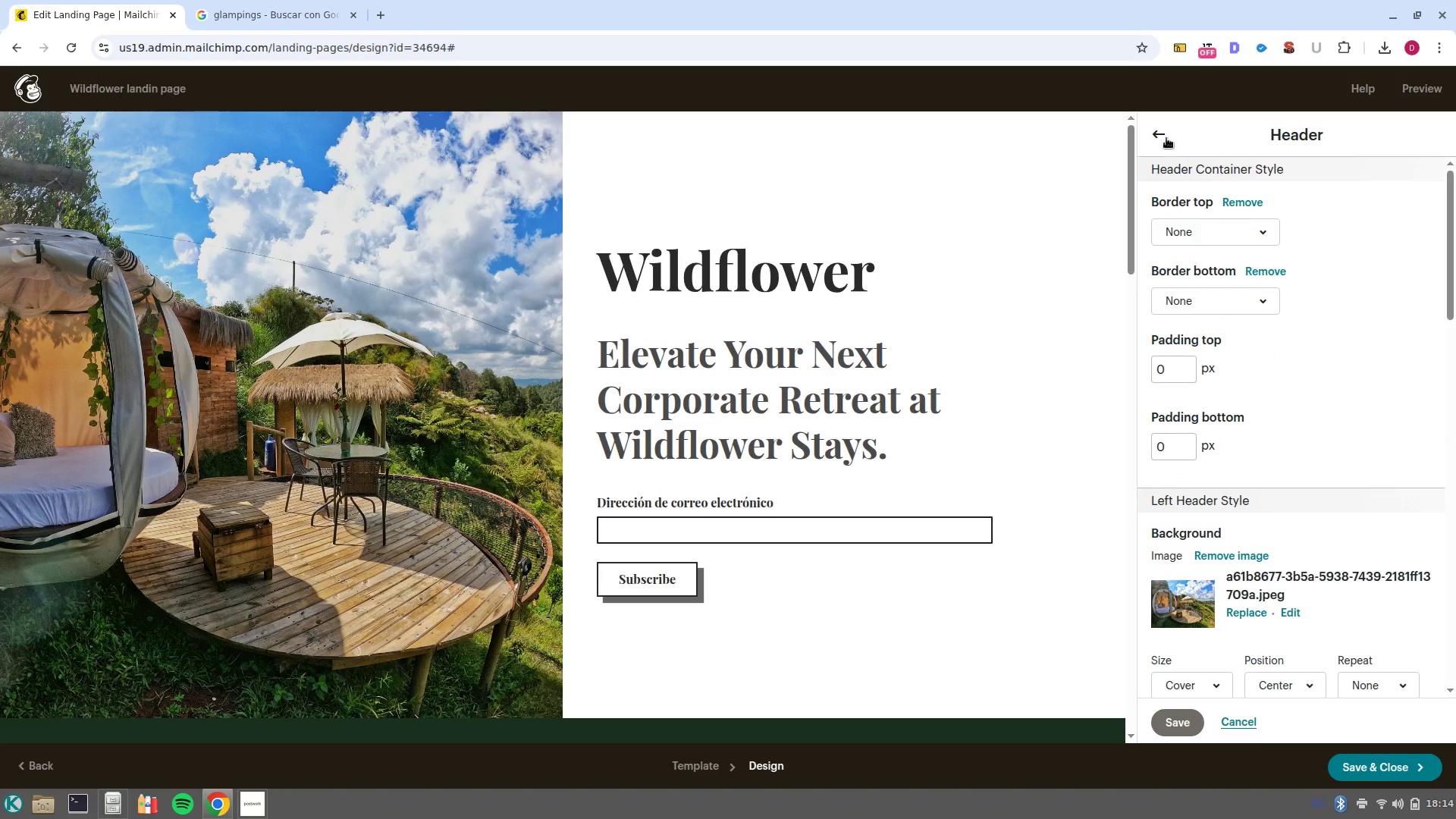 
left_click([1166, 138])
 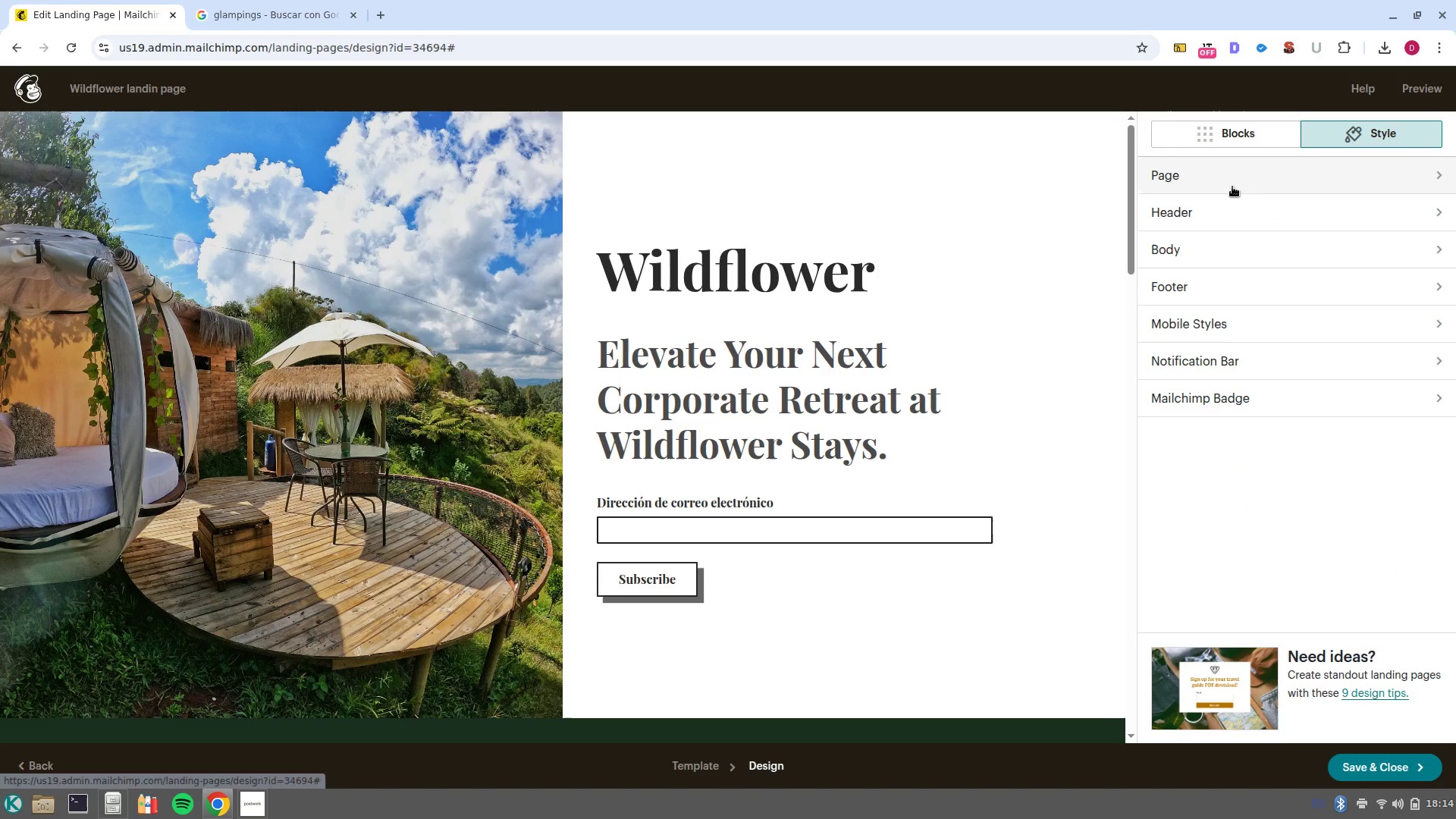 
left_click([1232, 187])
 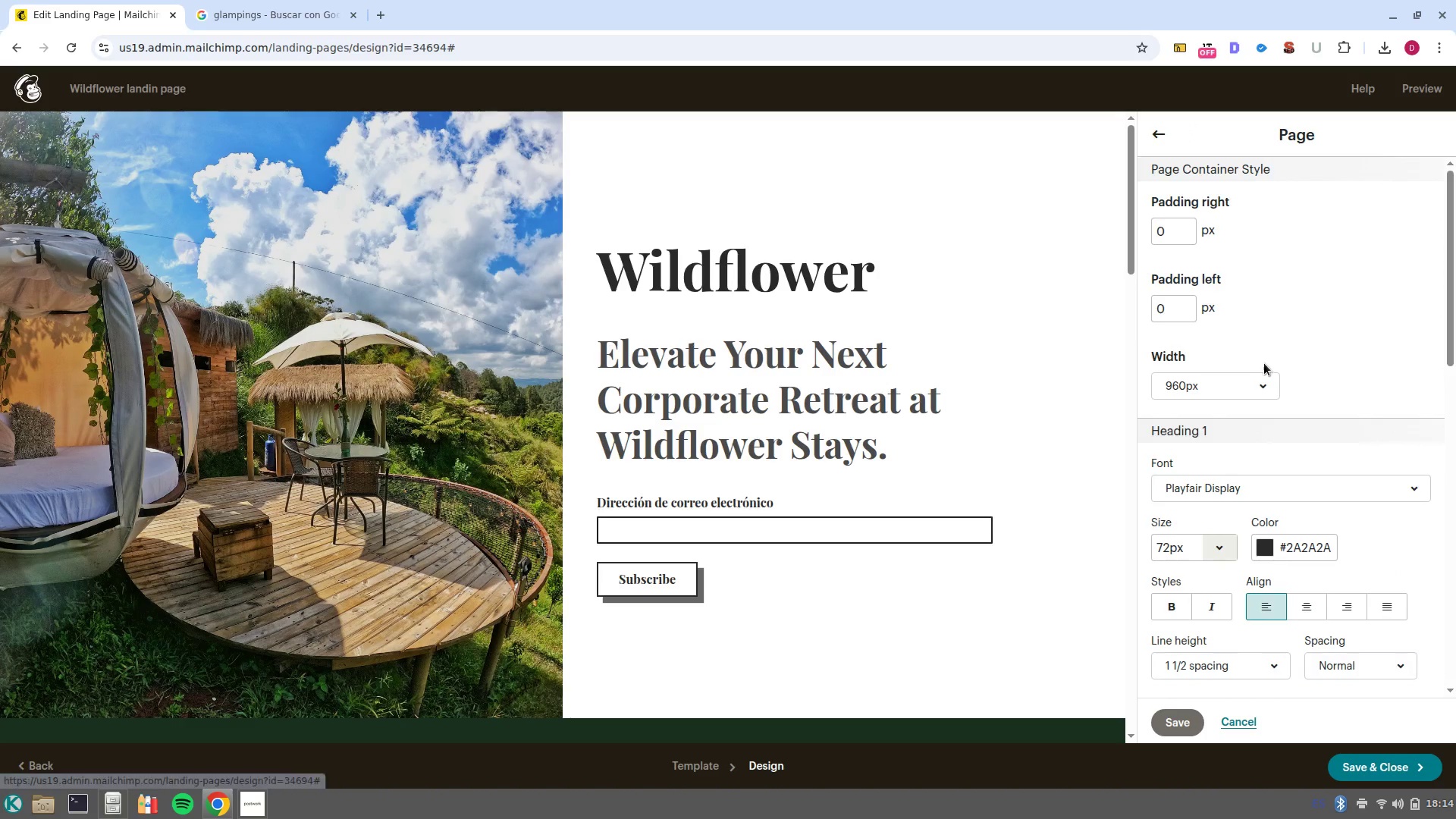 
scroll: coordinate [1254, 470], scroll_direction: down, amount: 4.0
 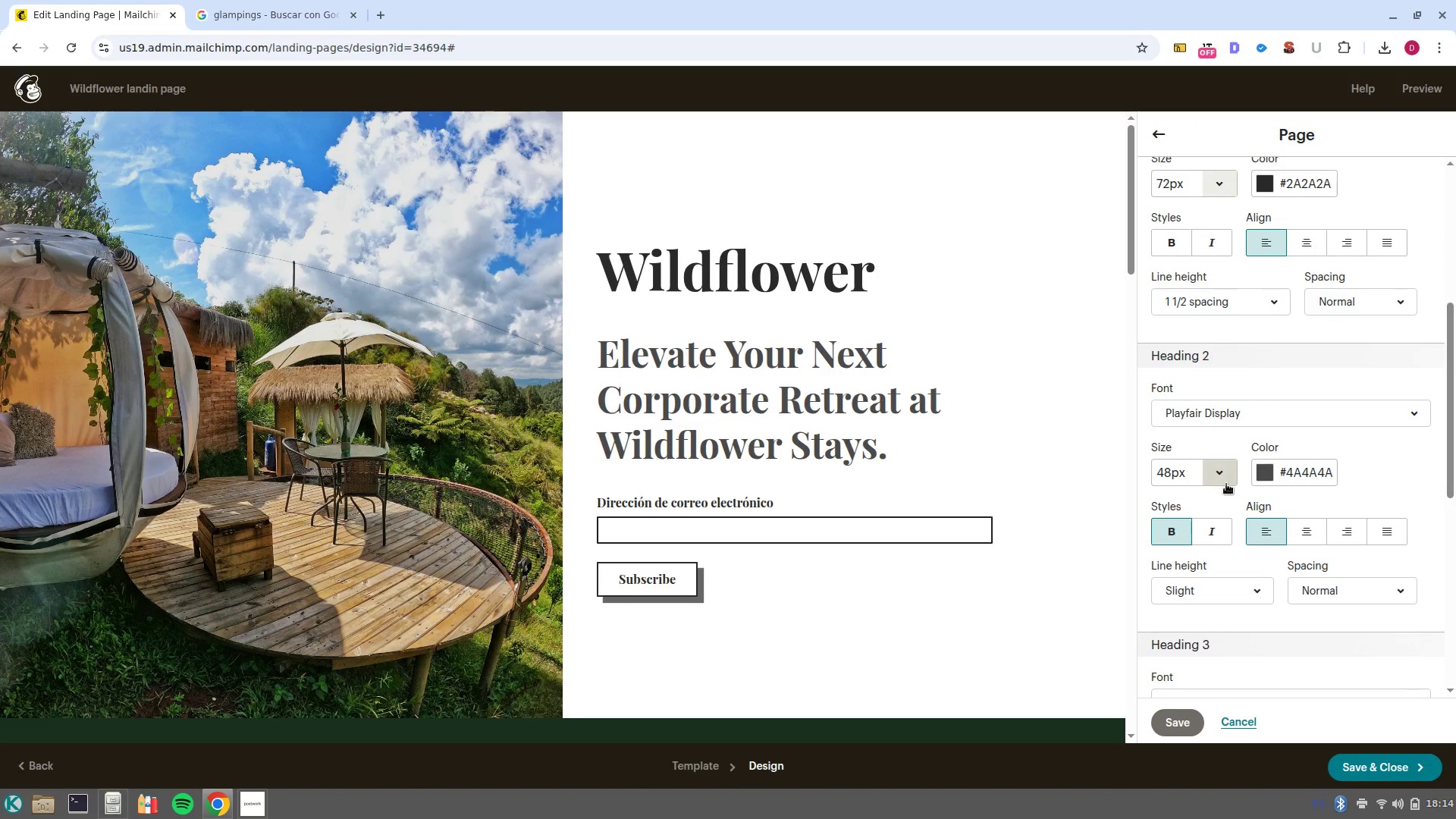 
left_click([1226, 483])
 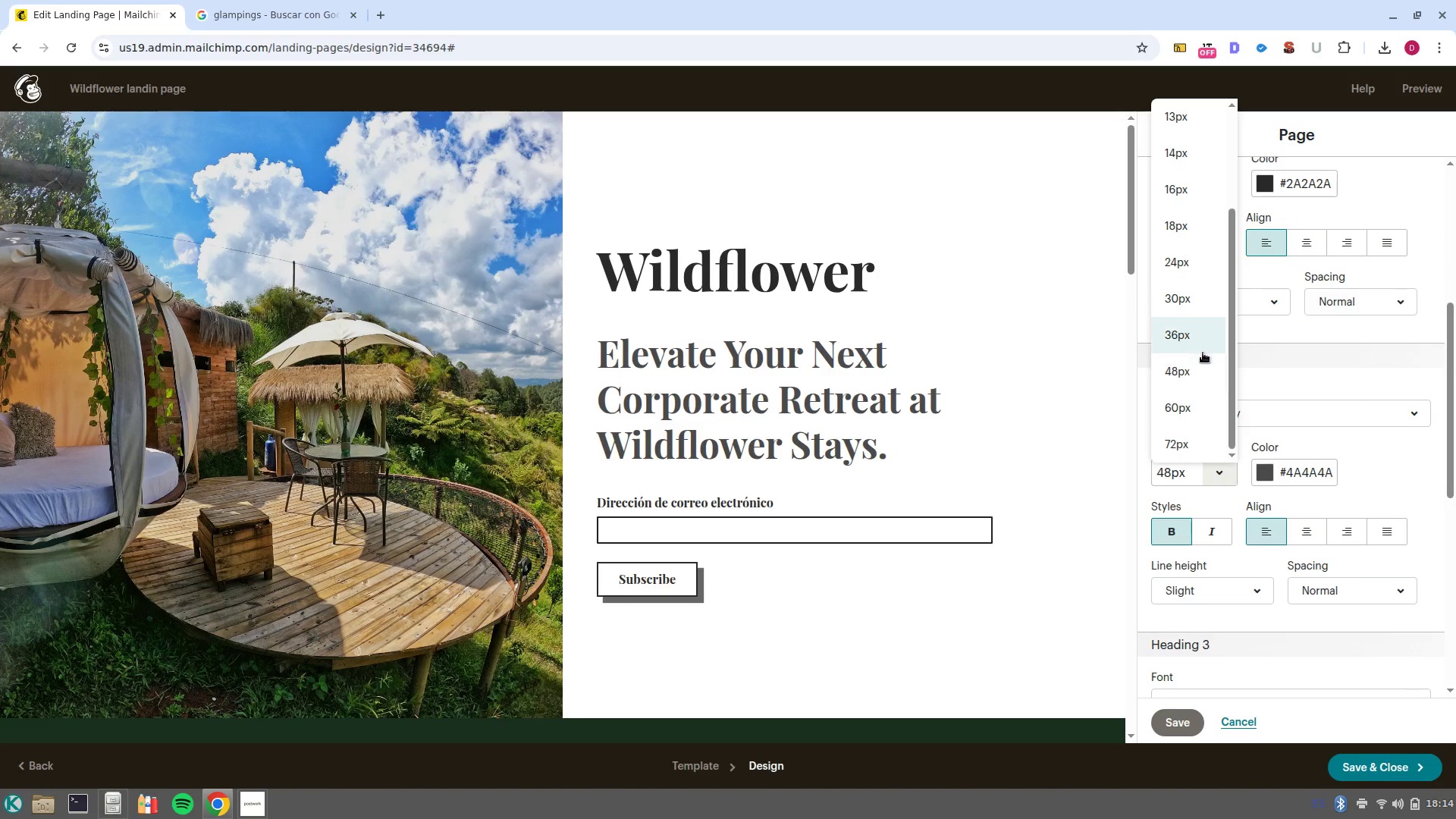 
left_click([1206, 340])
 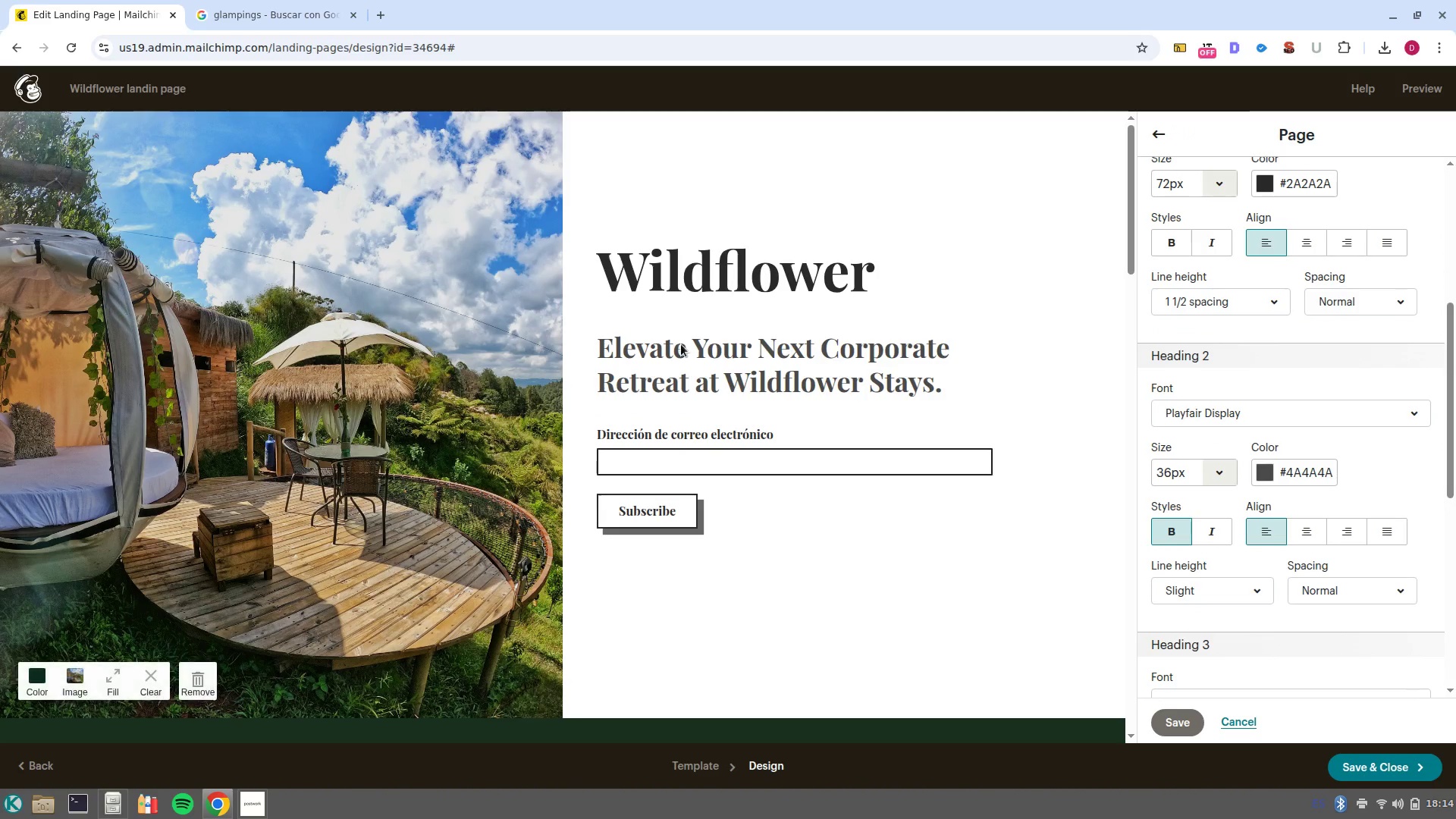 
left_click([1021, 425])
 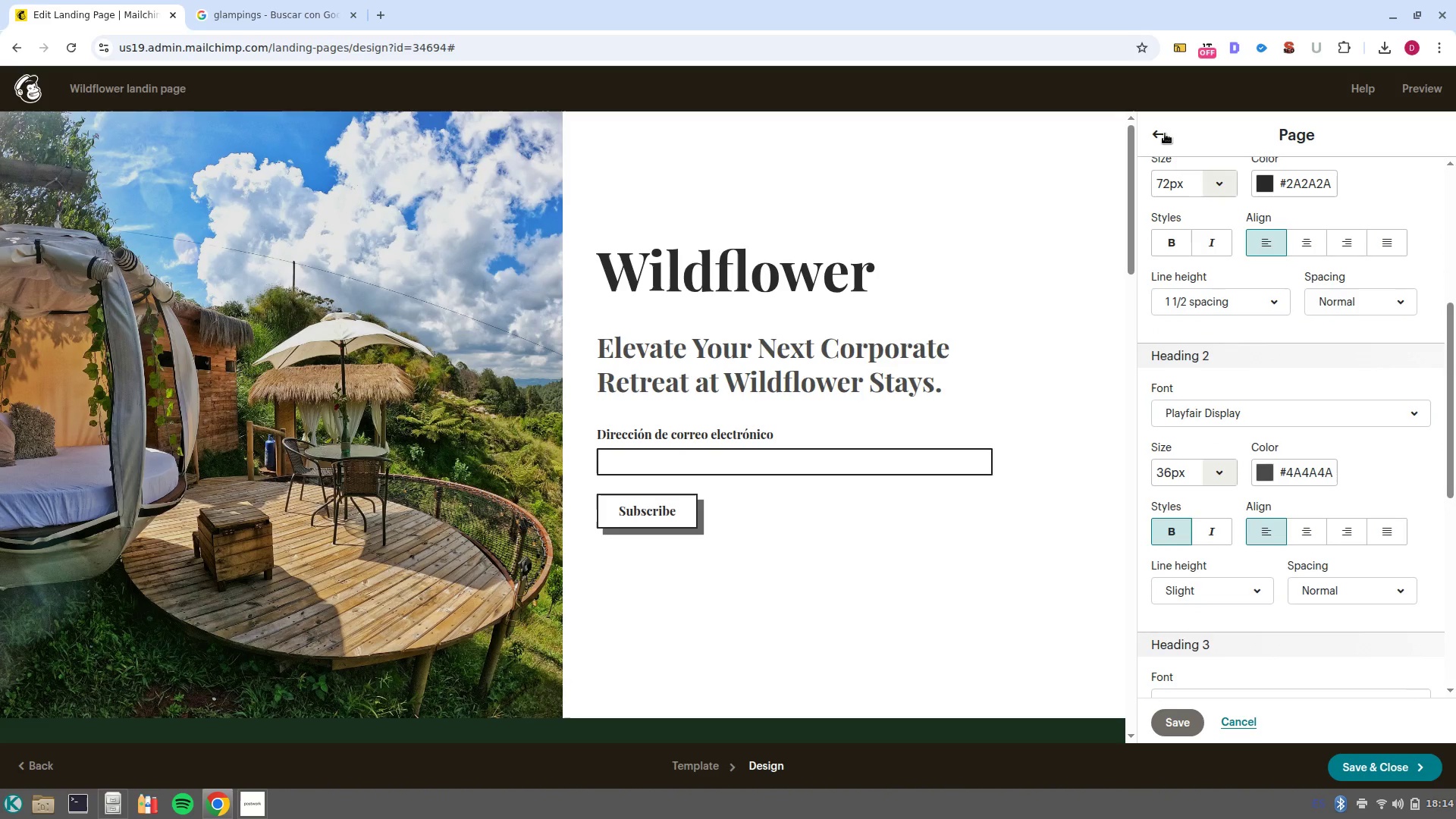 
left_click([1163, 136])
 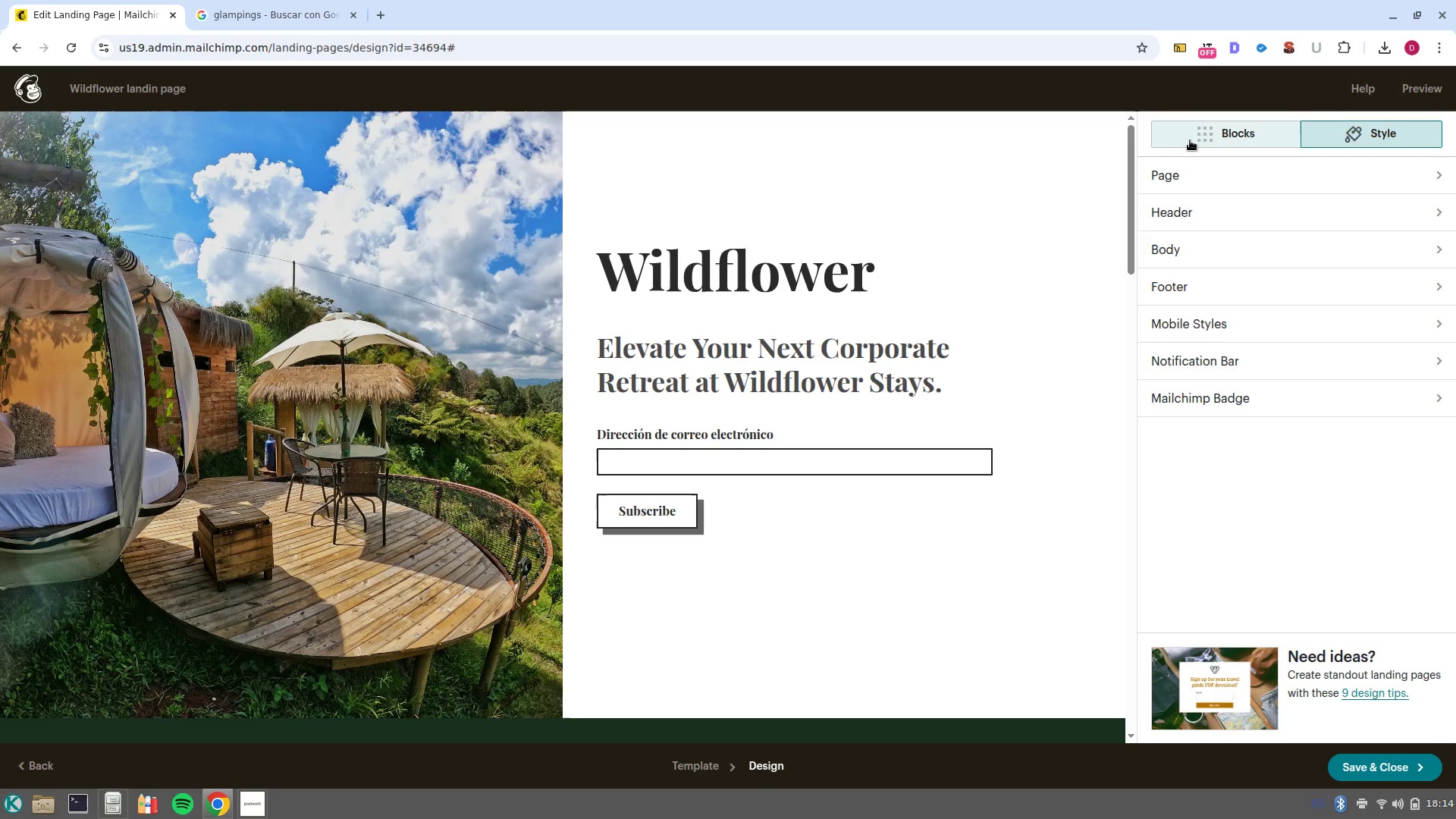 
left_click([1202, 130])
 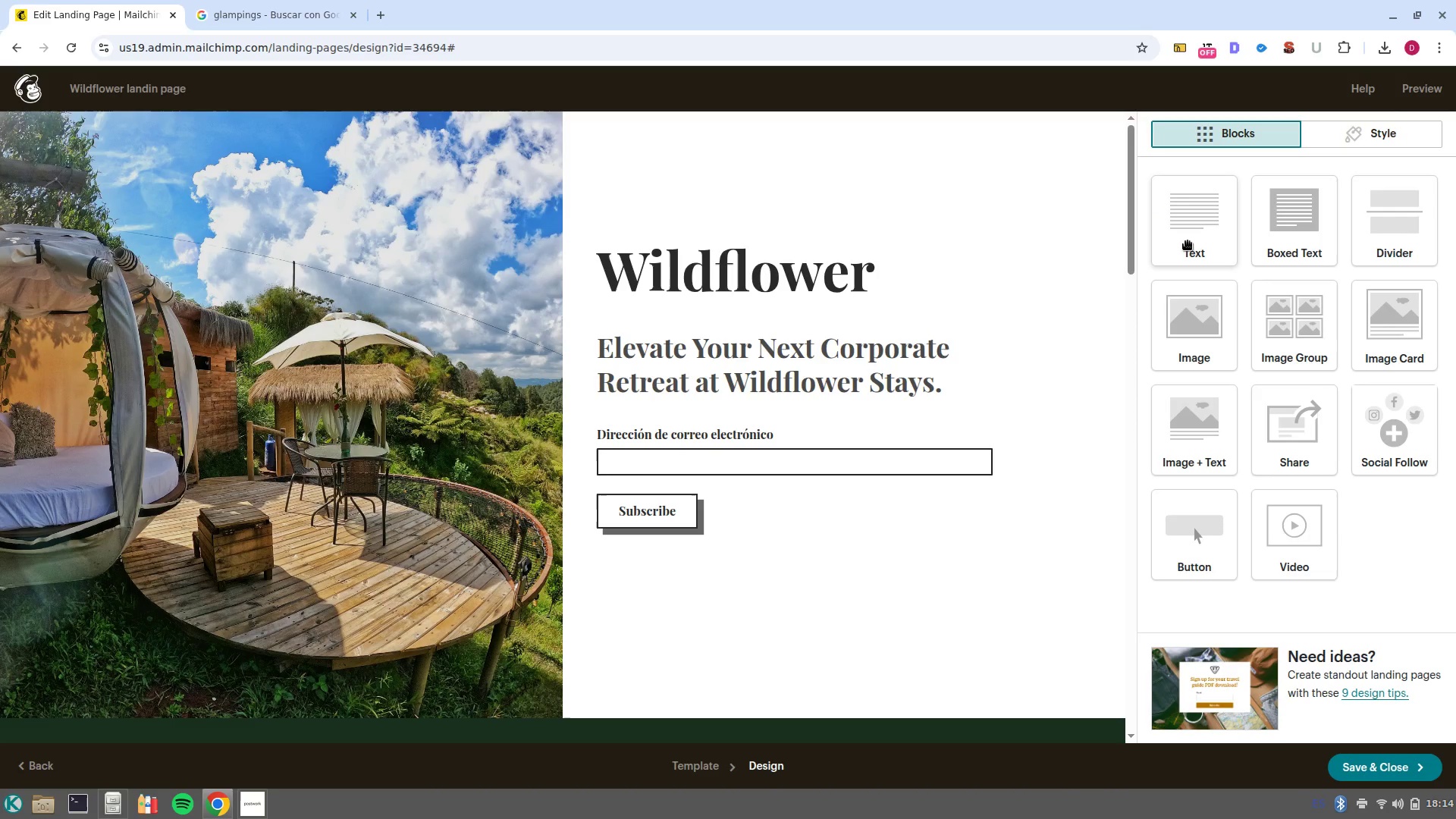 
left_click_drag(start_coordinate=[1185, 243], to_coordinate=[718, 421])
 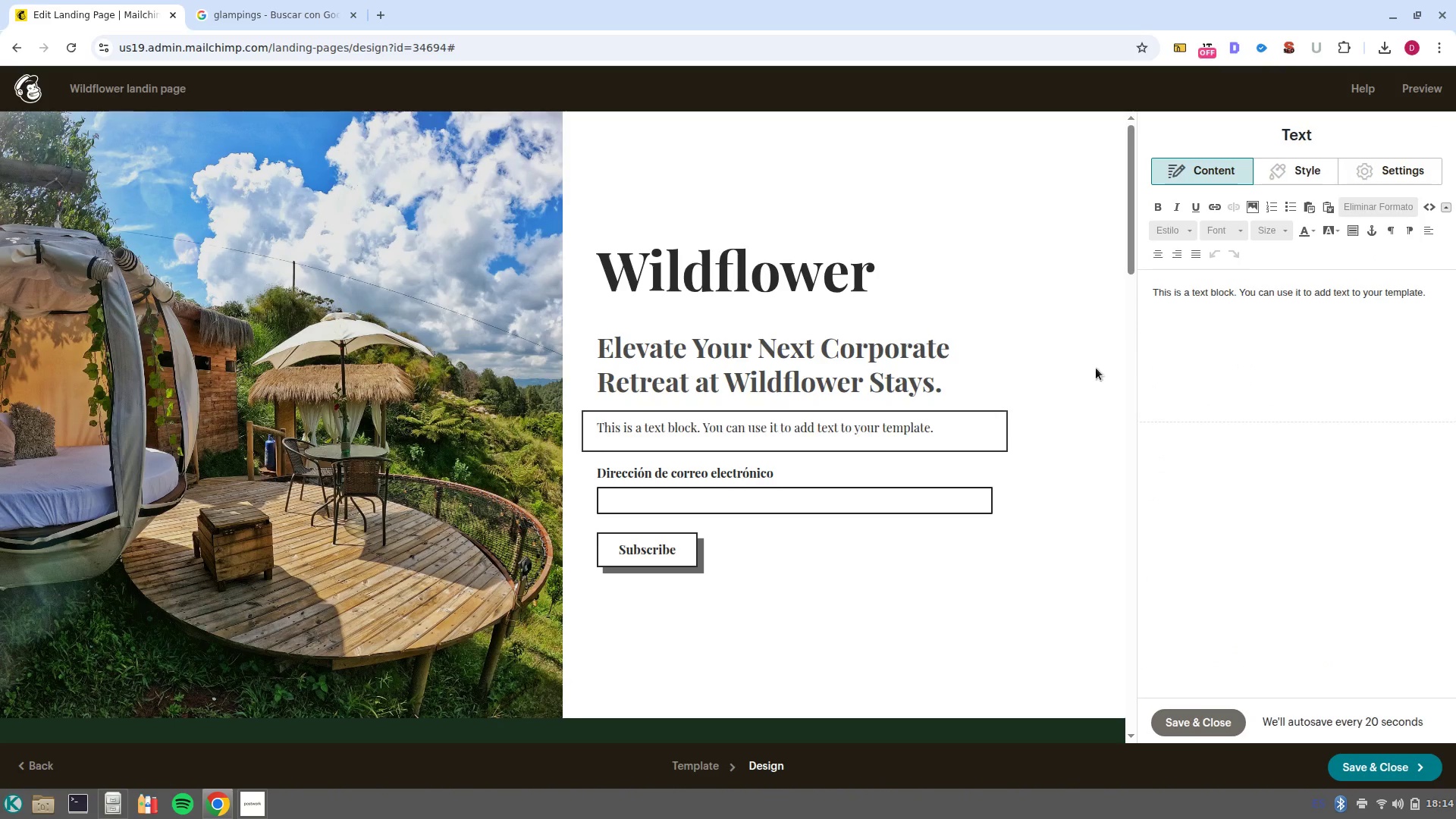 
double_click([1275, 287])
 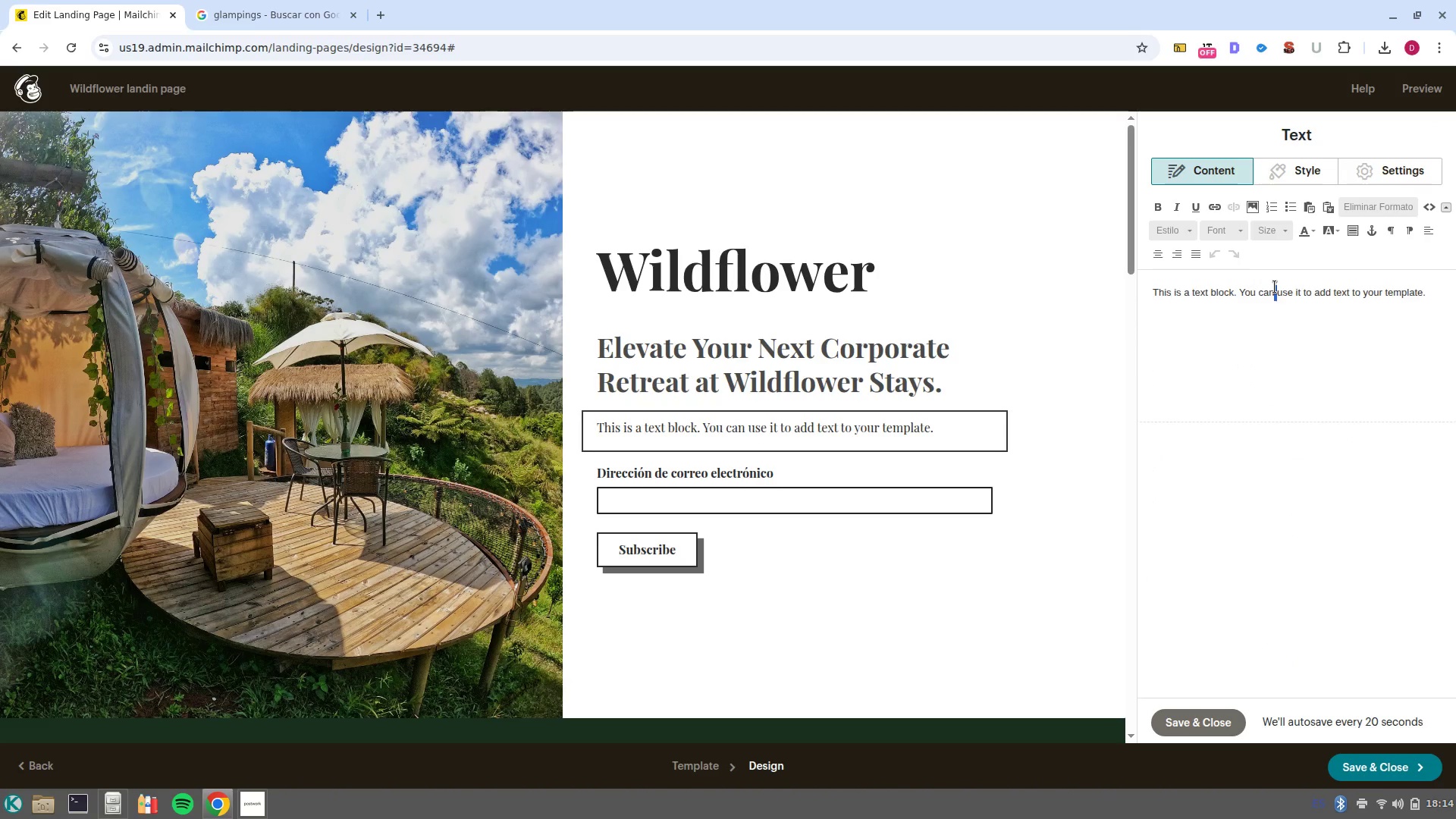 
triple_click([1275, 287])
 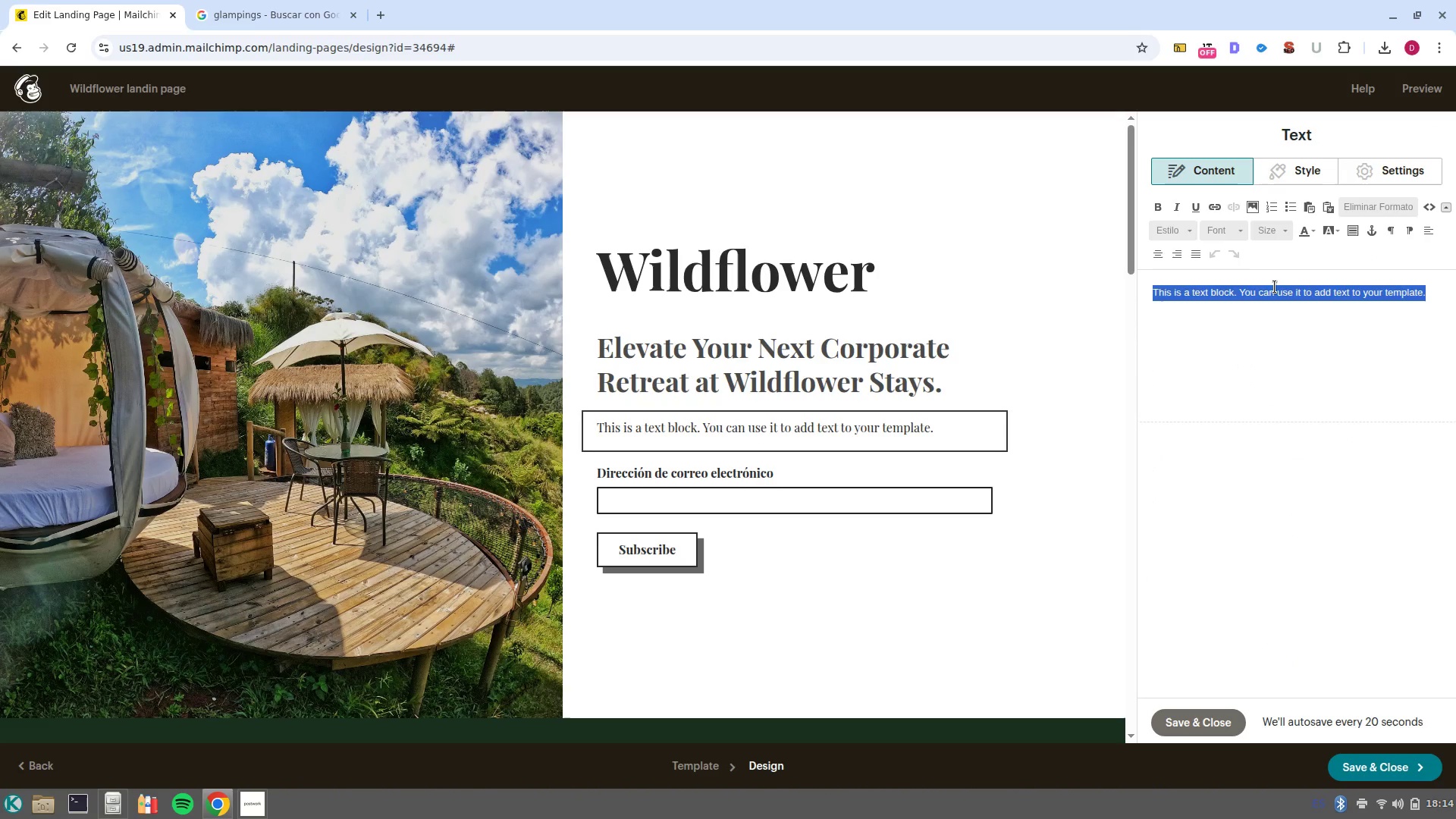 
type(Transform yo)
key(Backspace)
key(Backspace)
type(your team-s focus and creativity in an exclusive natural setting designed for high impact meetings and premu)
key(Backspace)
type(ium relaxation)
 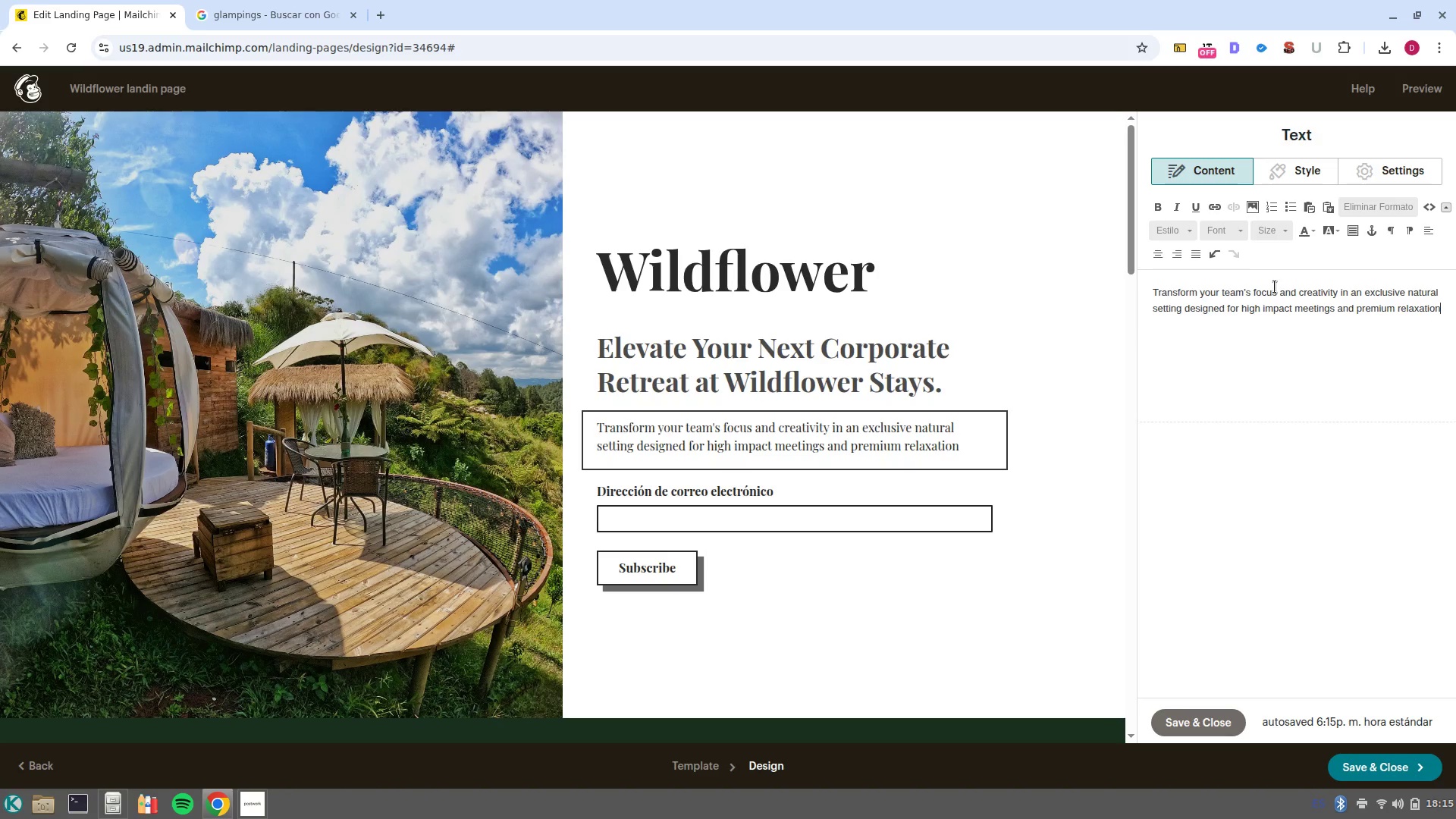 
wait(23.17)
 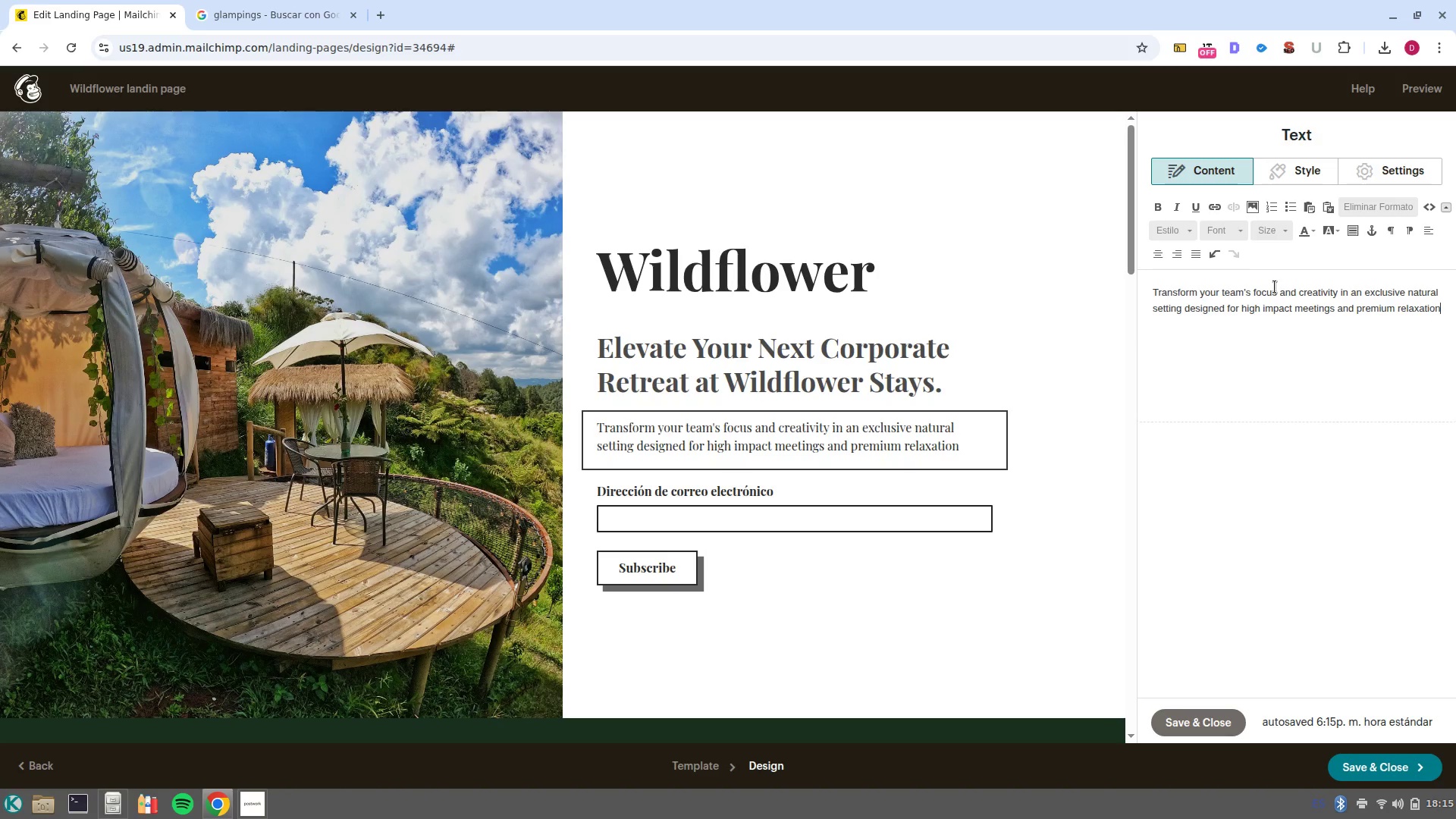 
left_click([253, 0])
 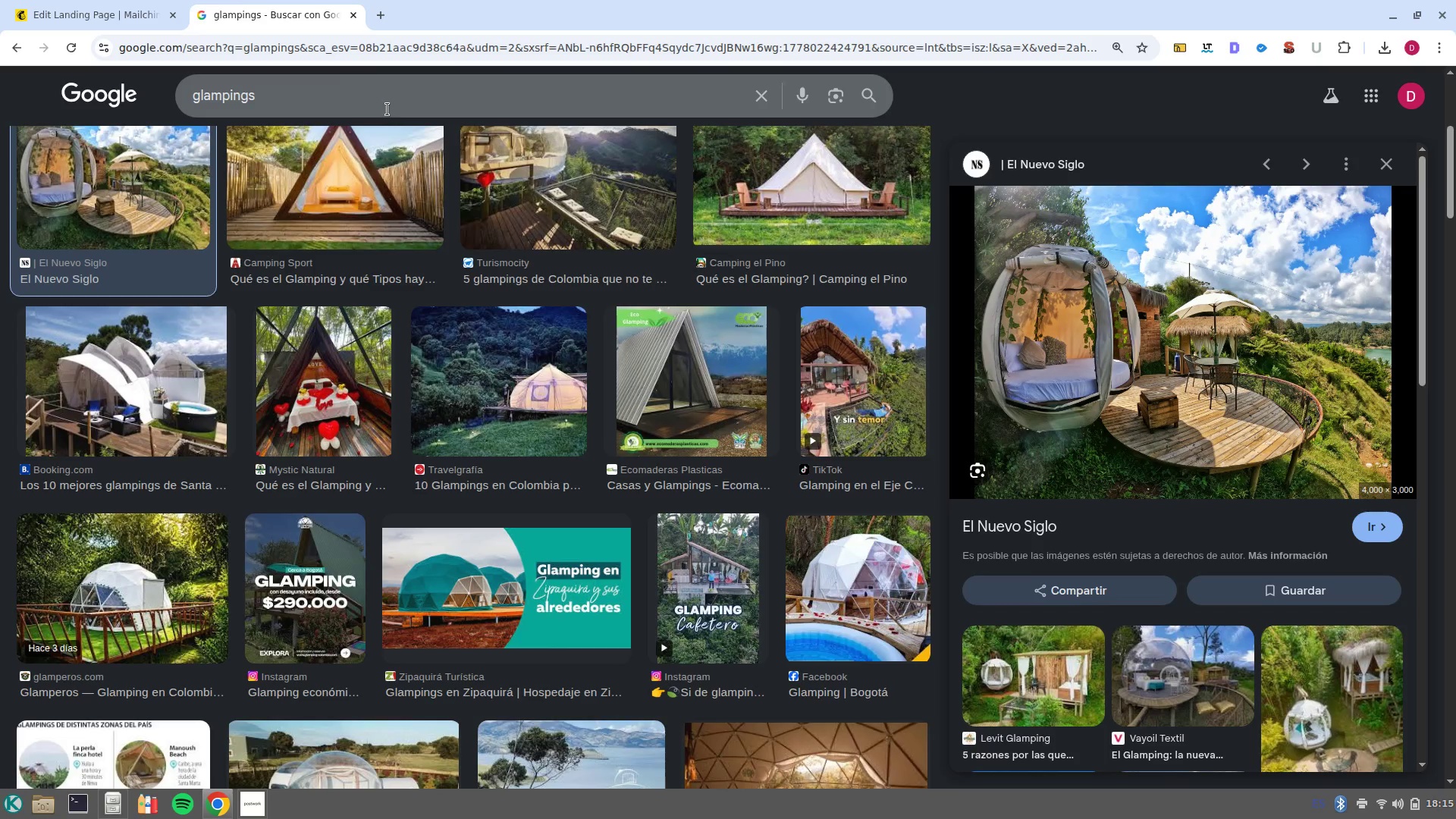 
left_click([384, 105])
 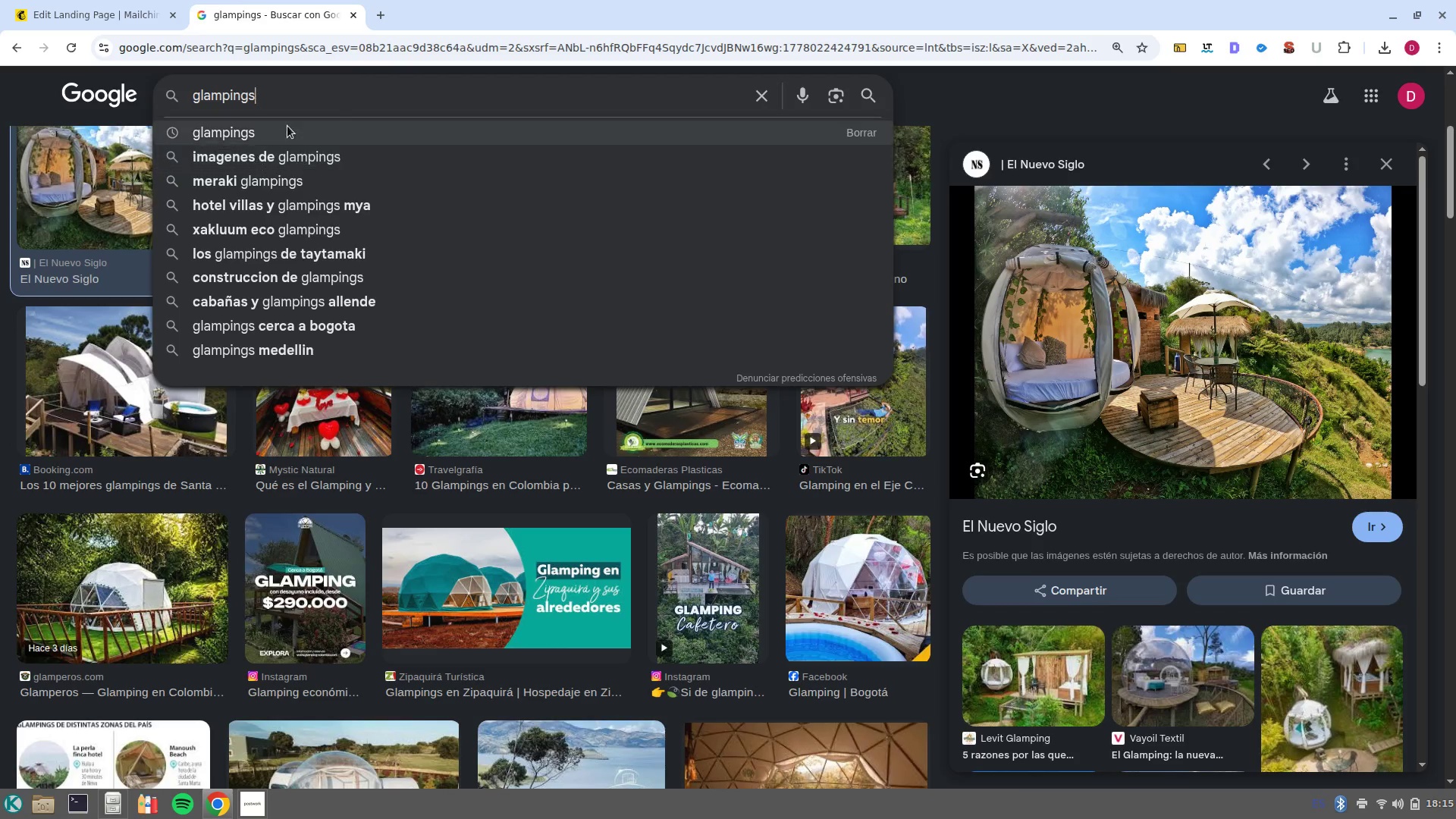 
left_click([300, 96])
 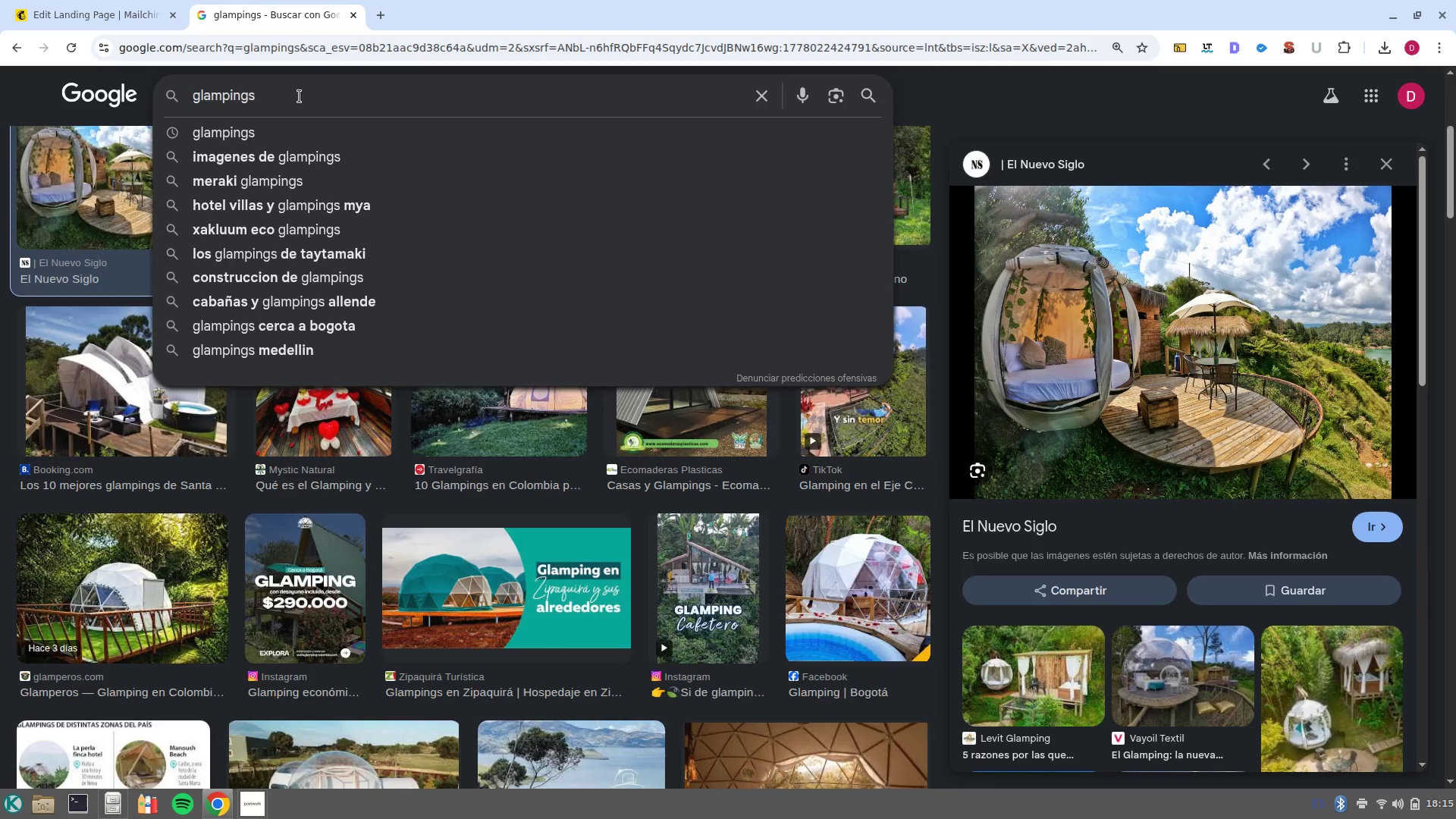 
type( empresariales)
 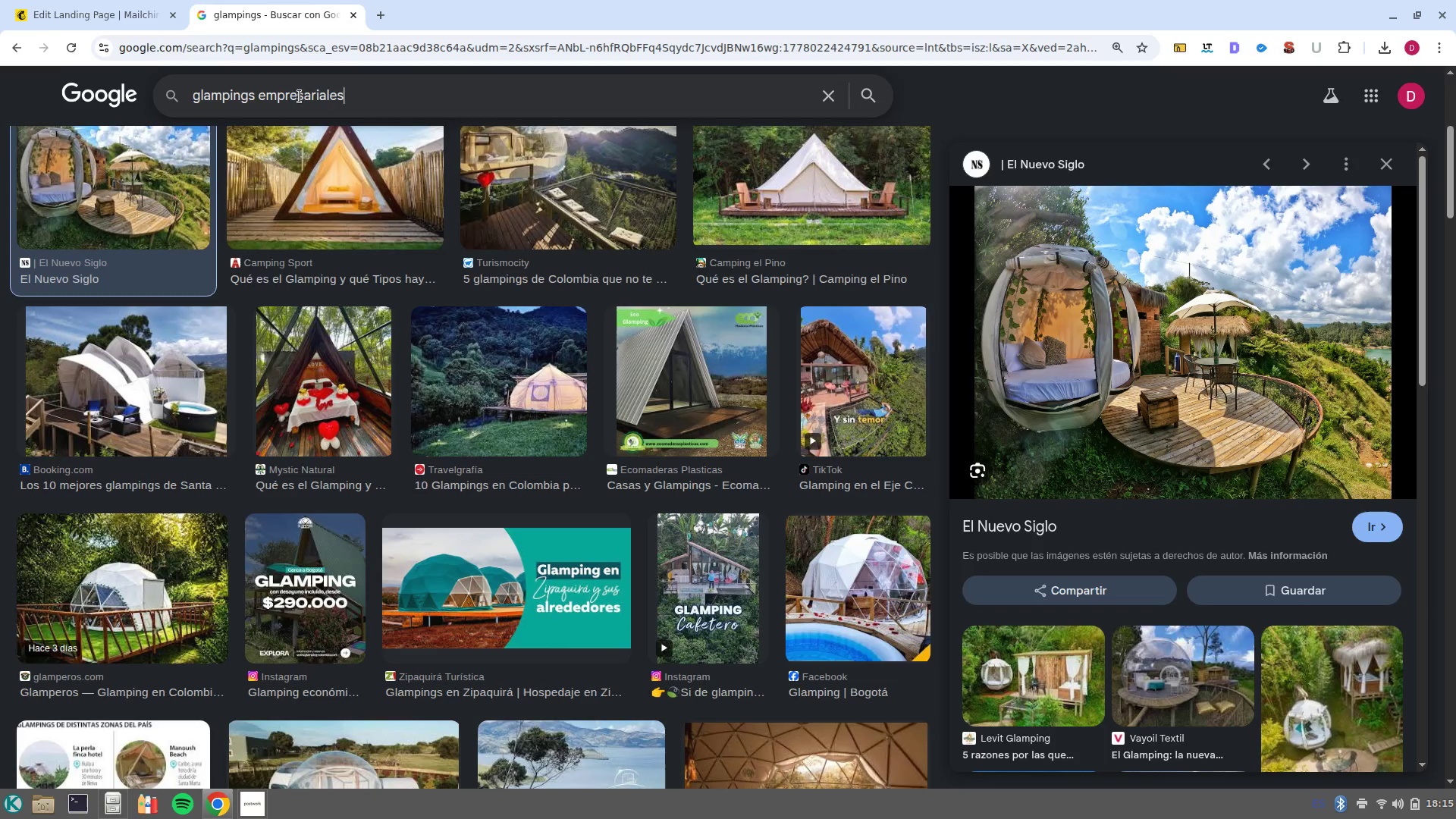 
key(Enter)
 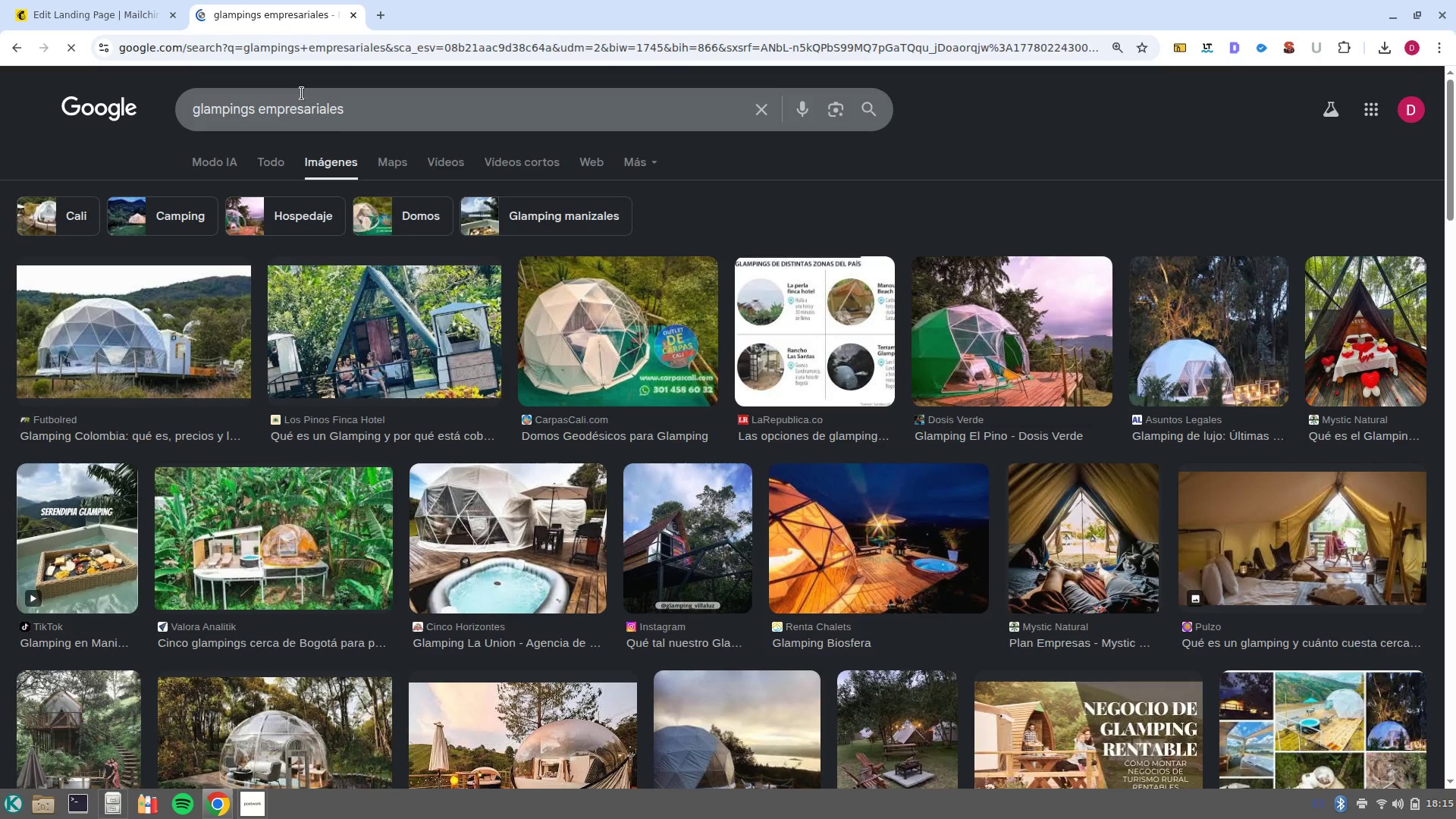 
scroll: coordinate [540, 428], scroll_direction: down, amount: 2.0
 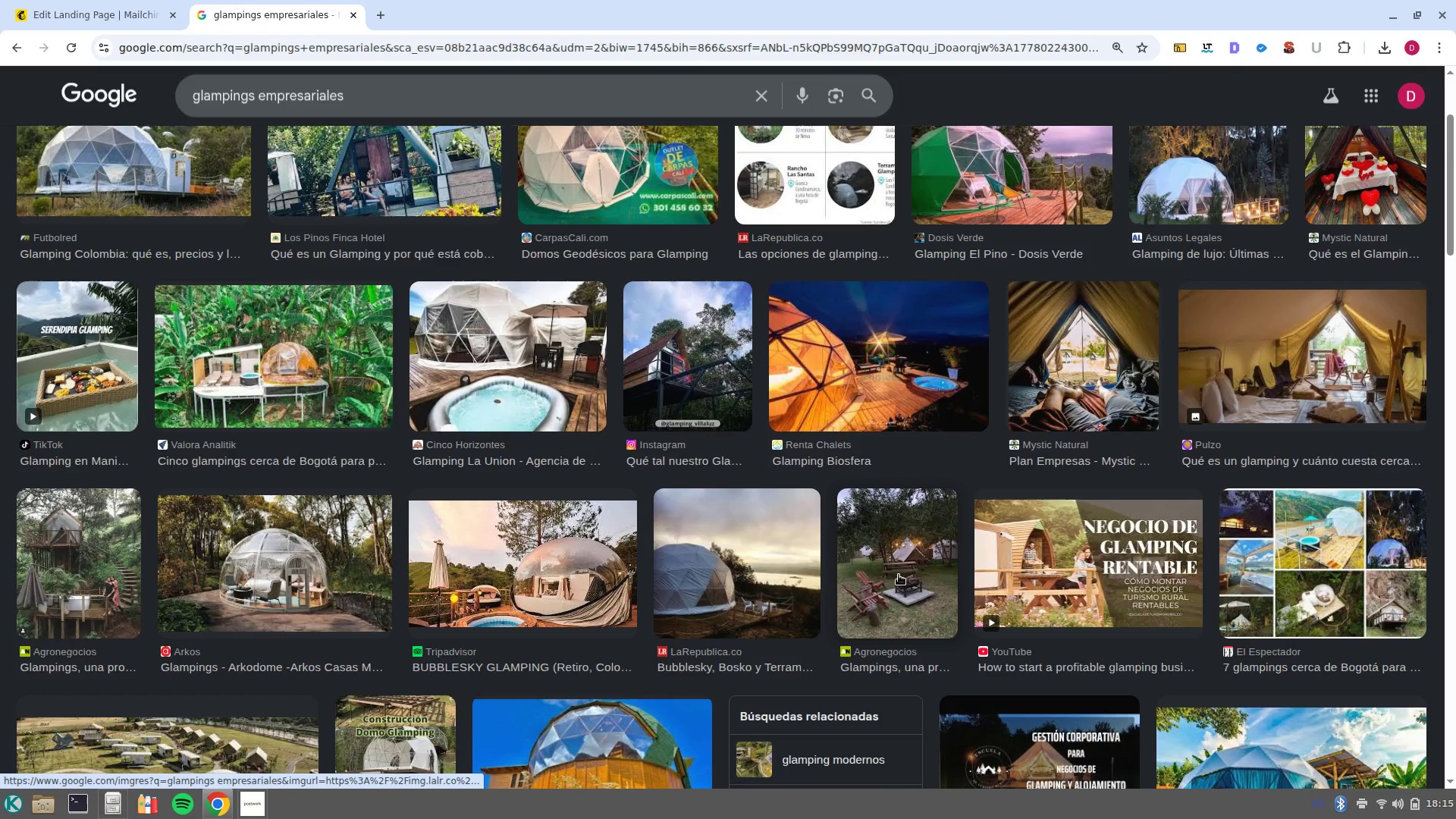 
left_click([896, 554])
 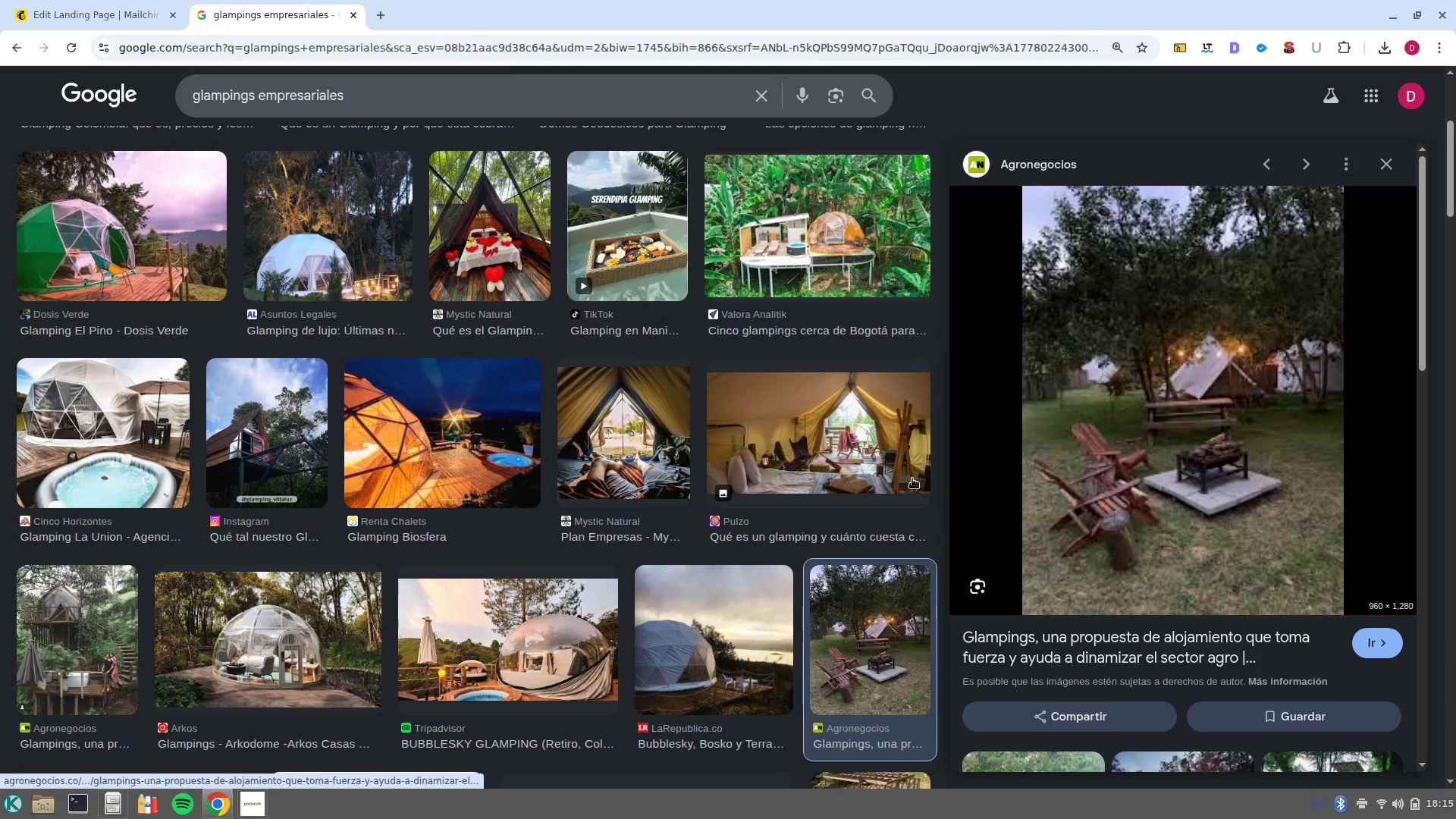 
scroll: coordinate [482, 553], scroll_direction: down, amount: 8.0
 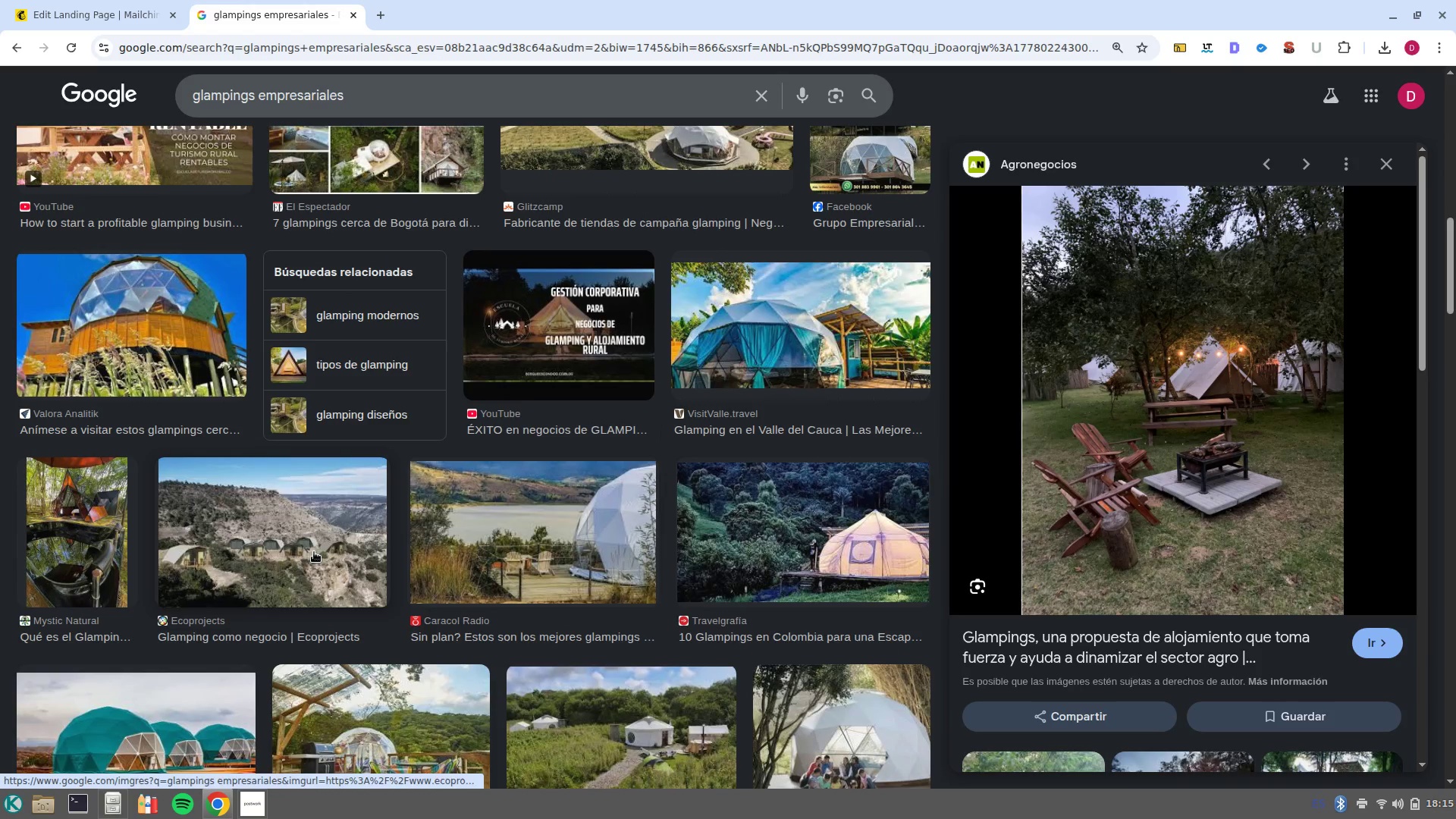 
left_click([142, 0])
 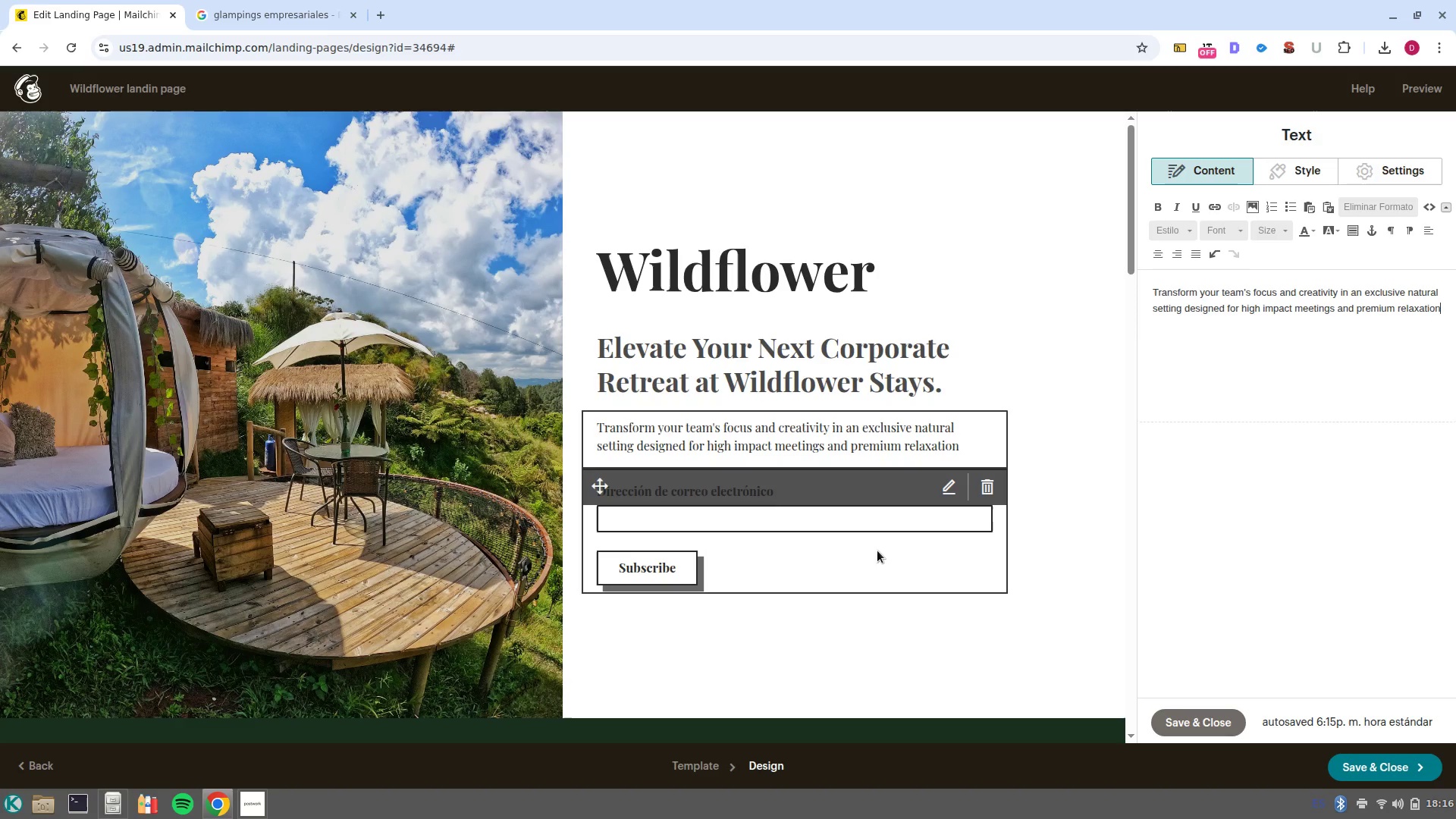 
wait(6.52)
 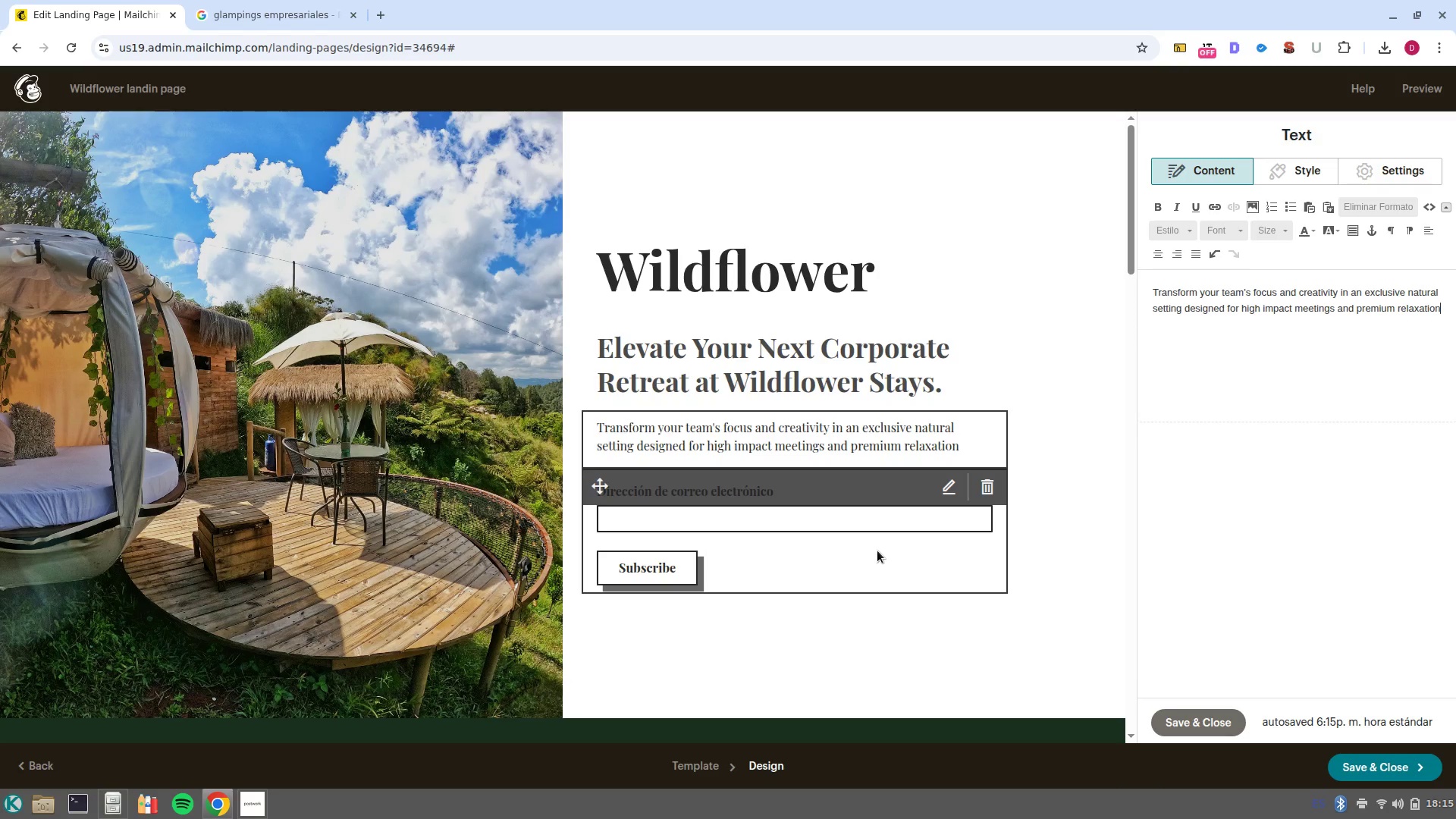 
left_click([895, 634])
 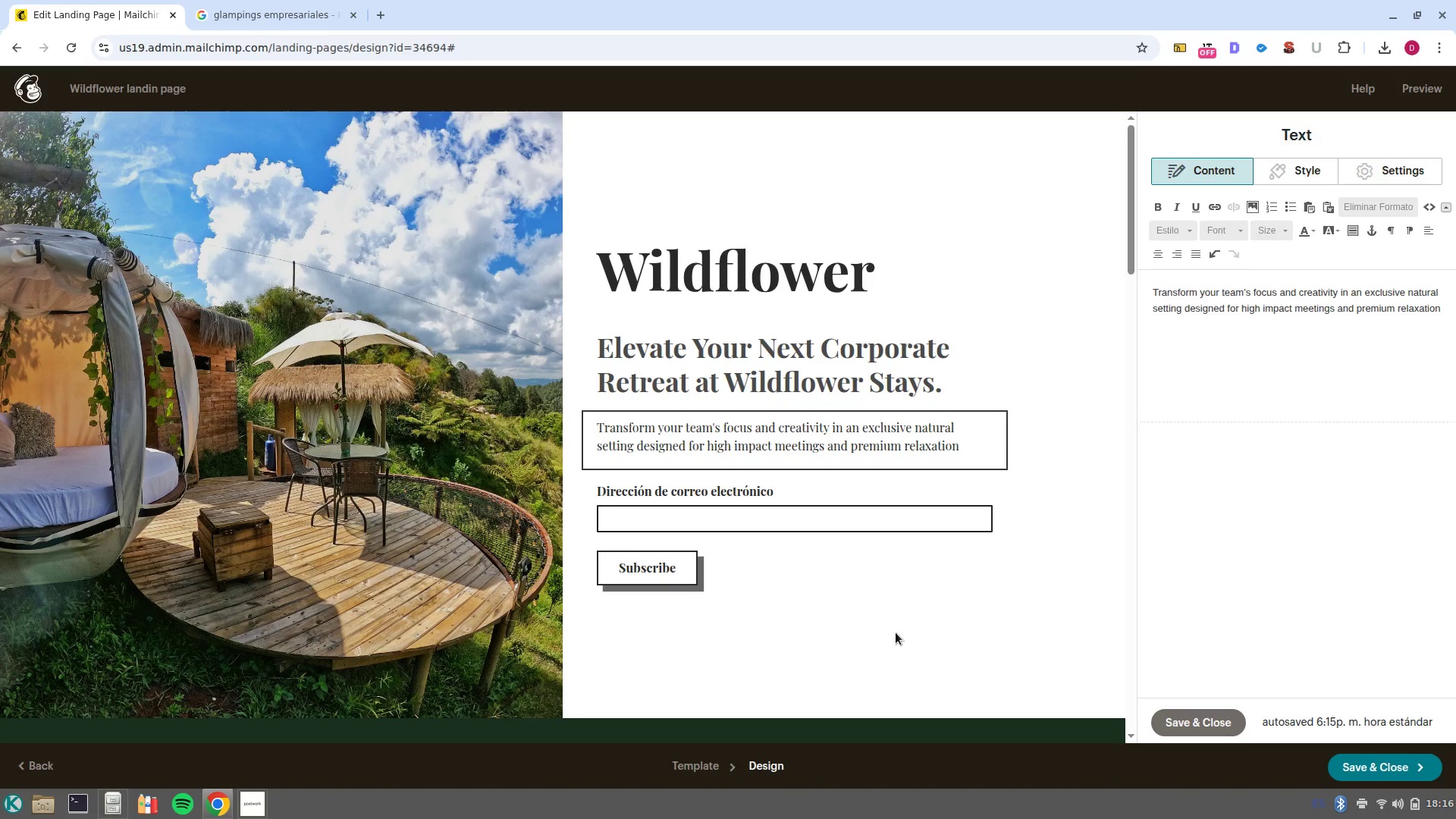 
scroll: coordinate [613, 456], scroll_direction: down, amount: 2.0
 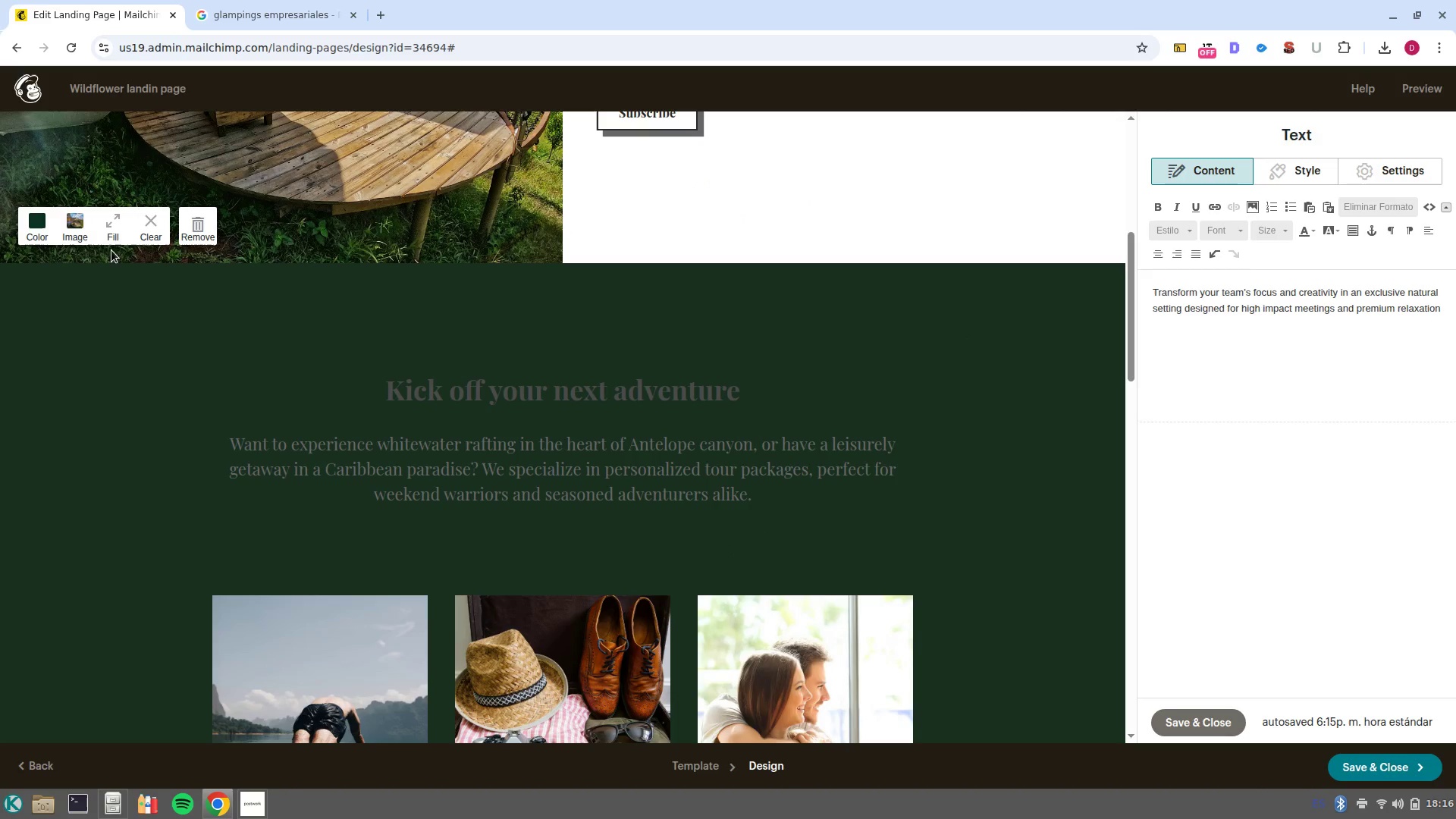 
scroll: coordinate [452, 390], scroll_direction: up, amount: 12.0
 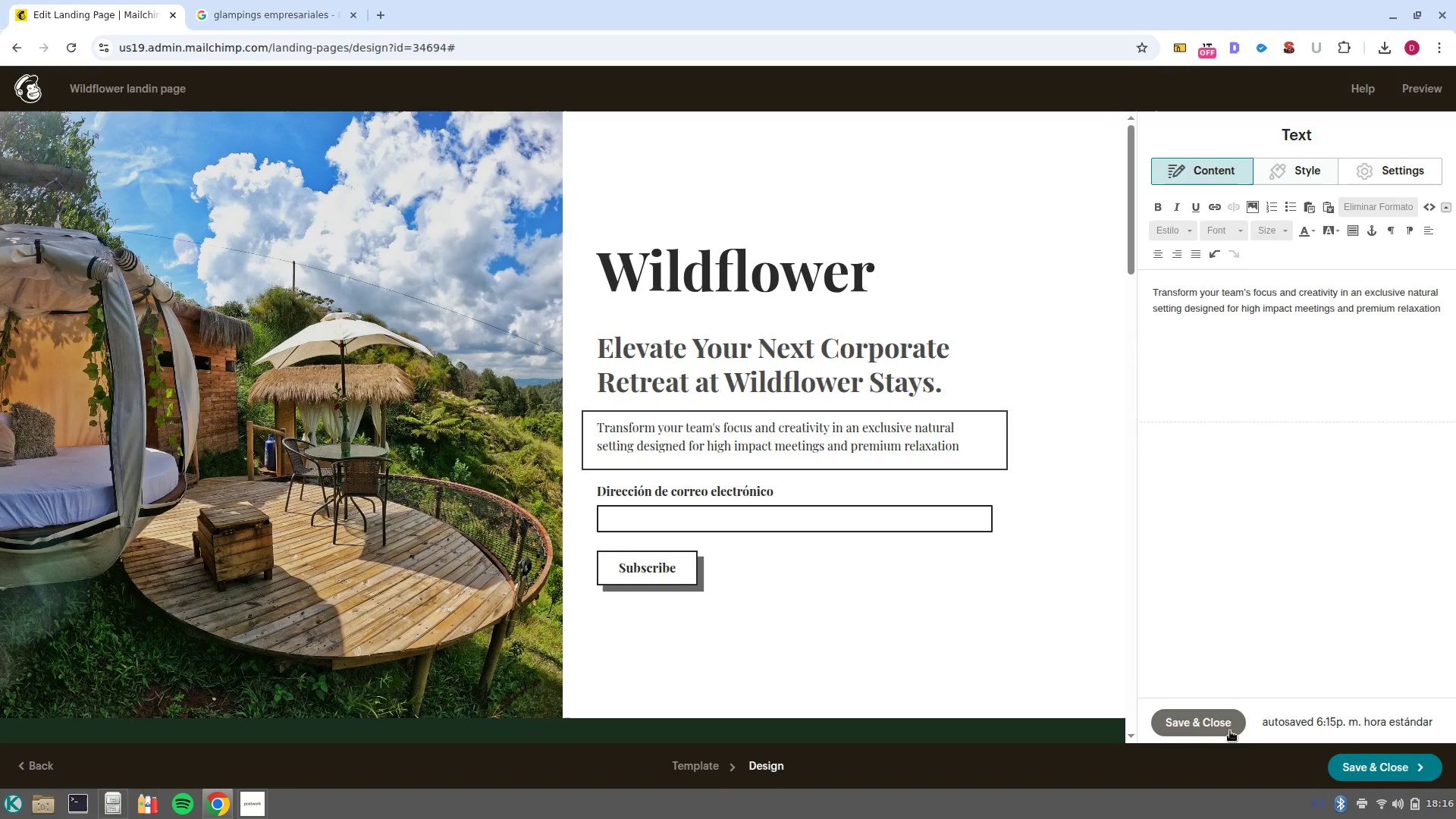 
left_click([1221, 726])
 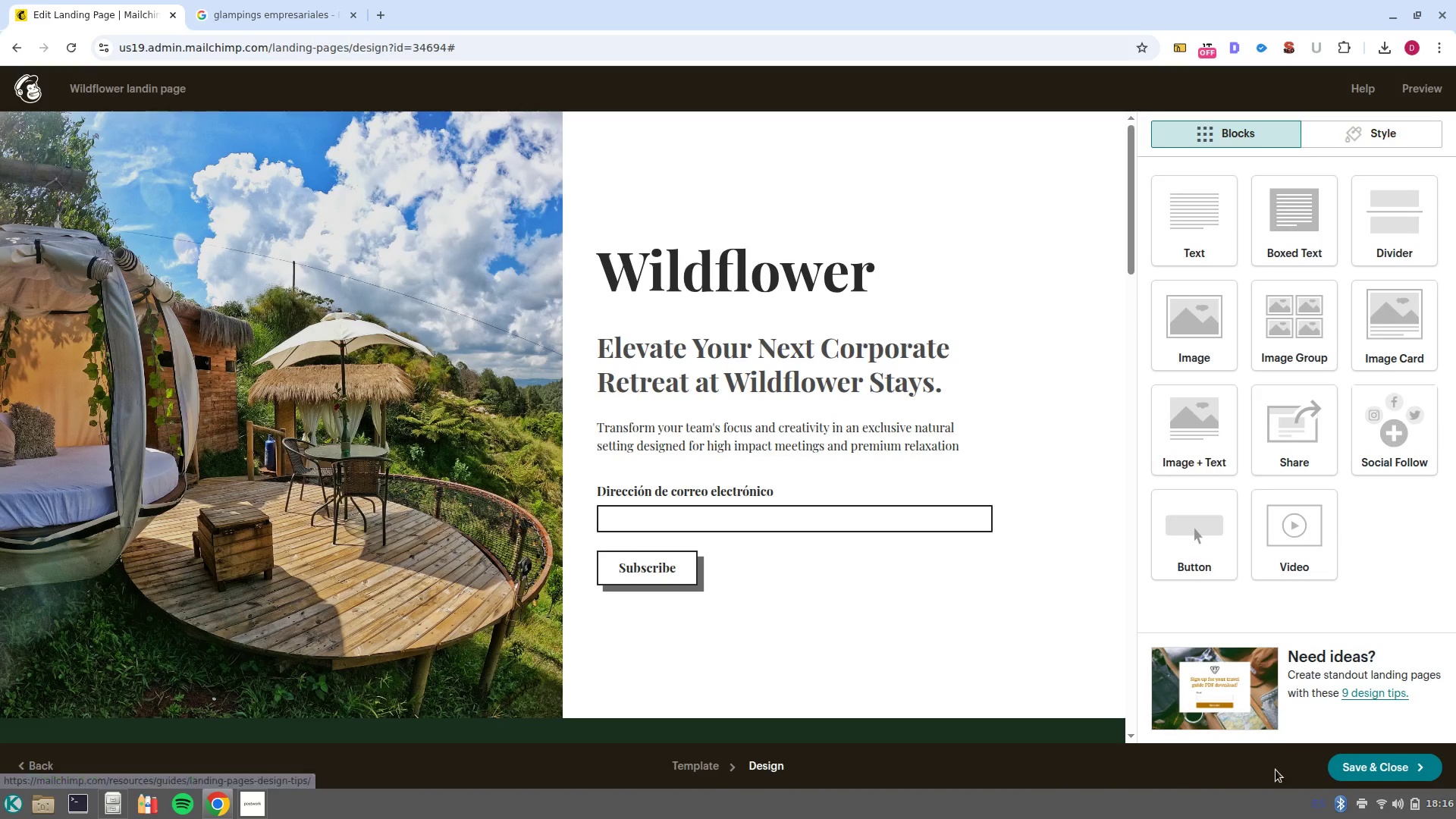 
left_click([1360, 769])
 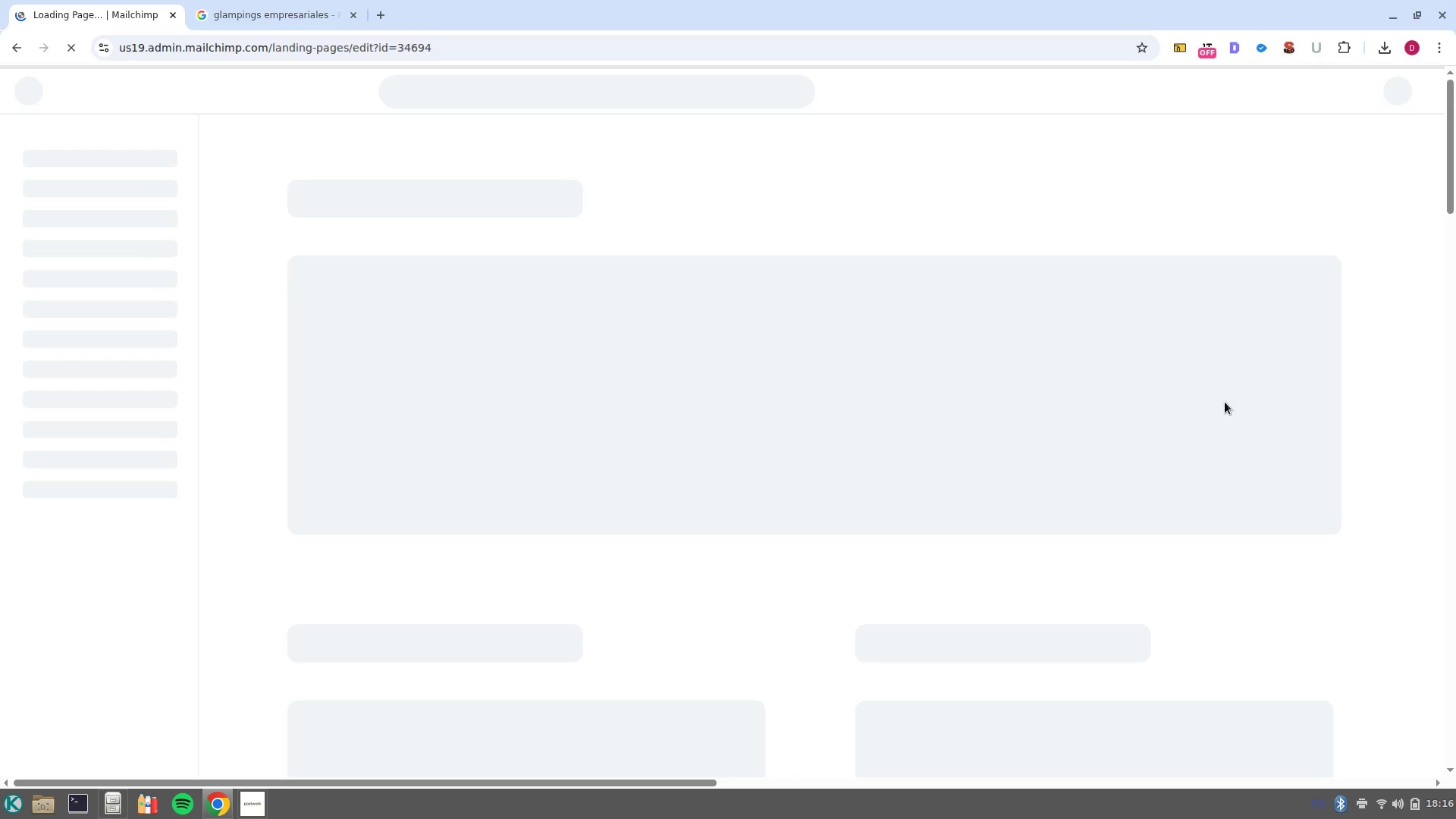 
wait(5.6)
 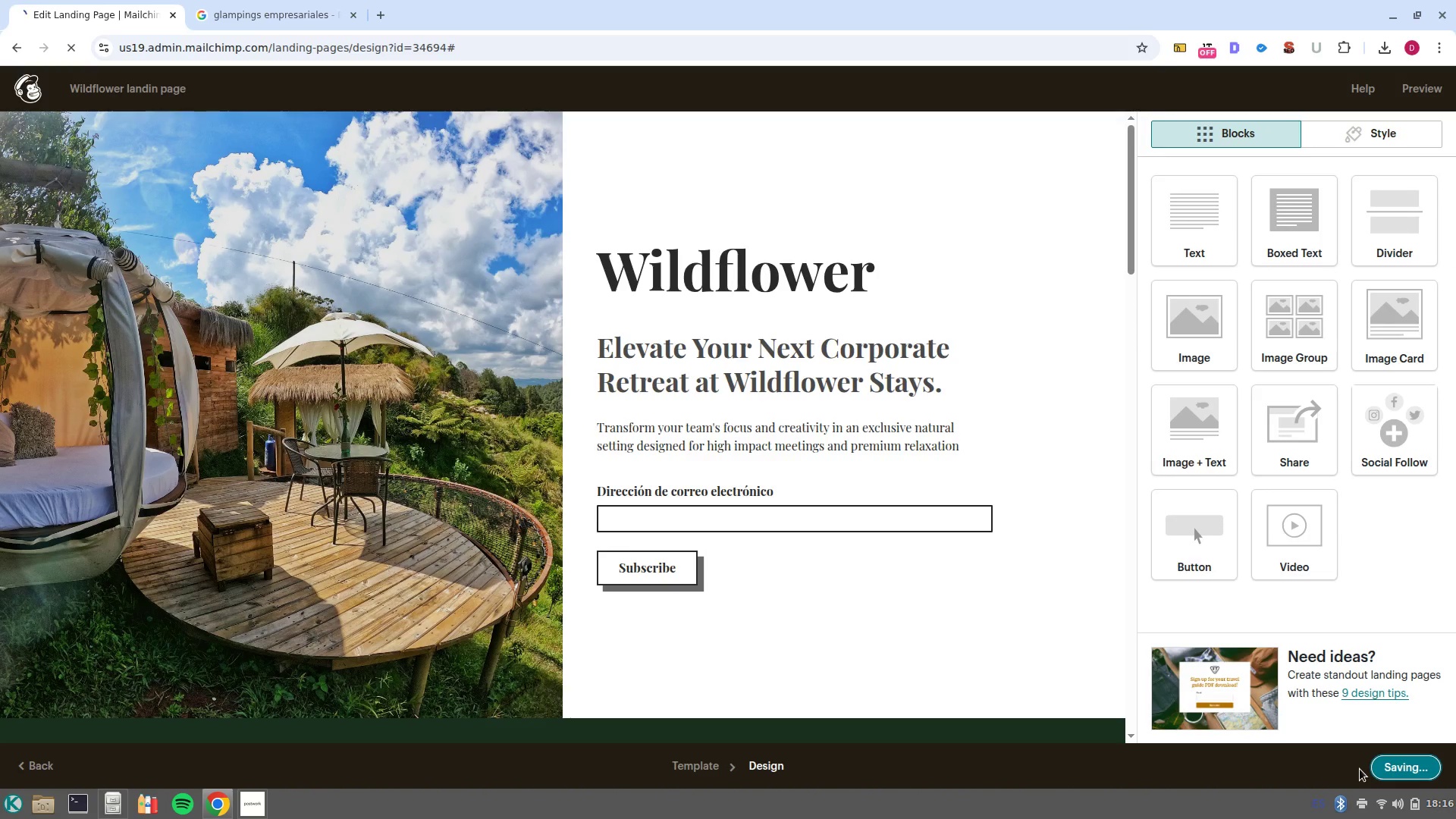 
mouse_move([1178, 635])
 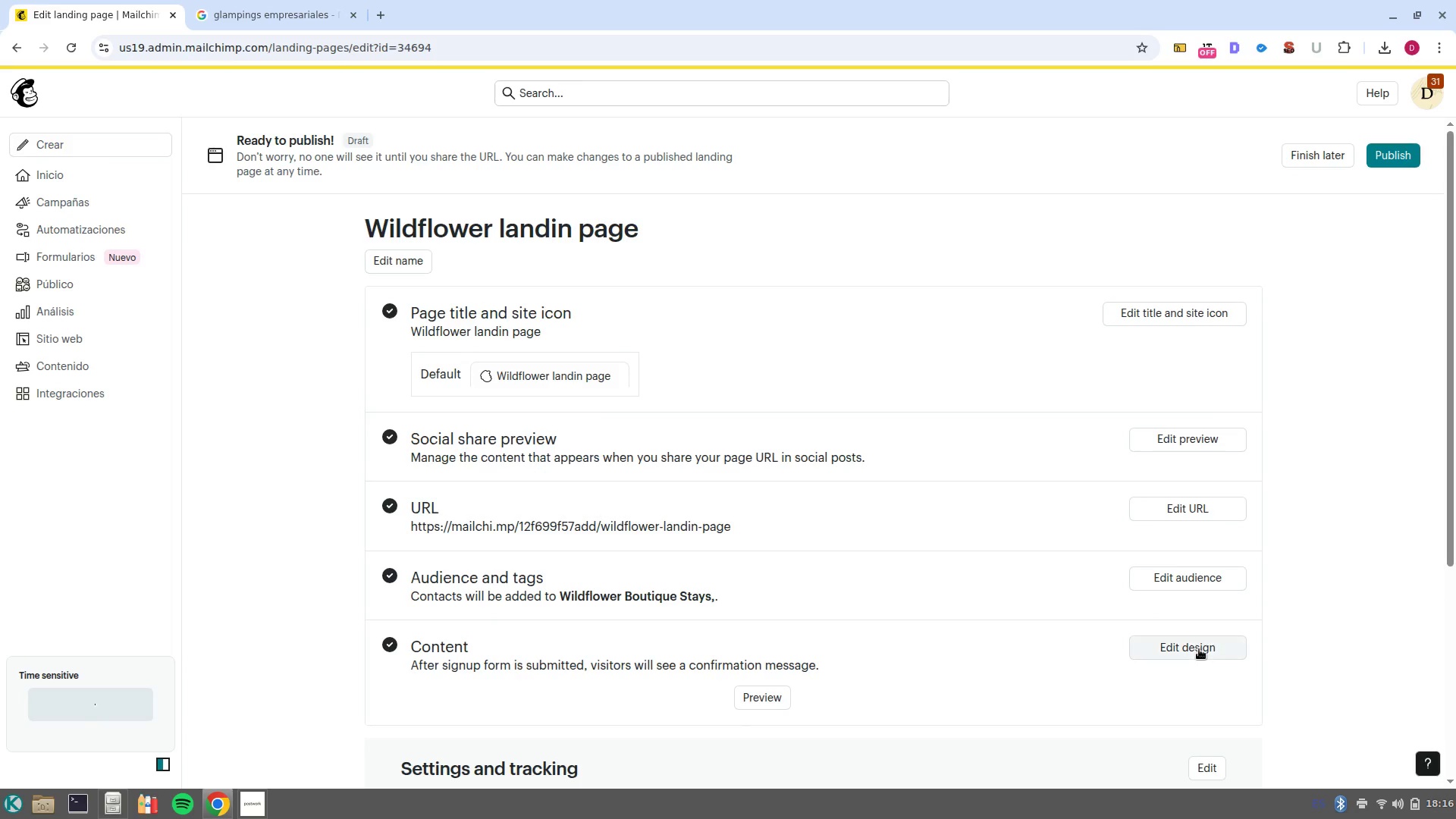 
left_click([1198, 651])
 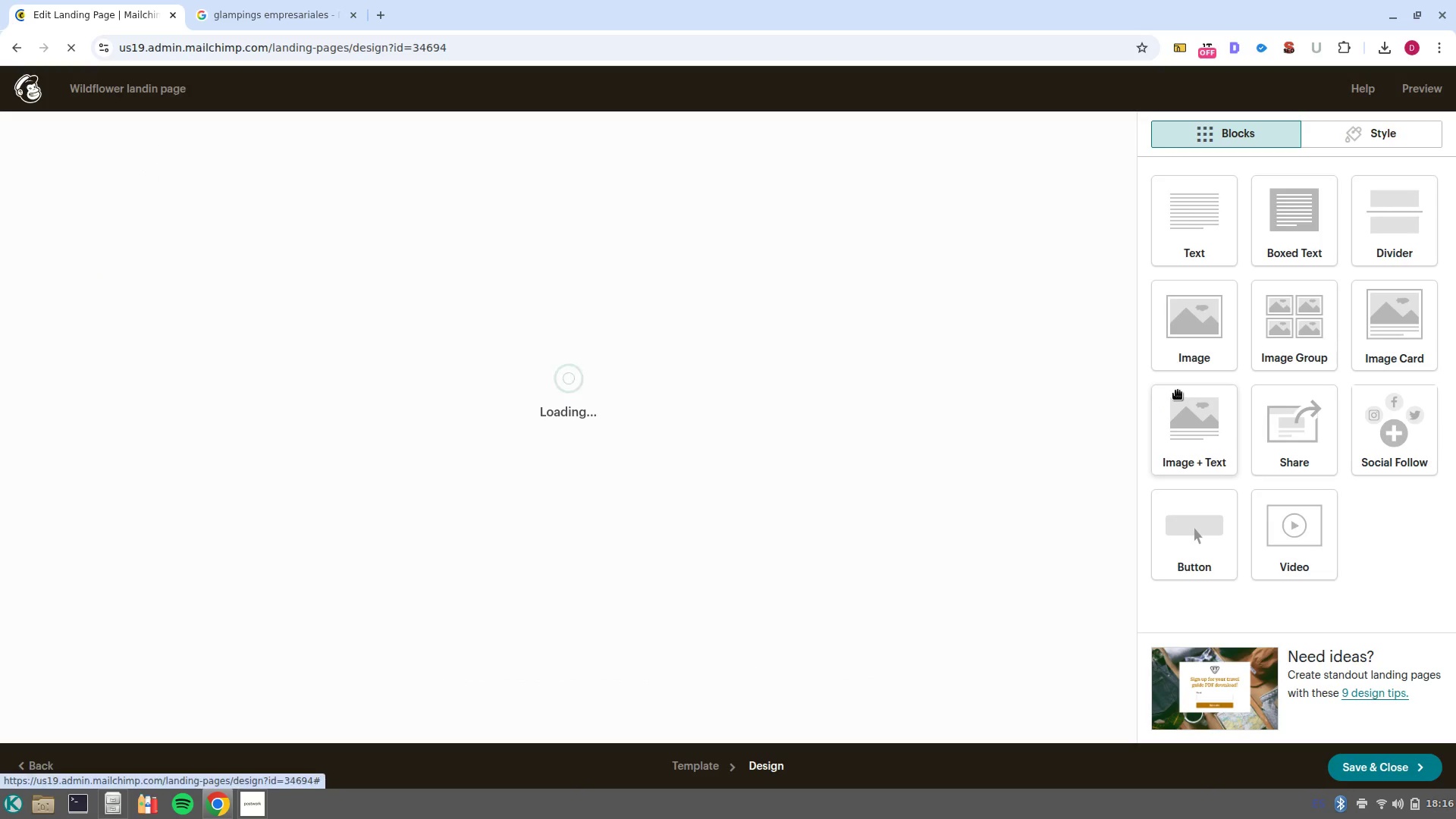 
wait(6.45)
 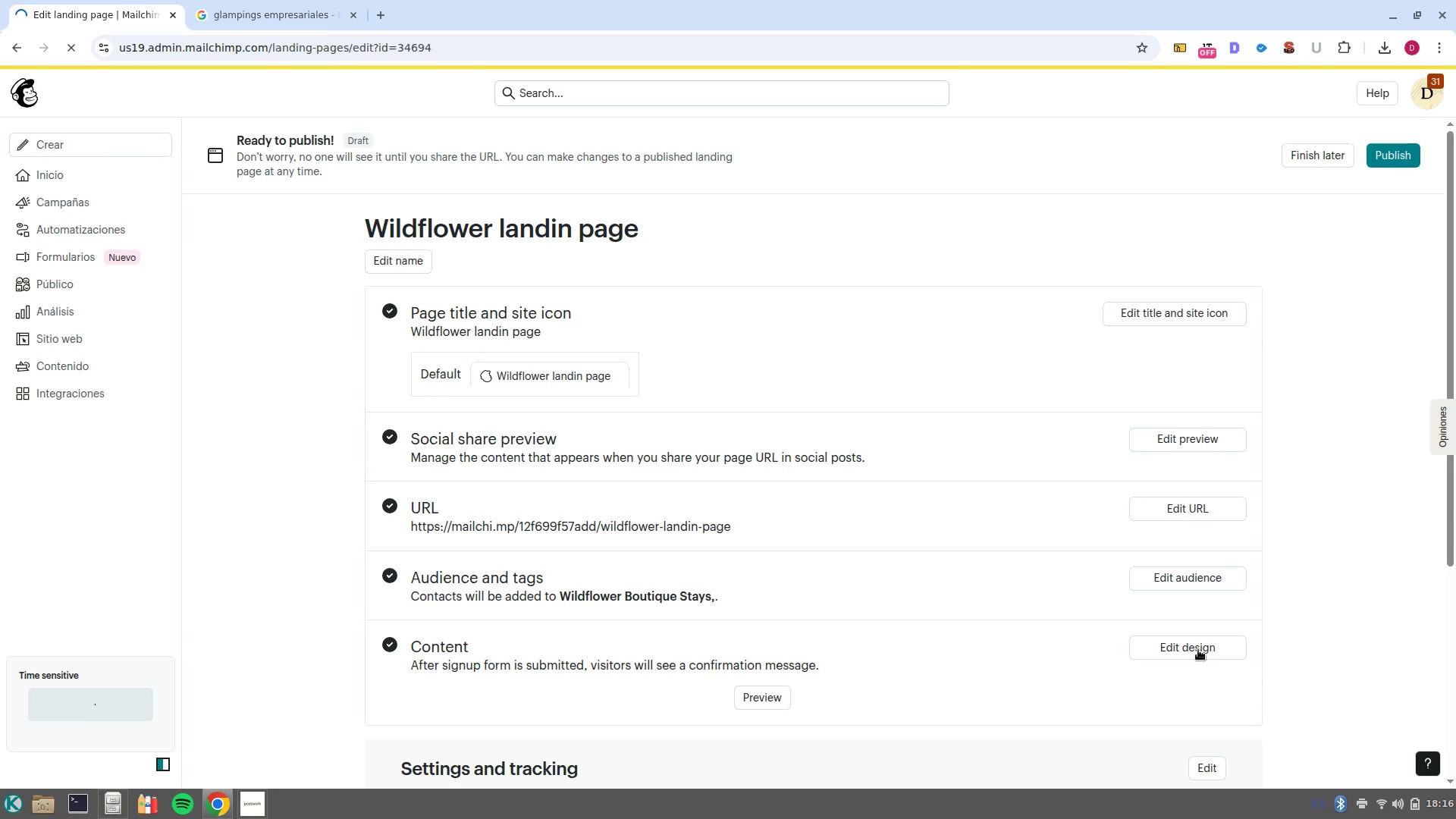 
left_click([1351, 140])
 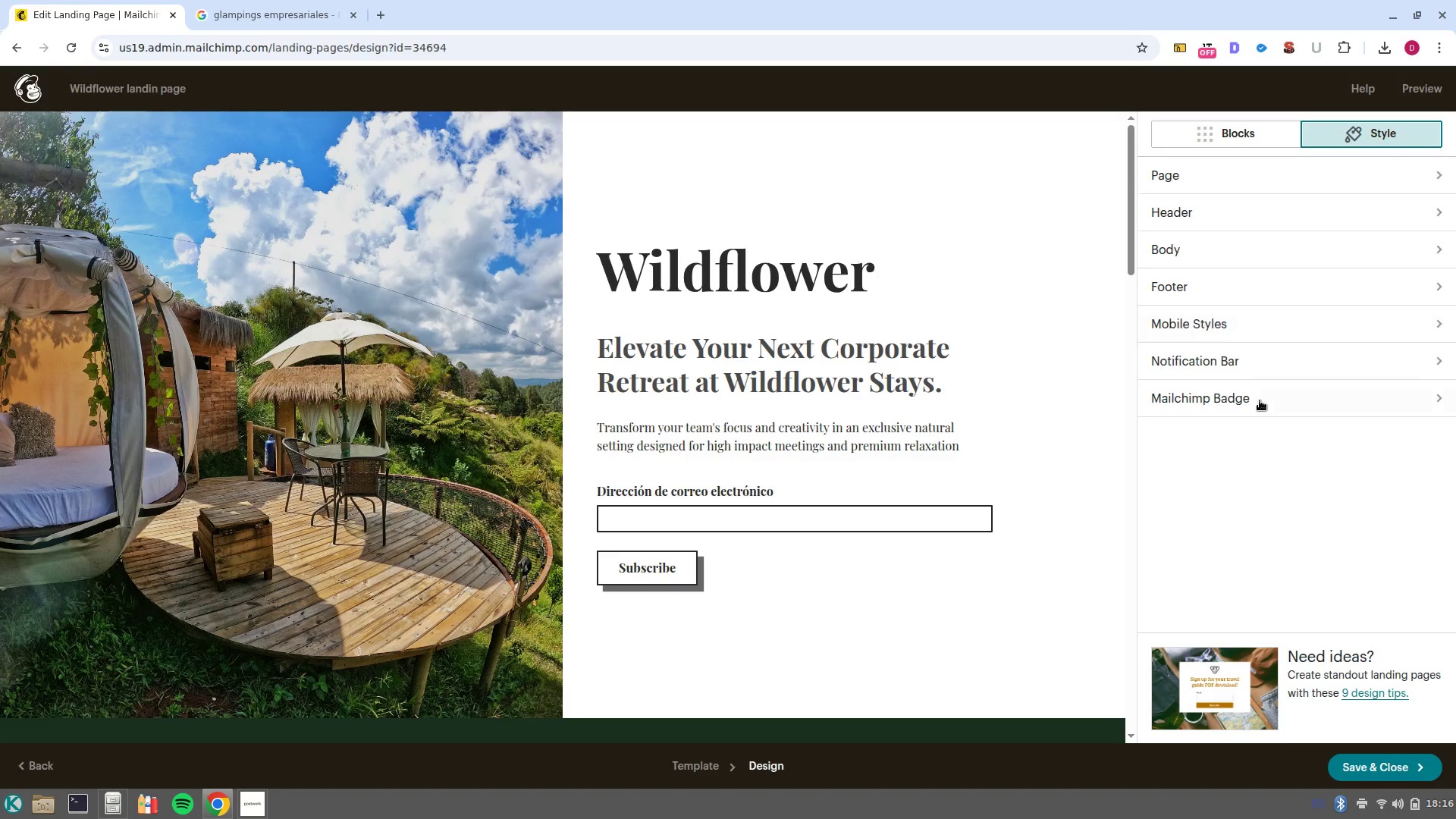 
left_click([1310, 400])
 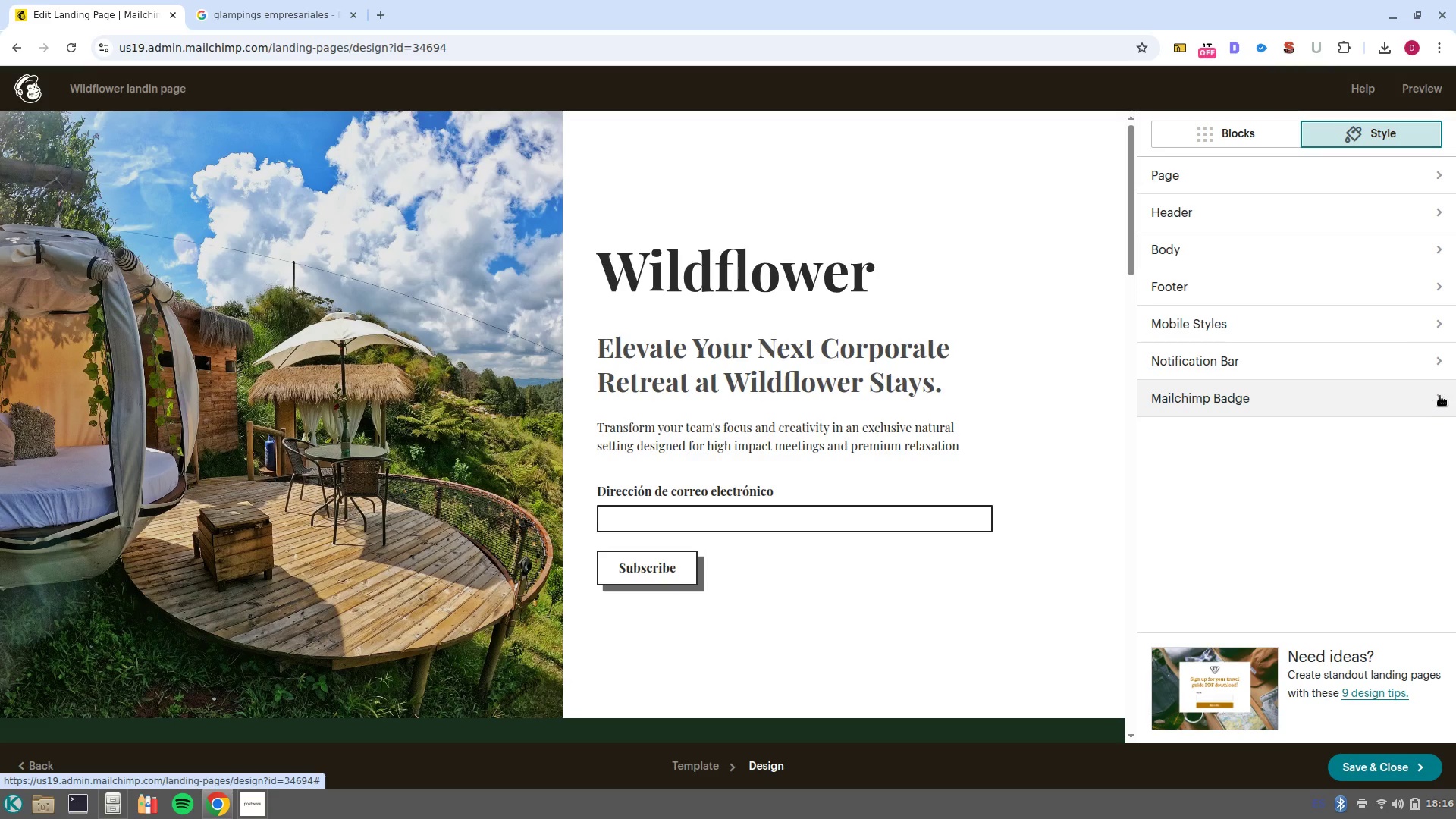 
left_click([1434, 395])
 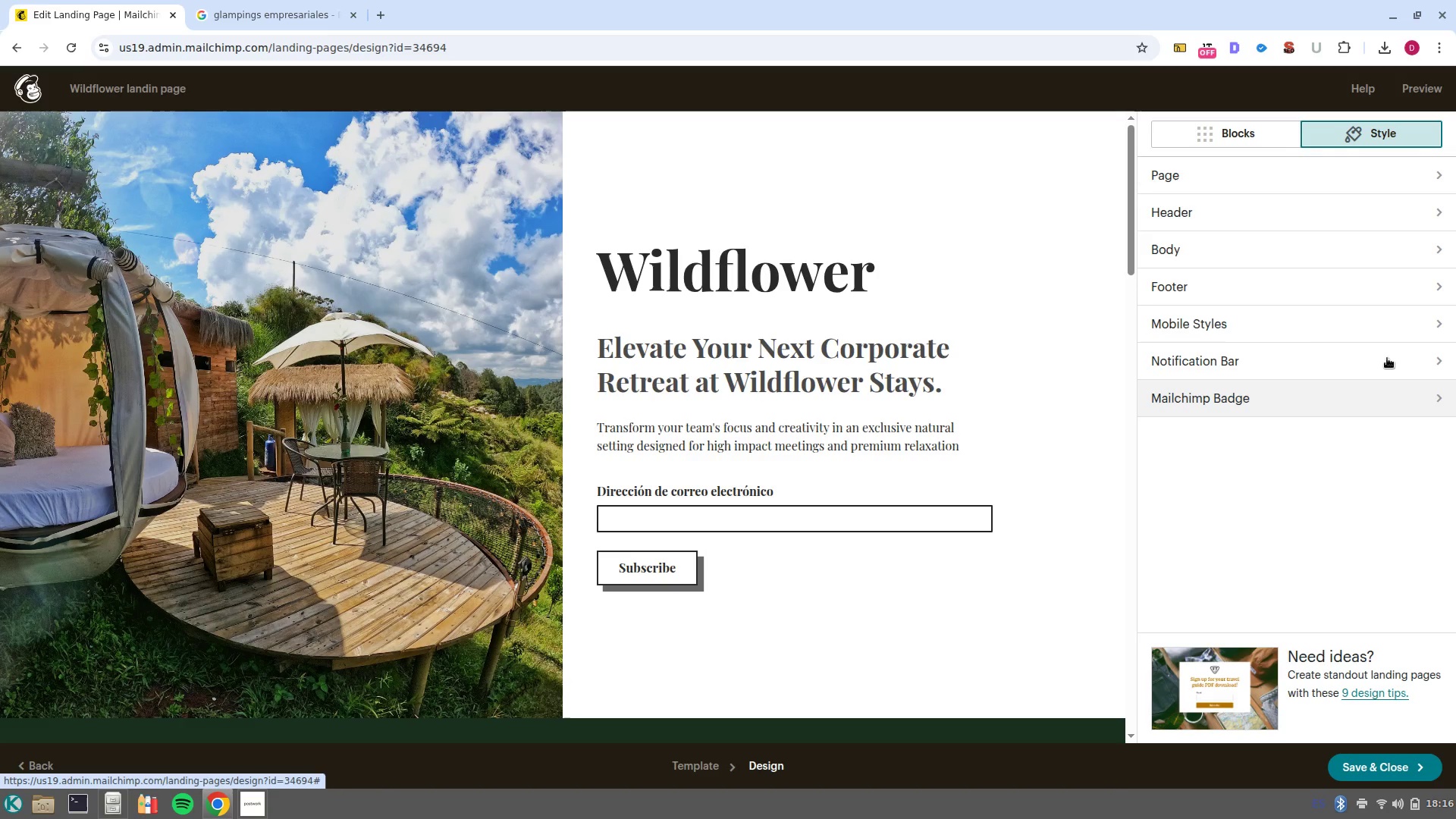 
left_click([1436, 362])
 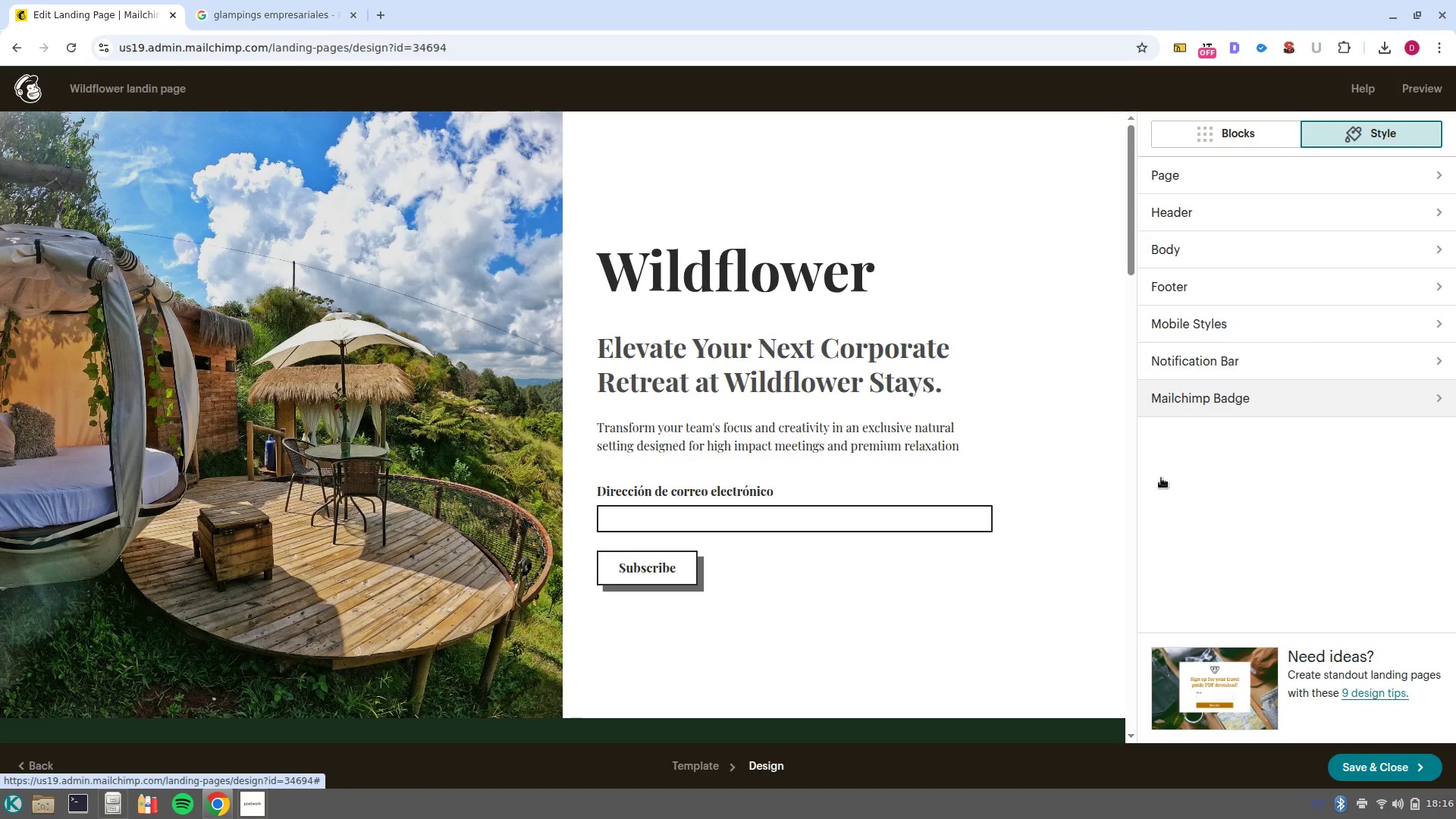 
scroll: coordinate [861, 458], scroll_direction: down, amount: 2.0
 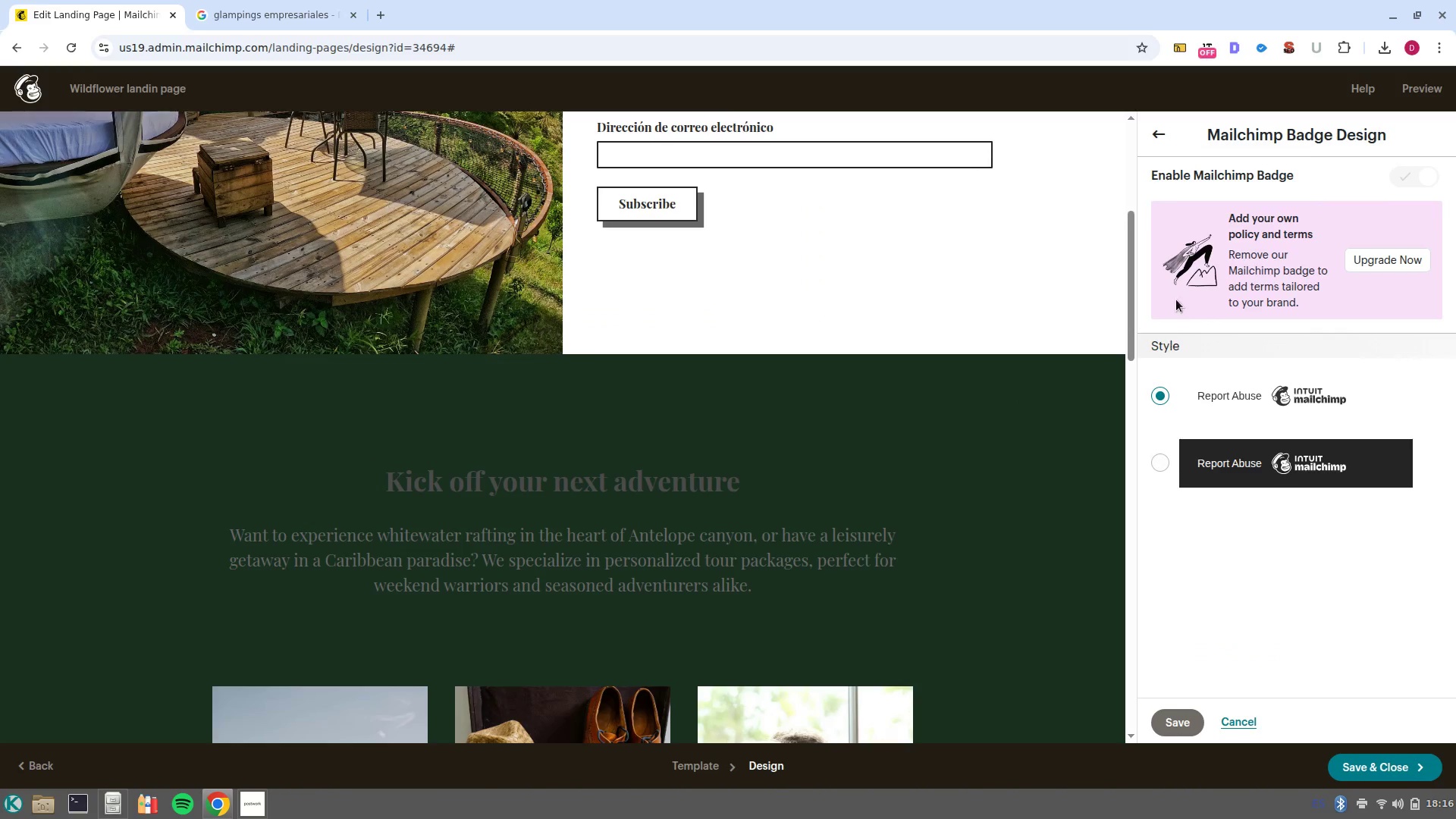 
left_click([1159, 133])
 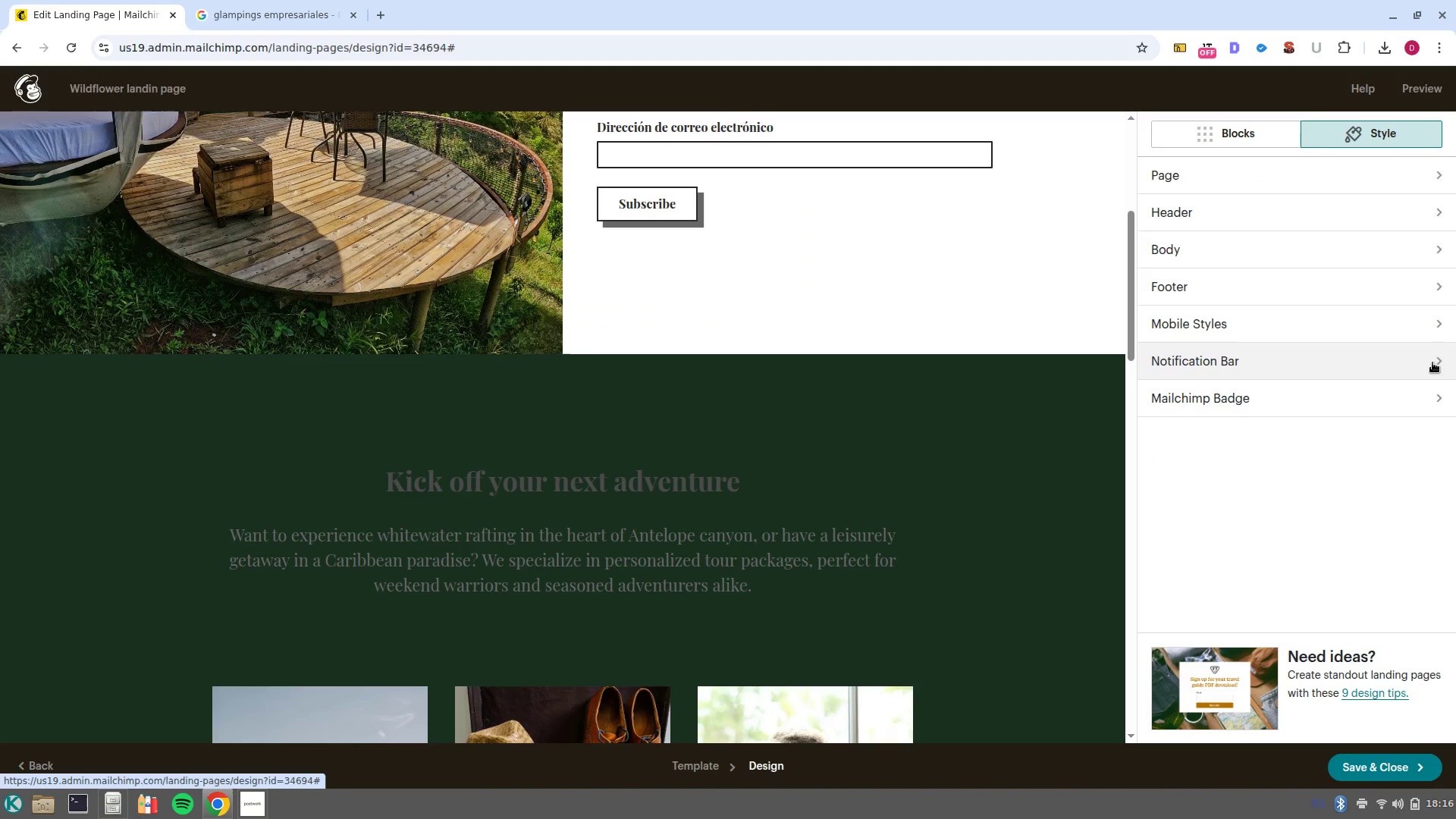 
left_click([1434, 366])
 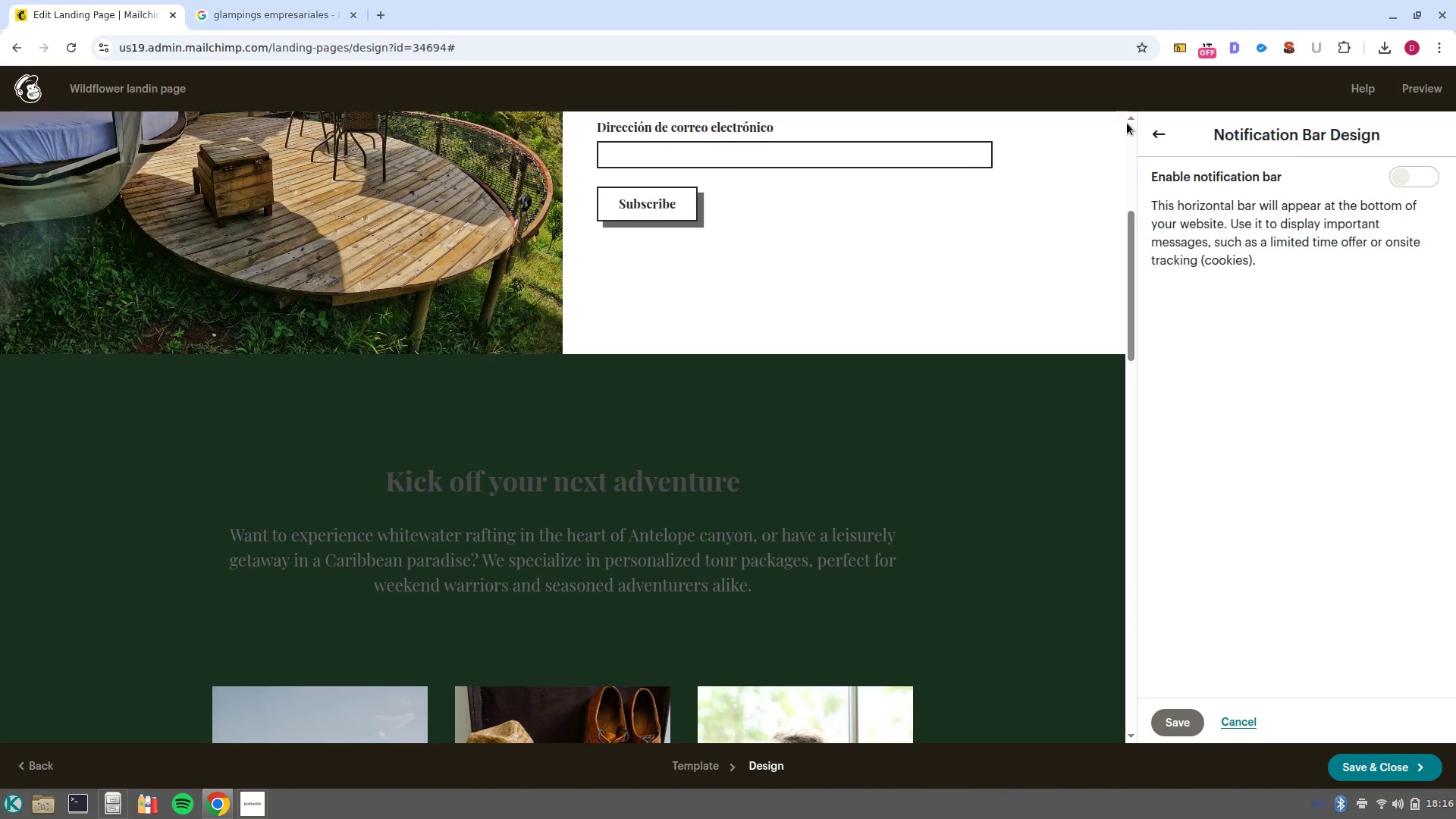 
left_click([1150, 139])
 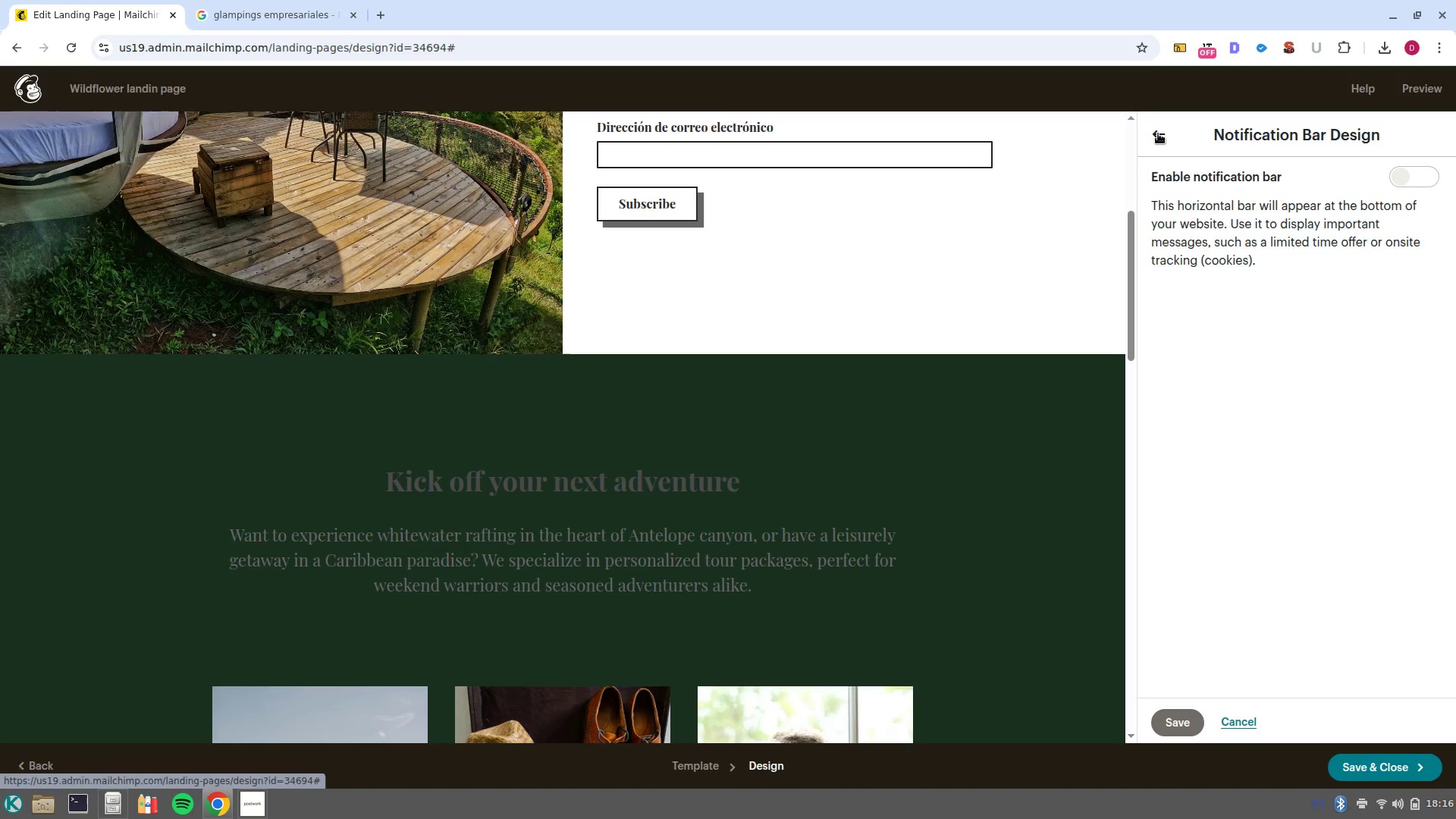 
left_click([1155, 136])
 